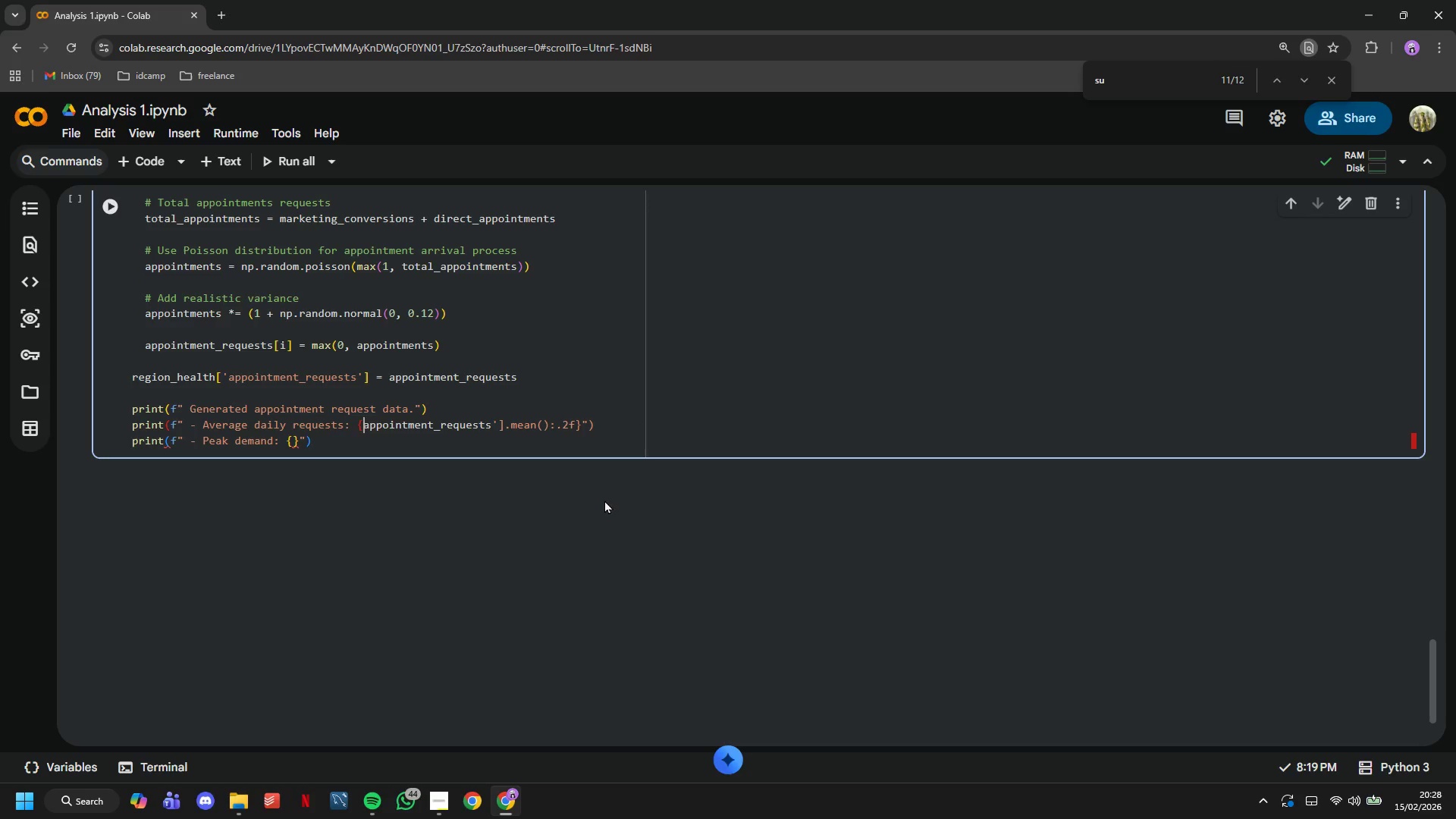 
hold_key(key=ArrowRight, duration=1.17)
 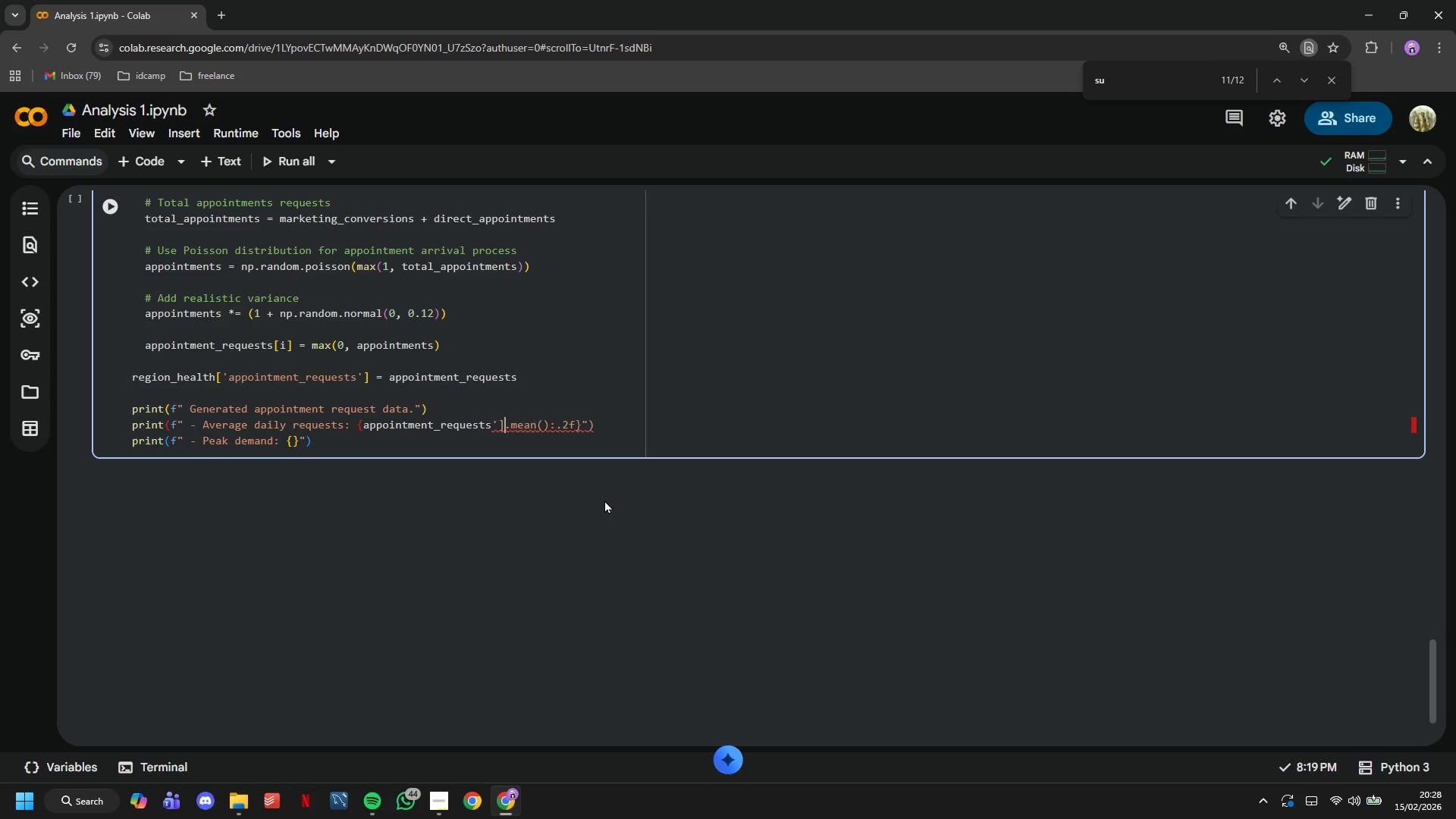 
key(ArrowLeft)
 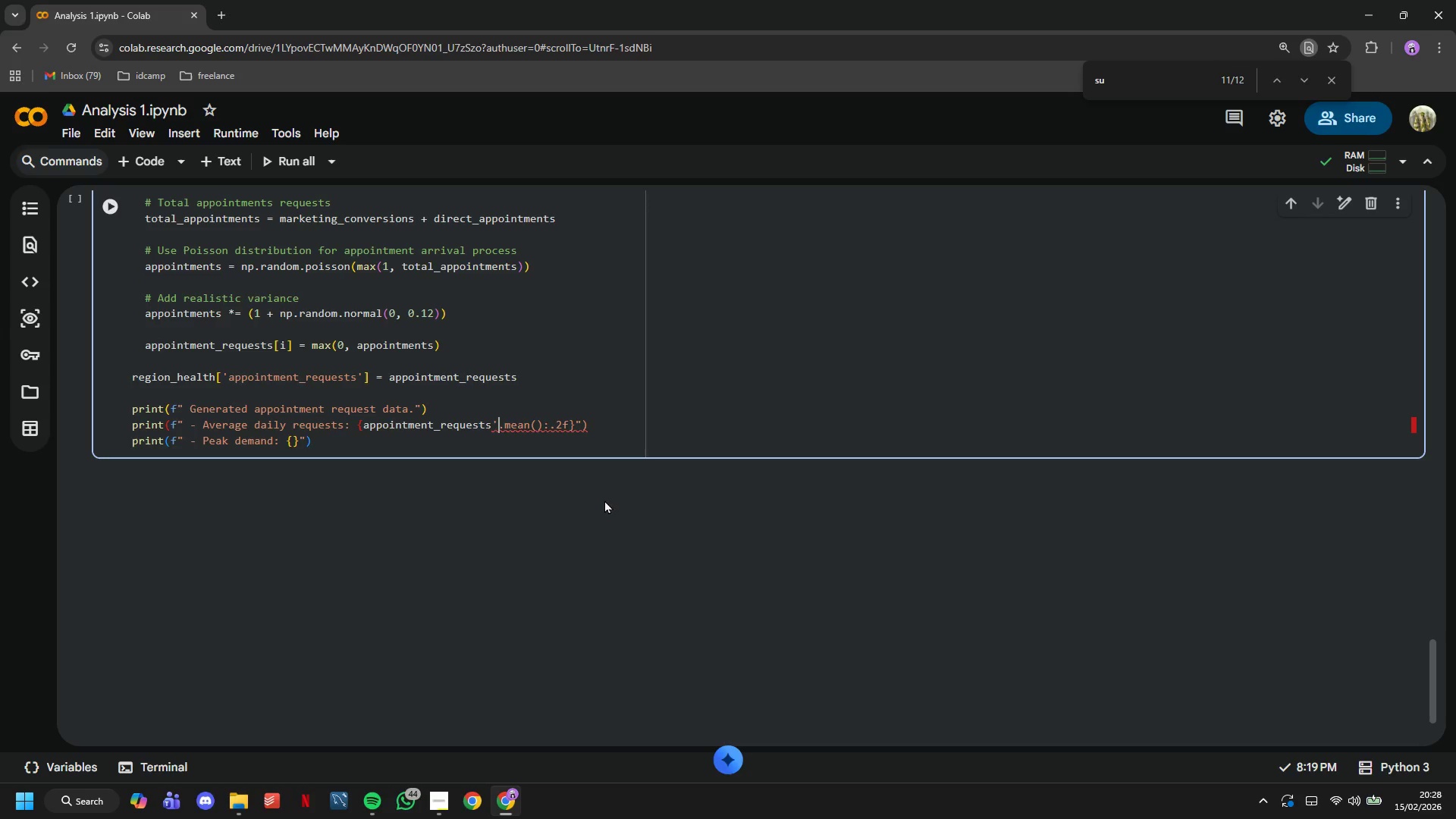 
key(Backspace)
 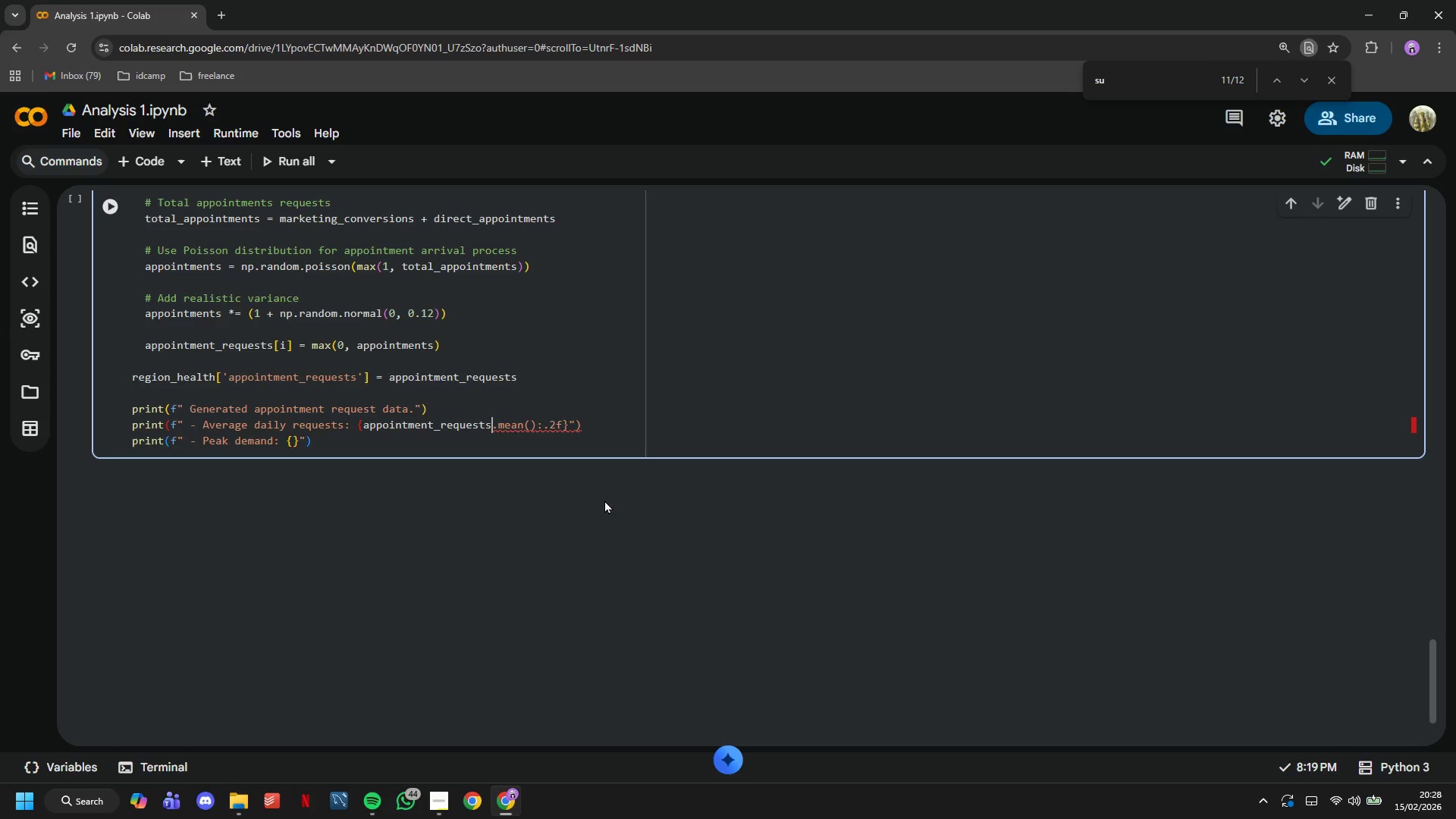 
key(Backspace)
 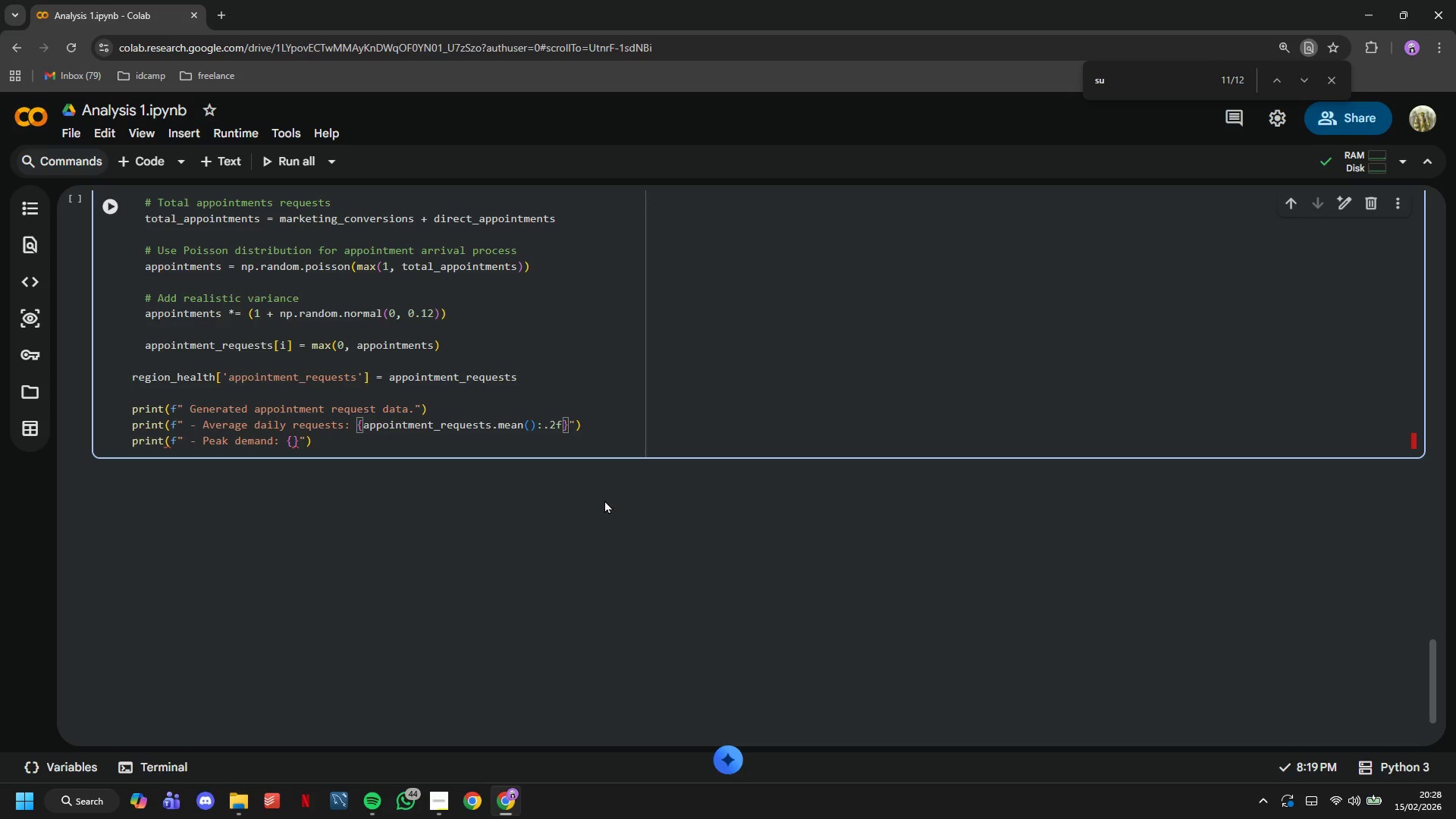 
hold_key(key=ArrowRight, duration=0.7)
 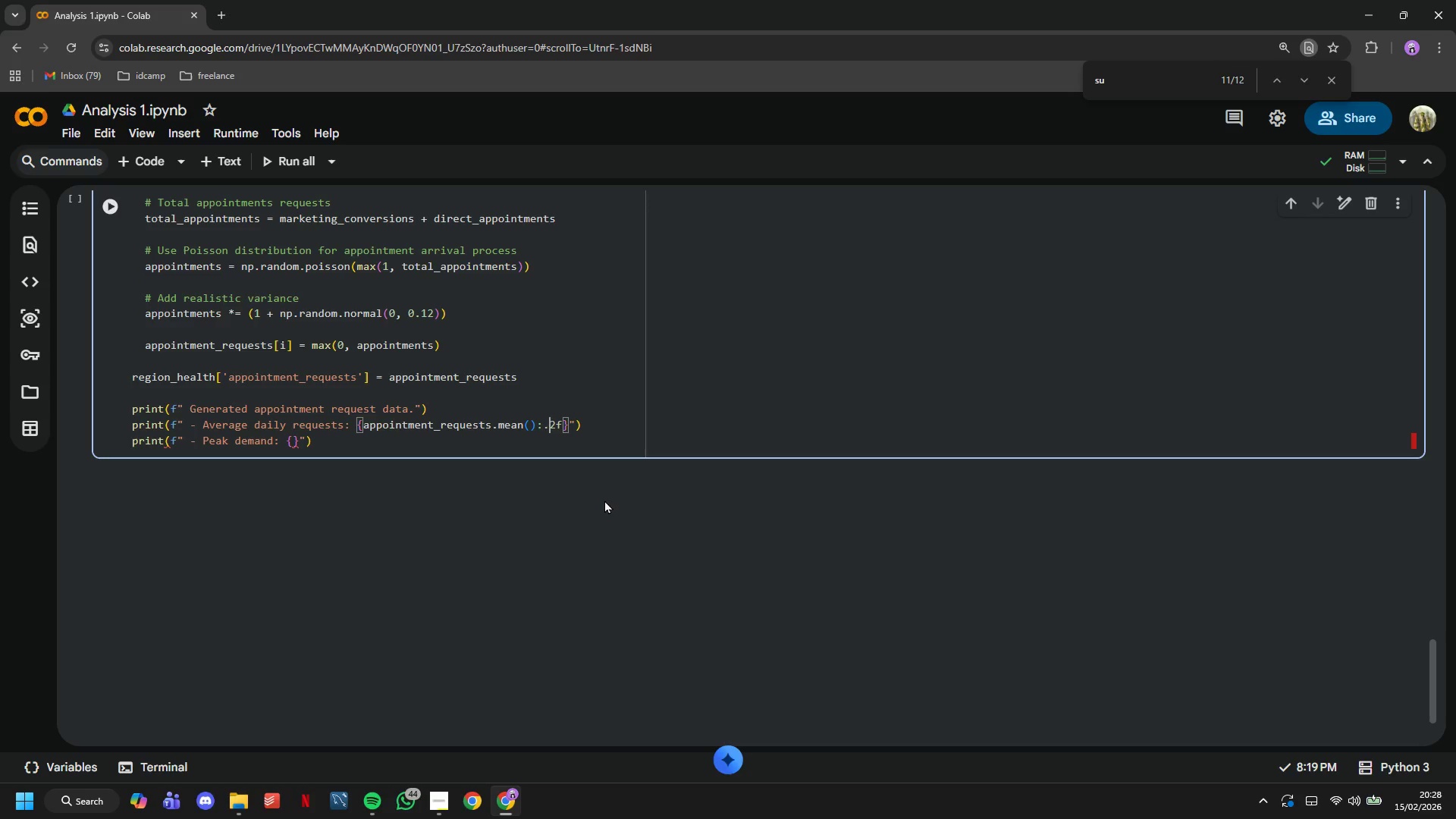 
key(ArrowRight)
 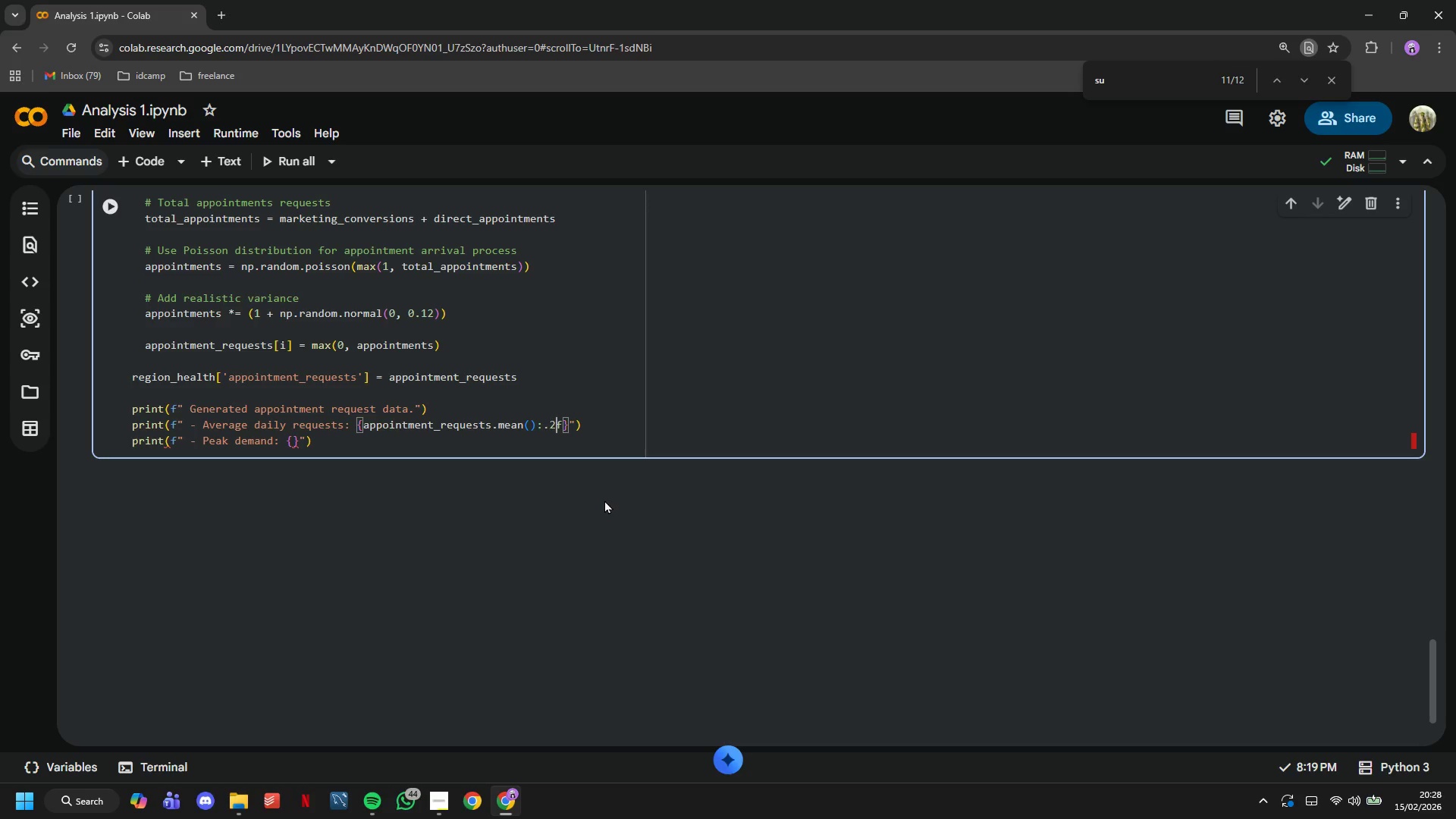 
key(ArrowRight)
 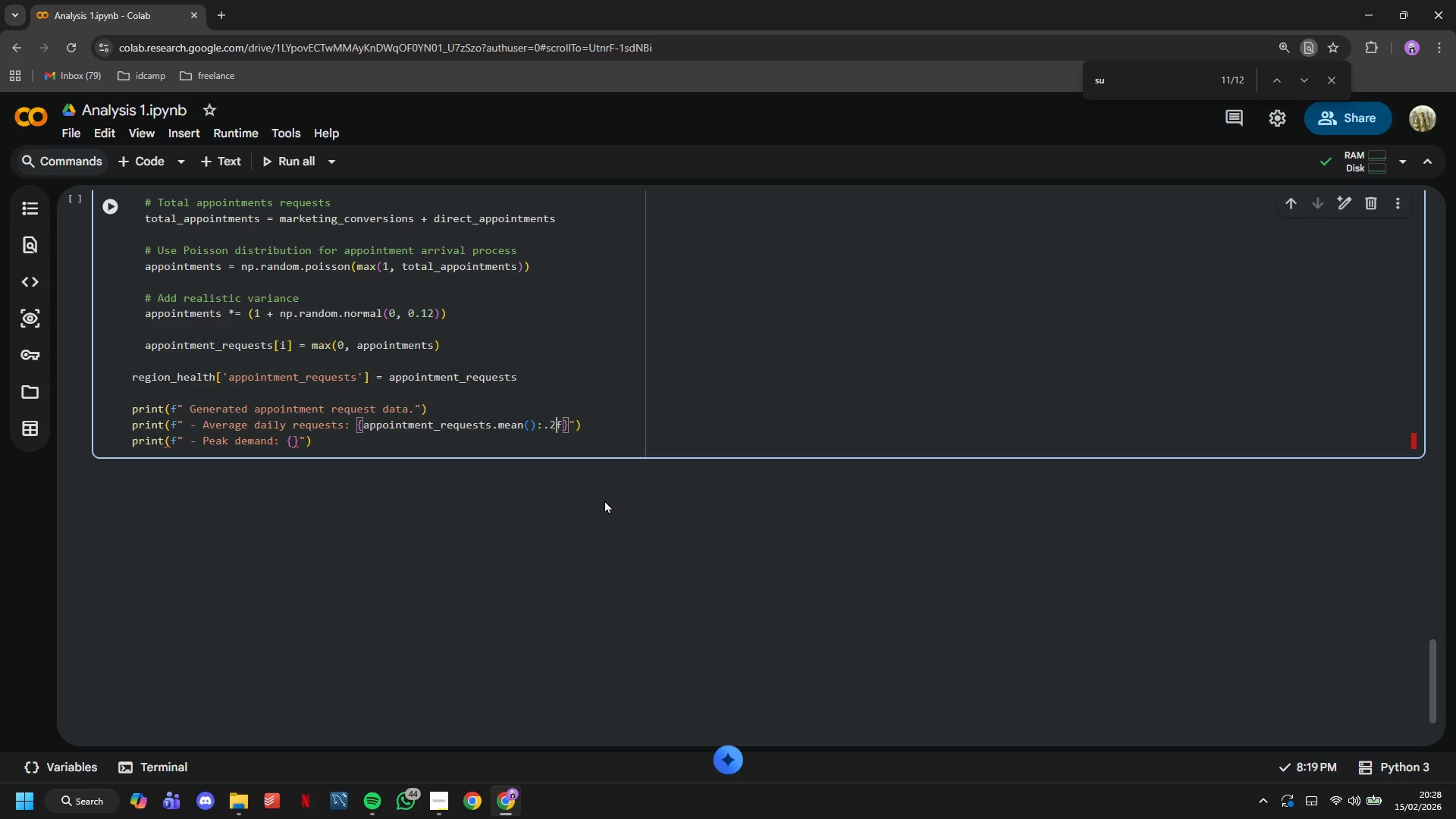 
key(ArrowRight)
 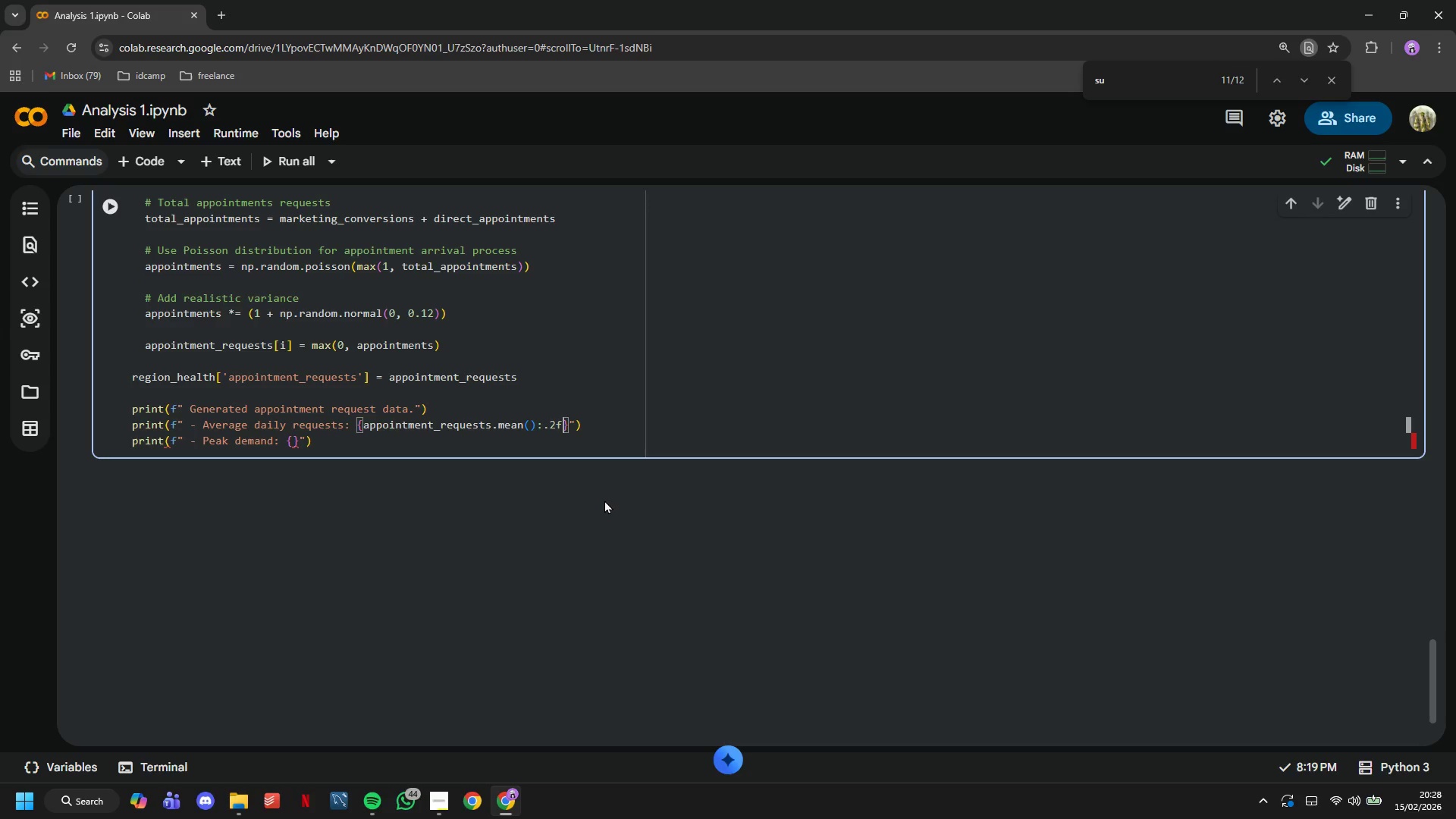 
key(ArrowRight)
 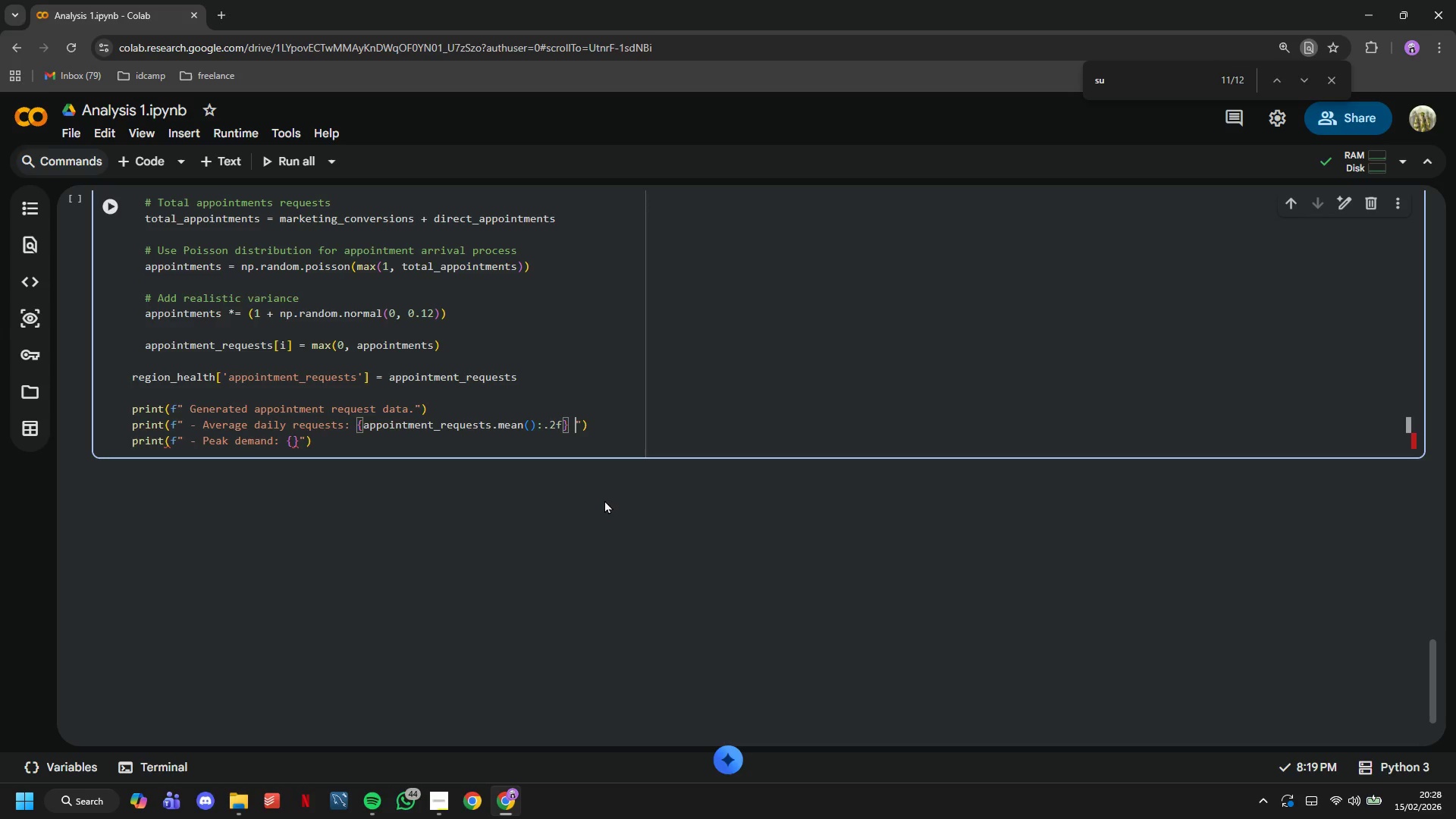 
type( appointments)
 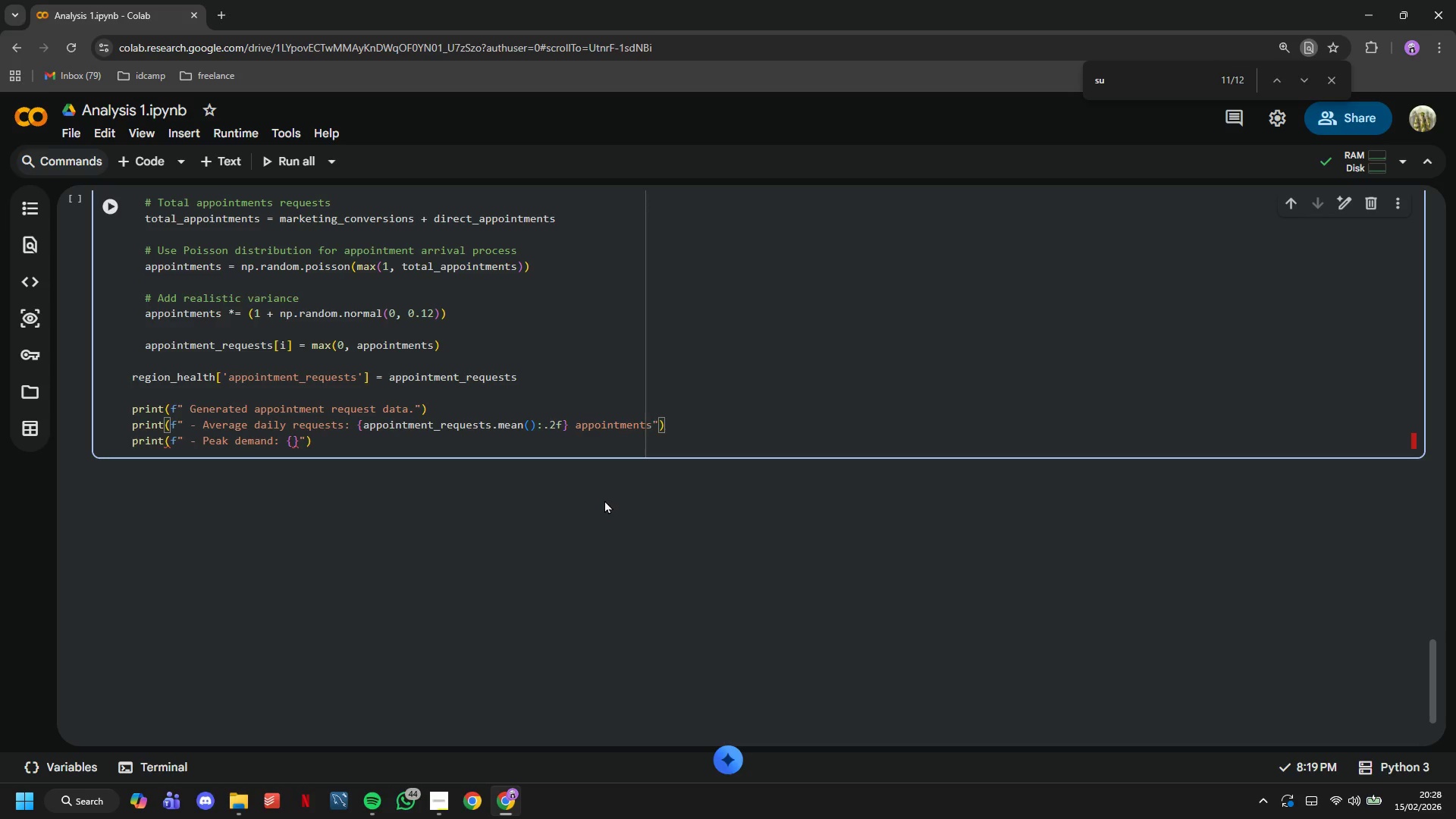 
key(ArrowDown)
 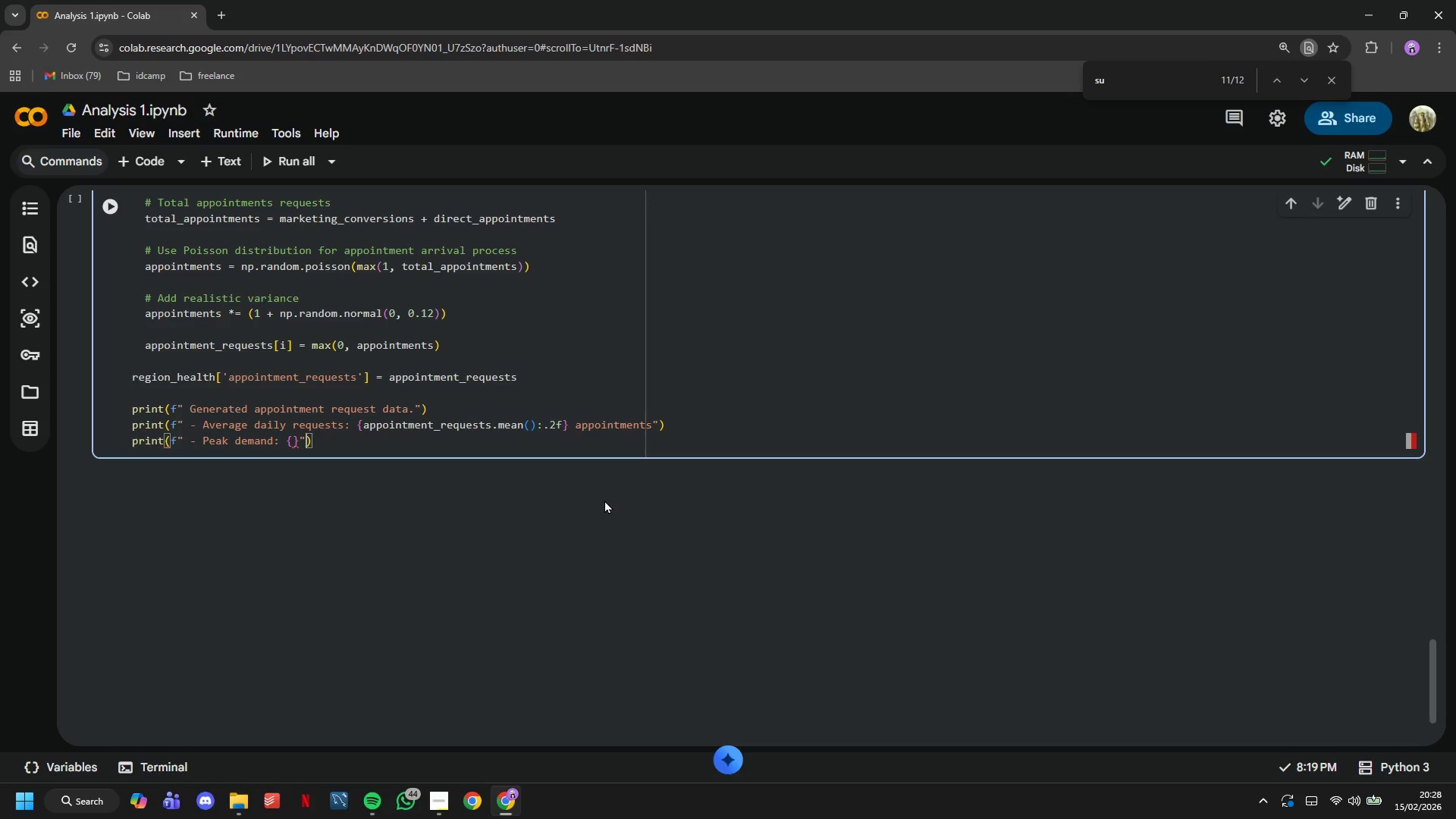 
key(ArrowLeft)
 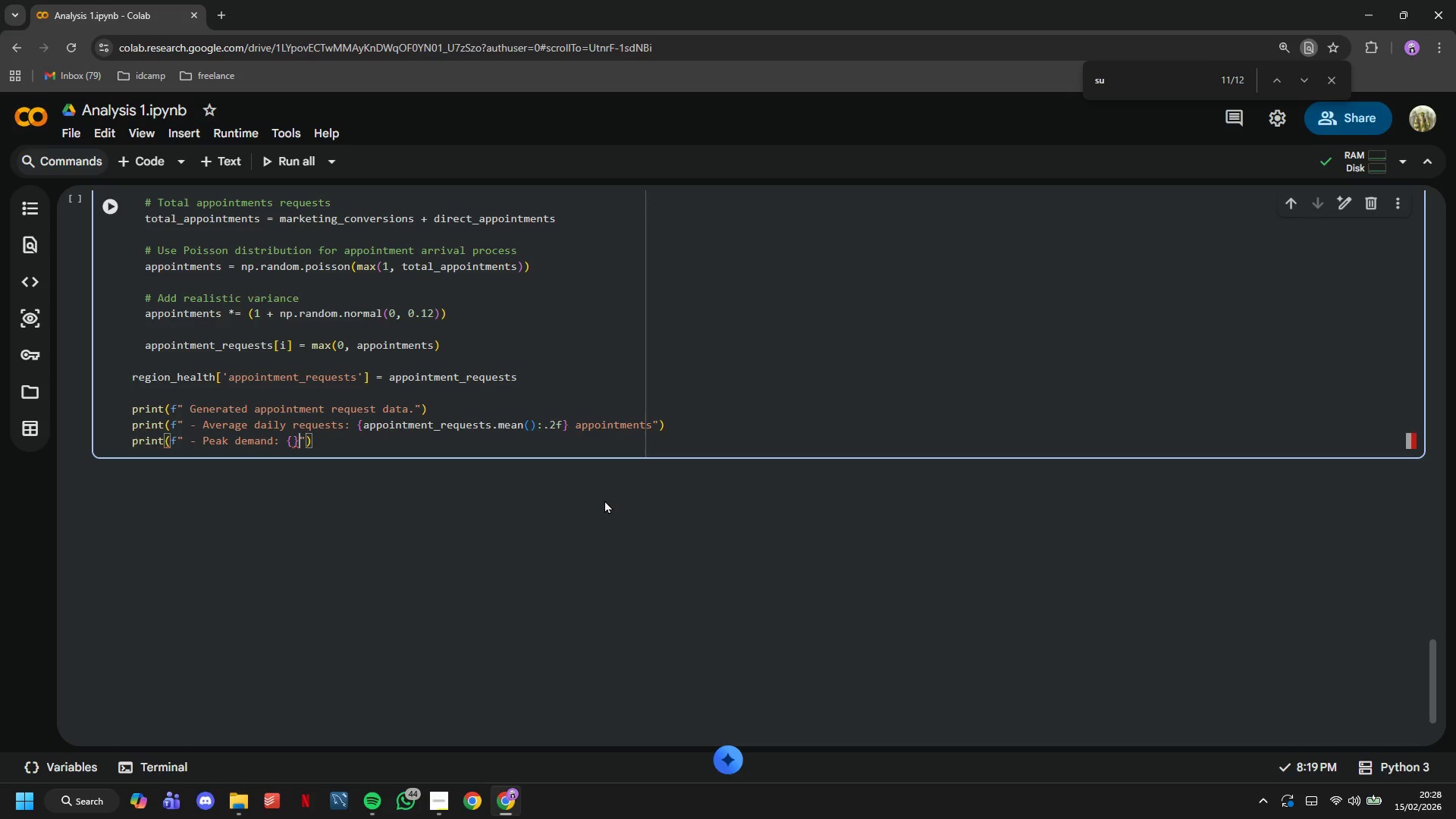 
key(ArrowLeft)
 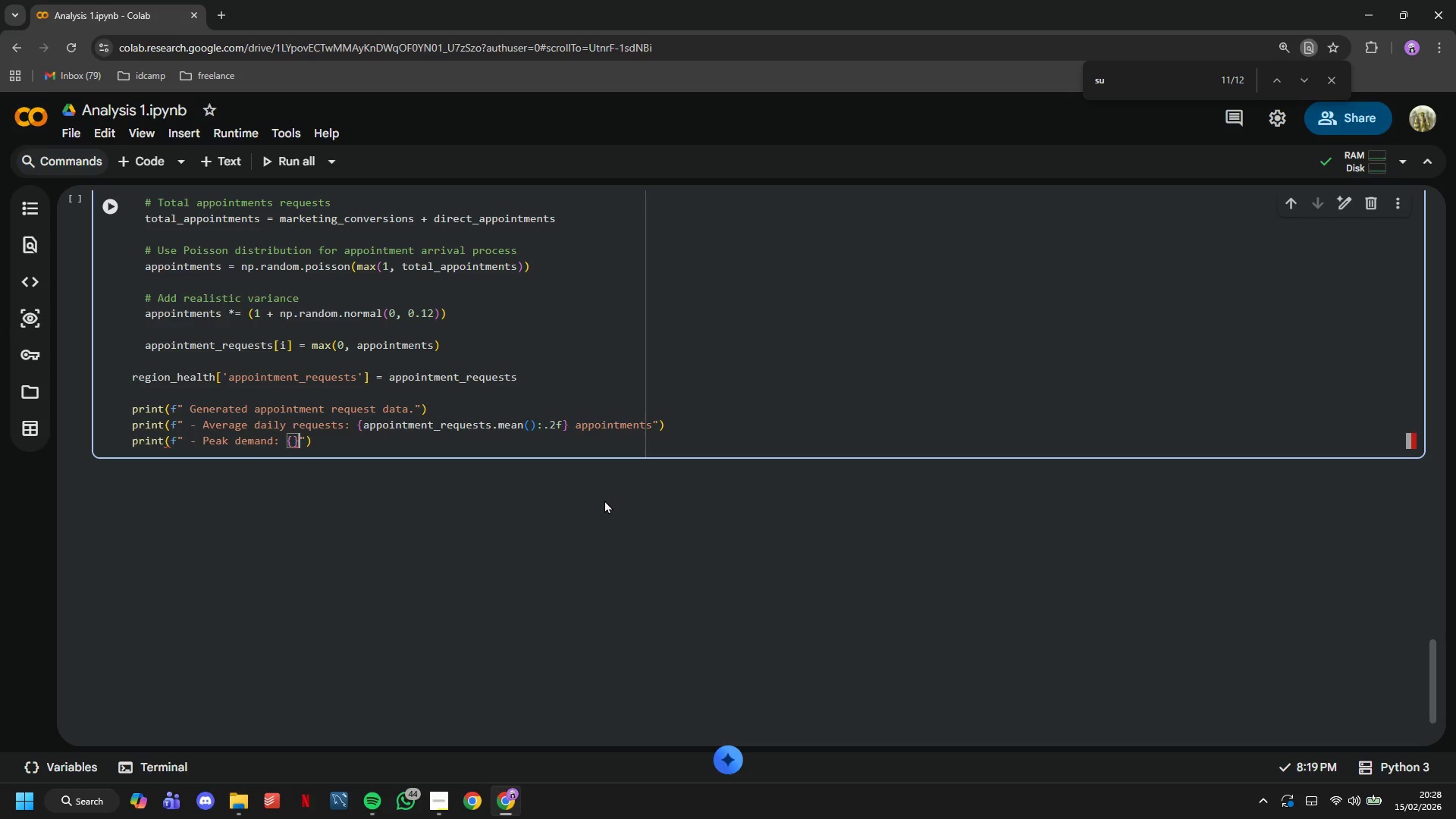 
key(ArrowLeft)
 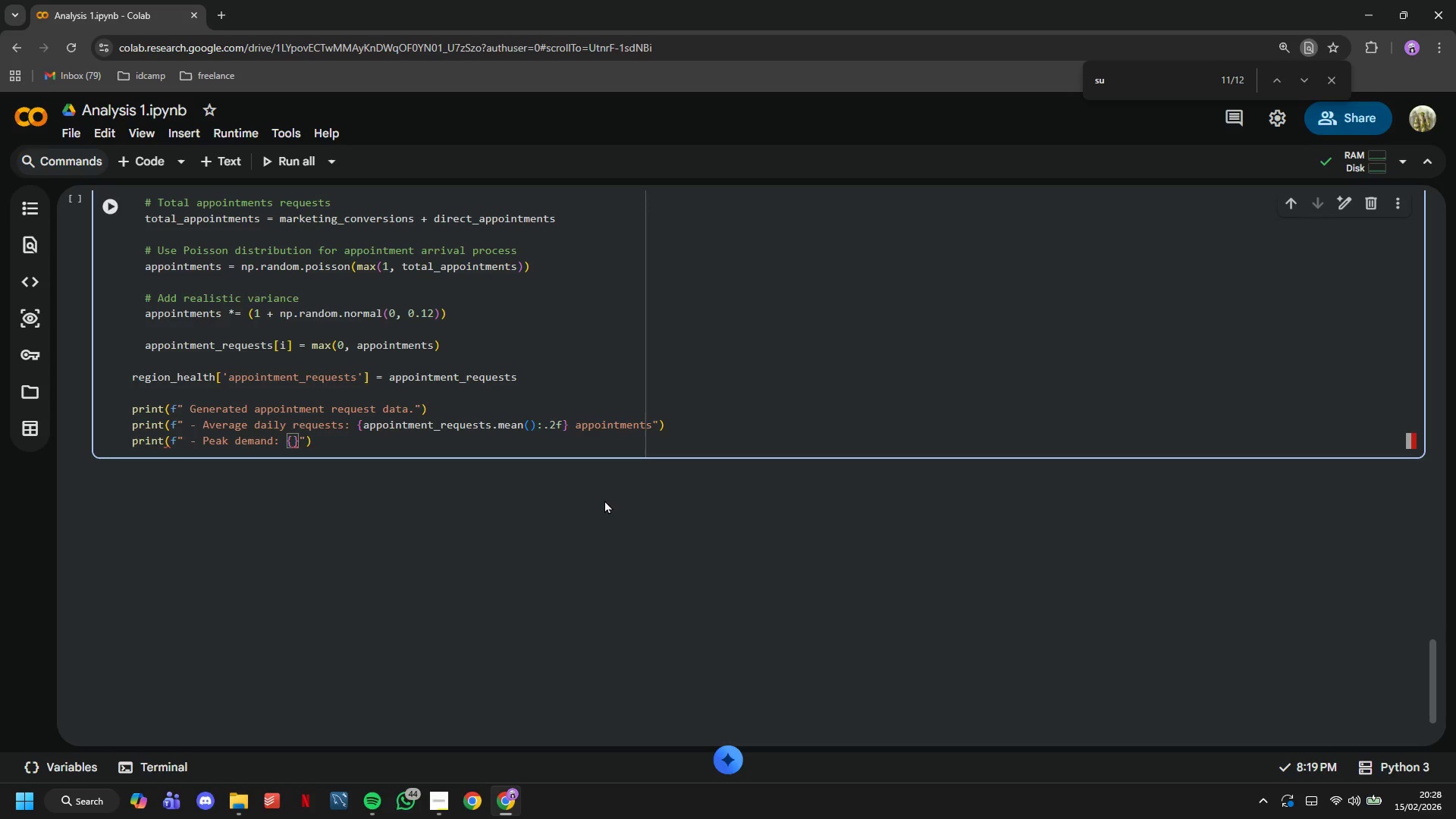 
type(appo)
key(Tab)
type(.max()
 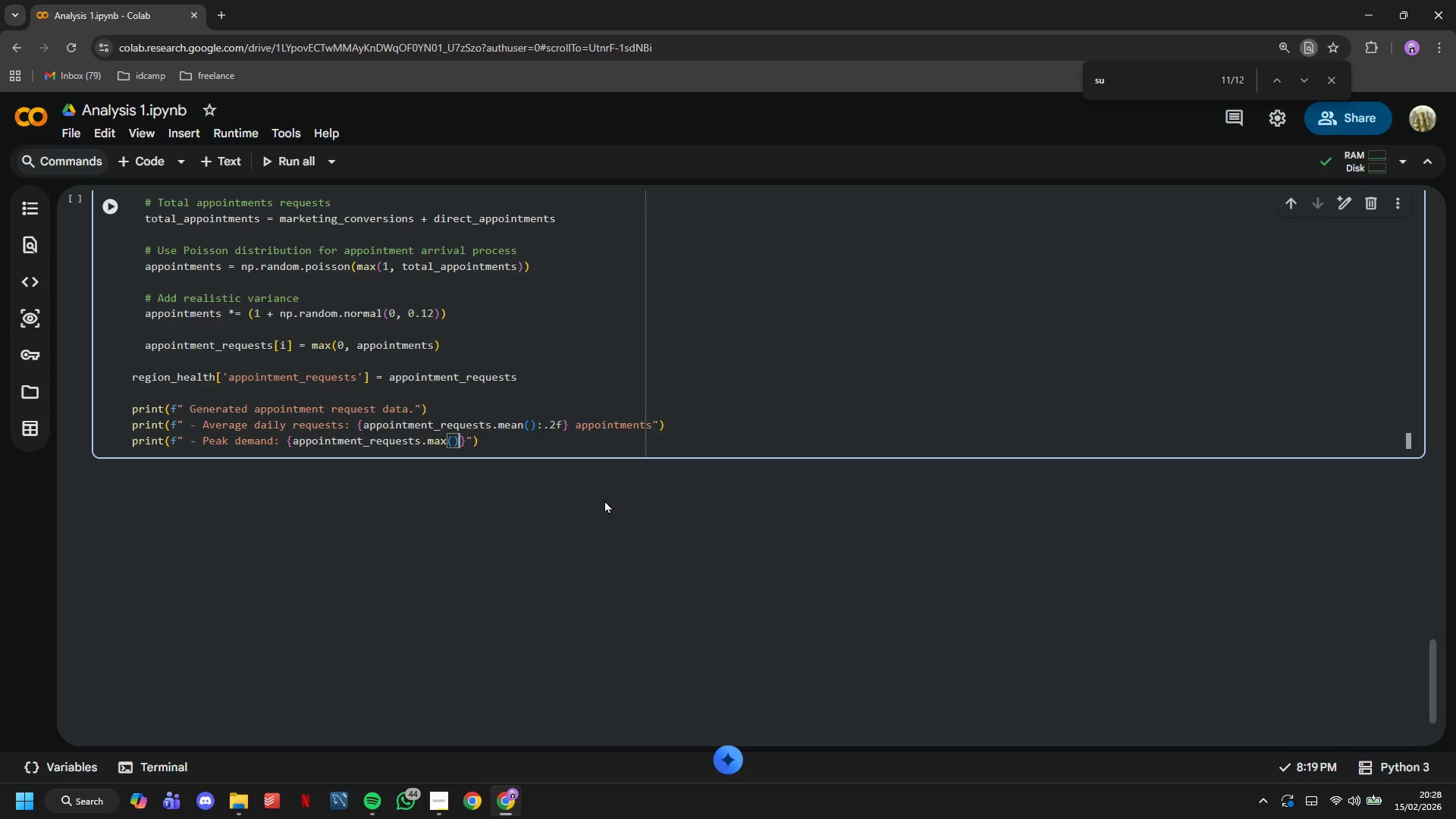 
key(ArrowRight)
 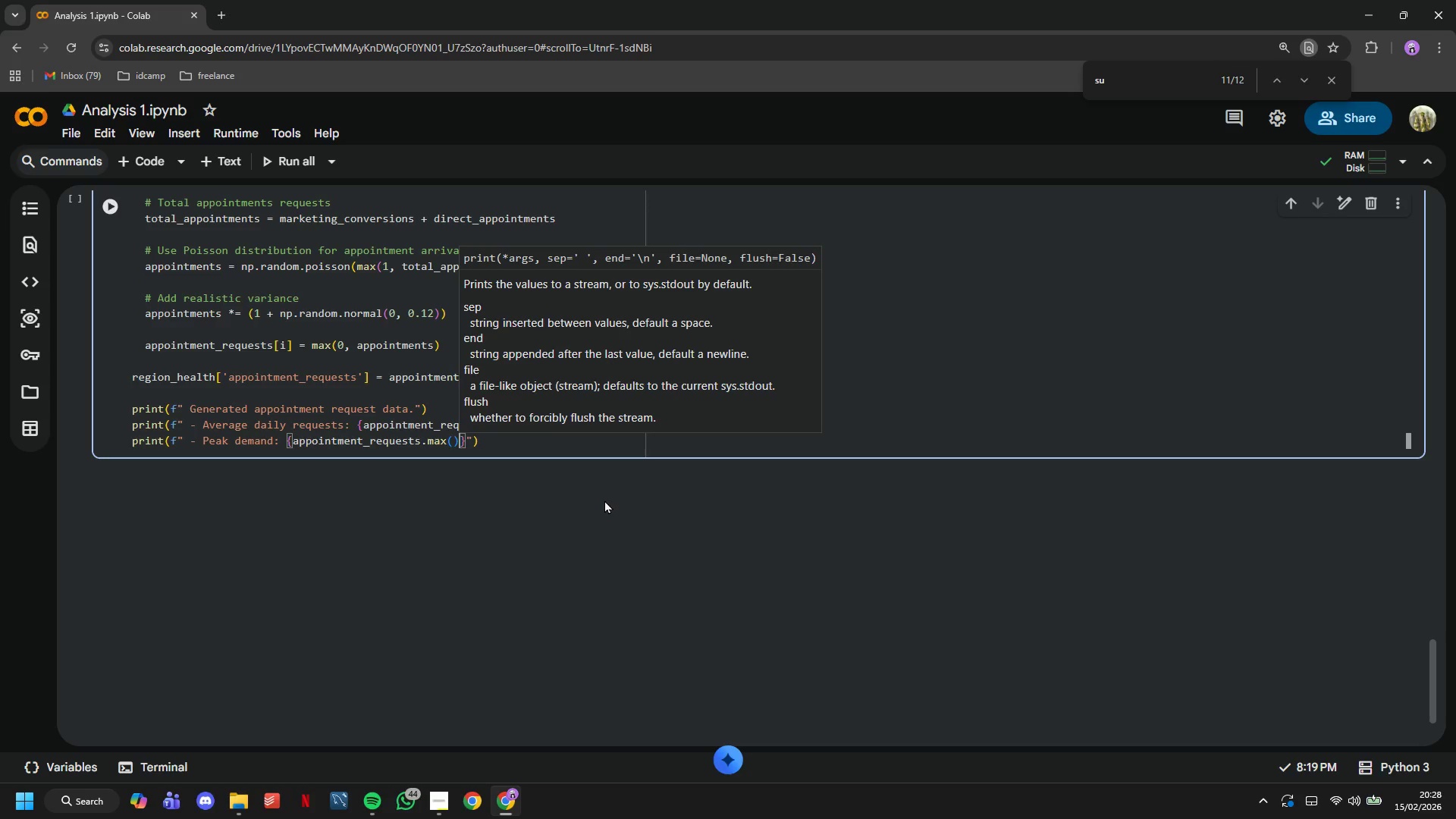 
type(:.0f)
 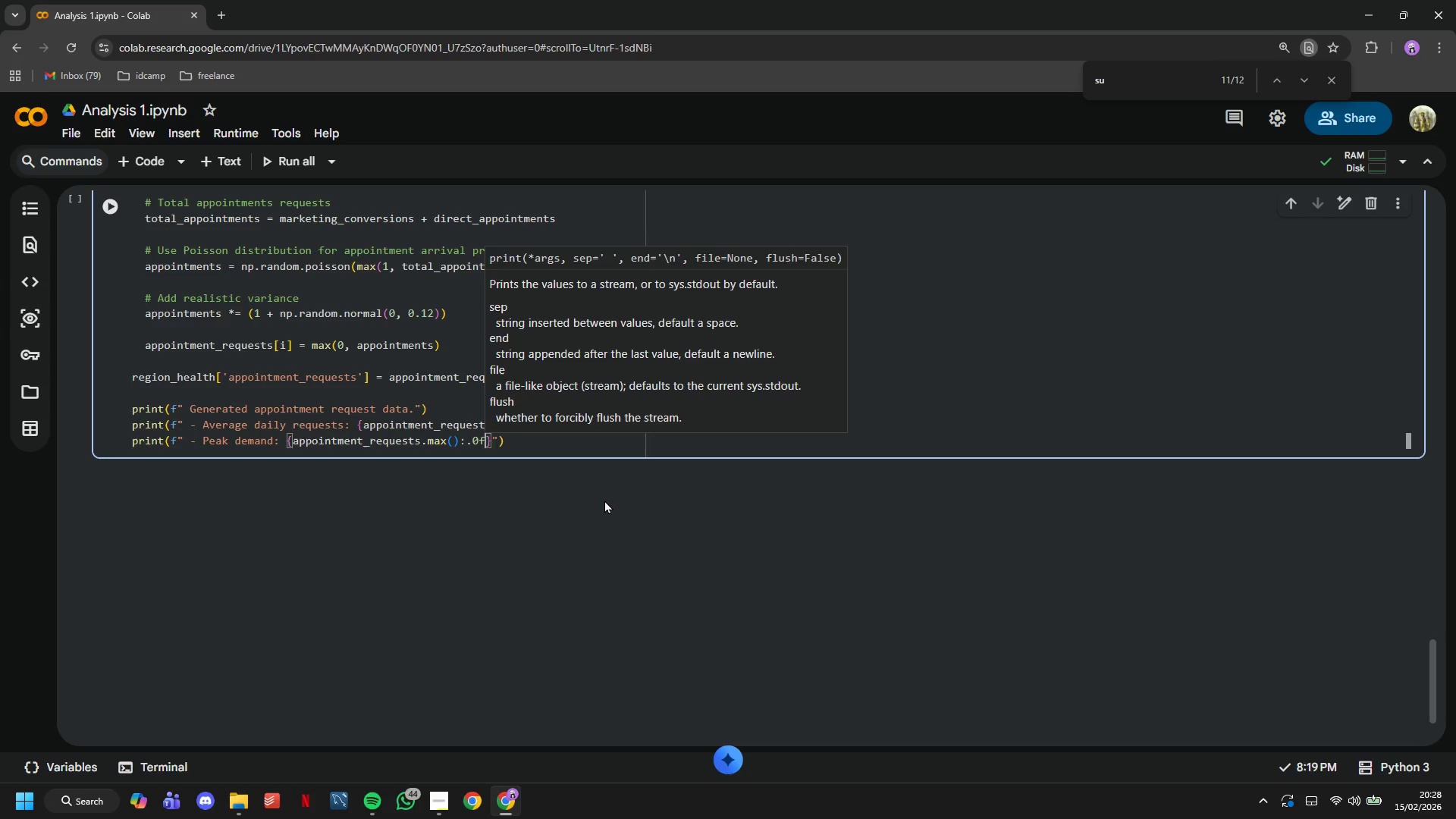 
key(ArrowRight)
 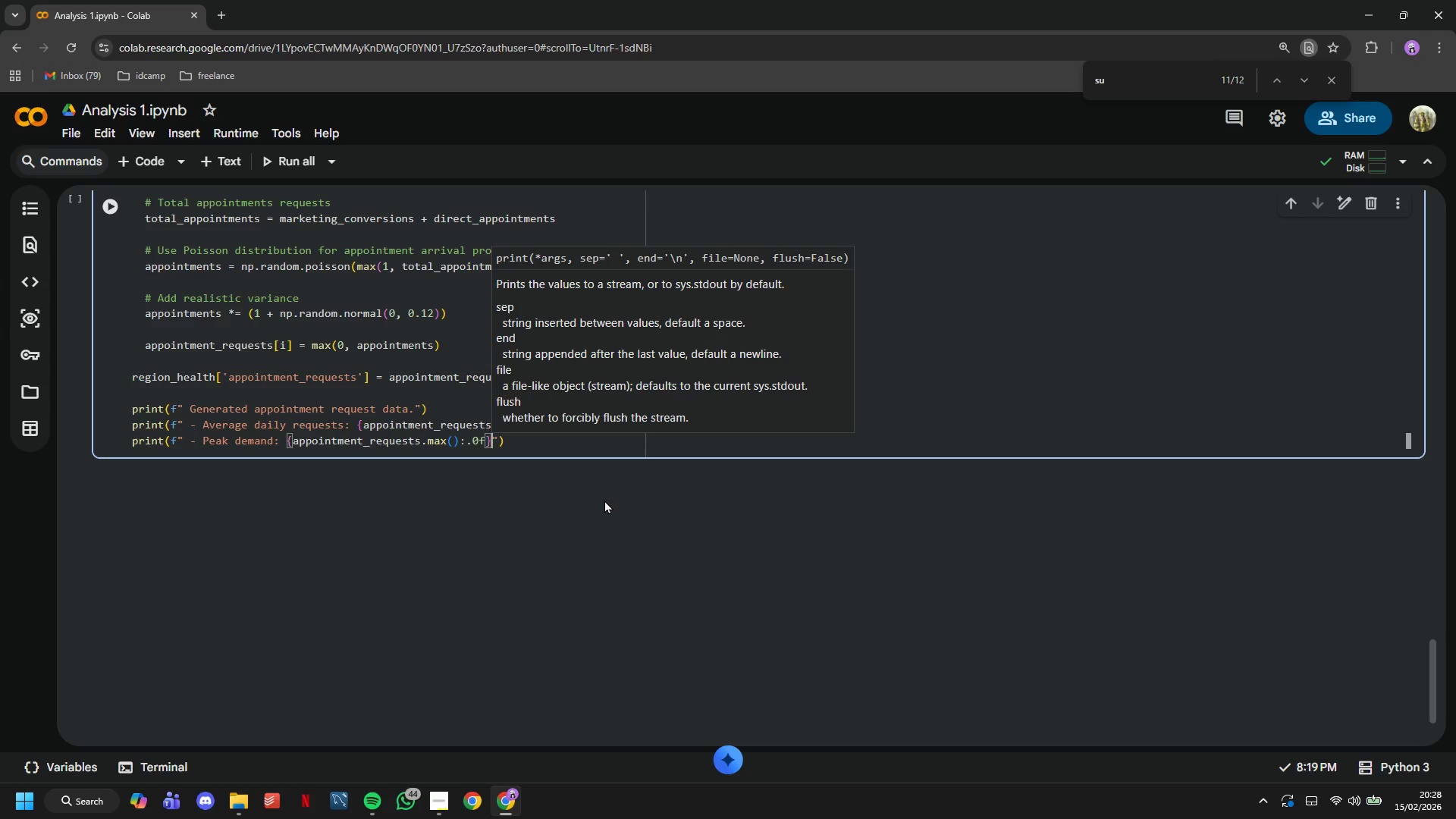 
type( appointments)
 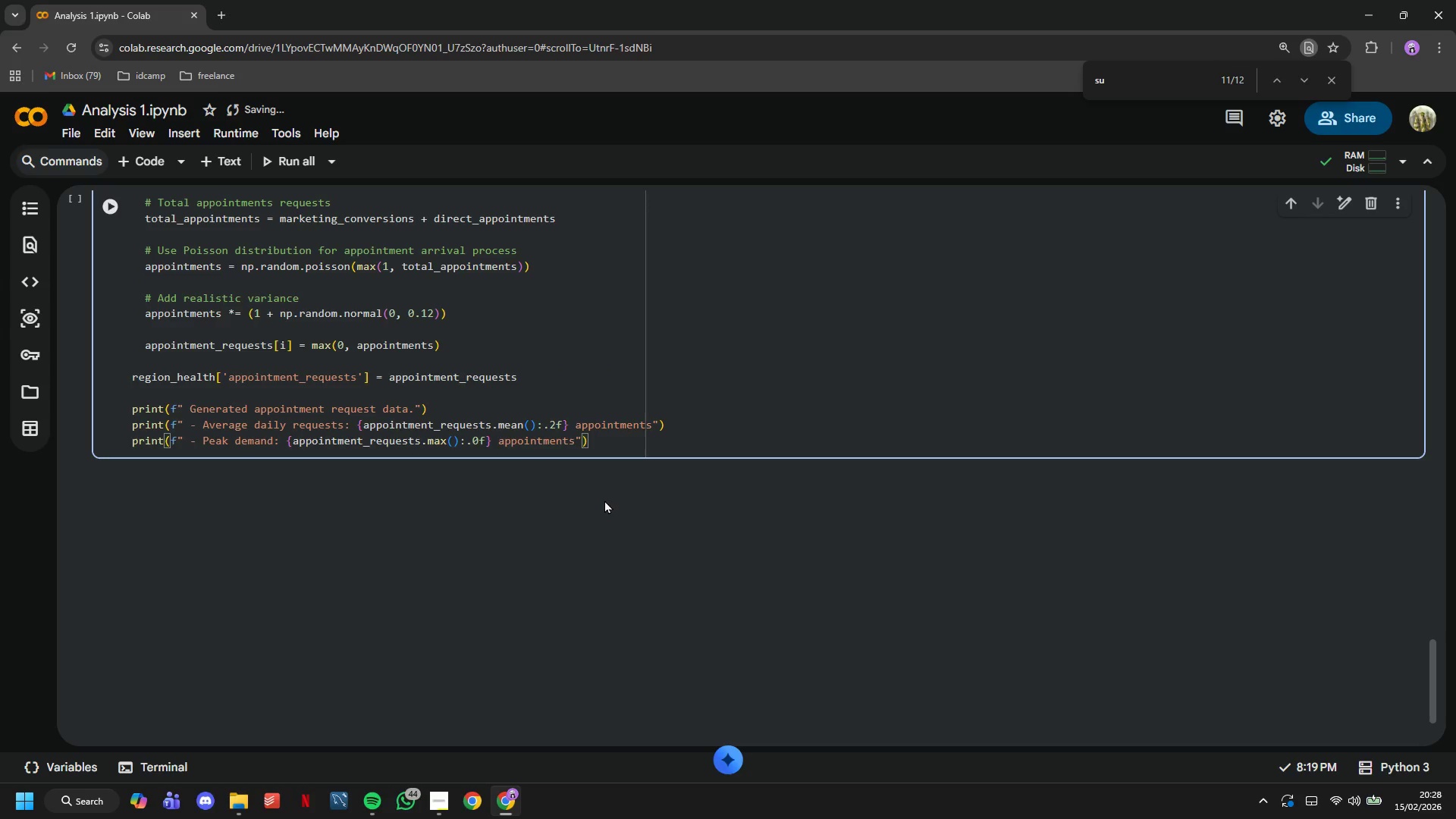 
key(ArrowRight)
 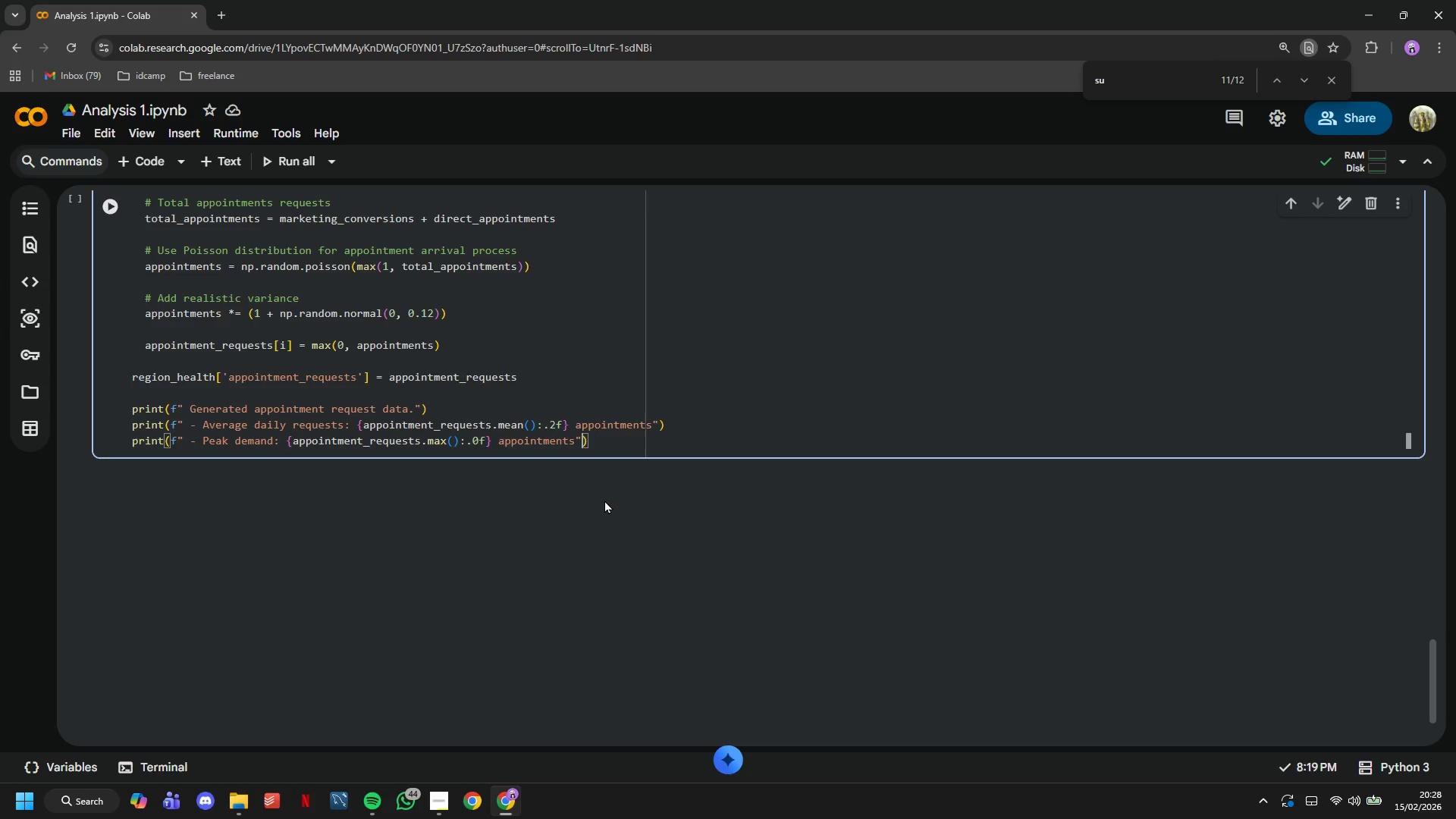 
key(ArrowRight)
 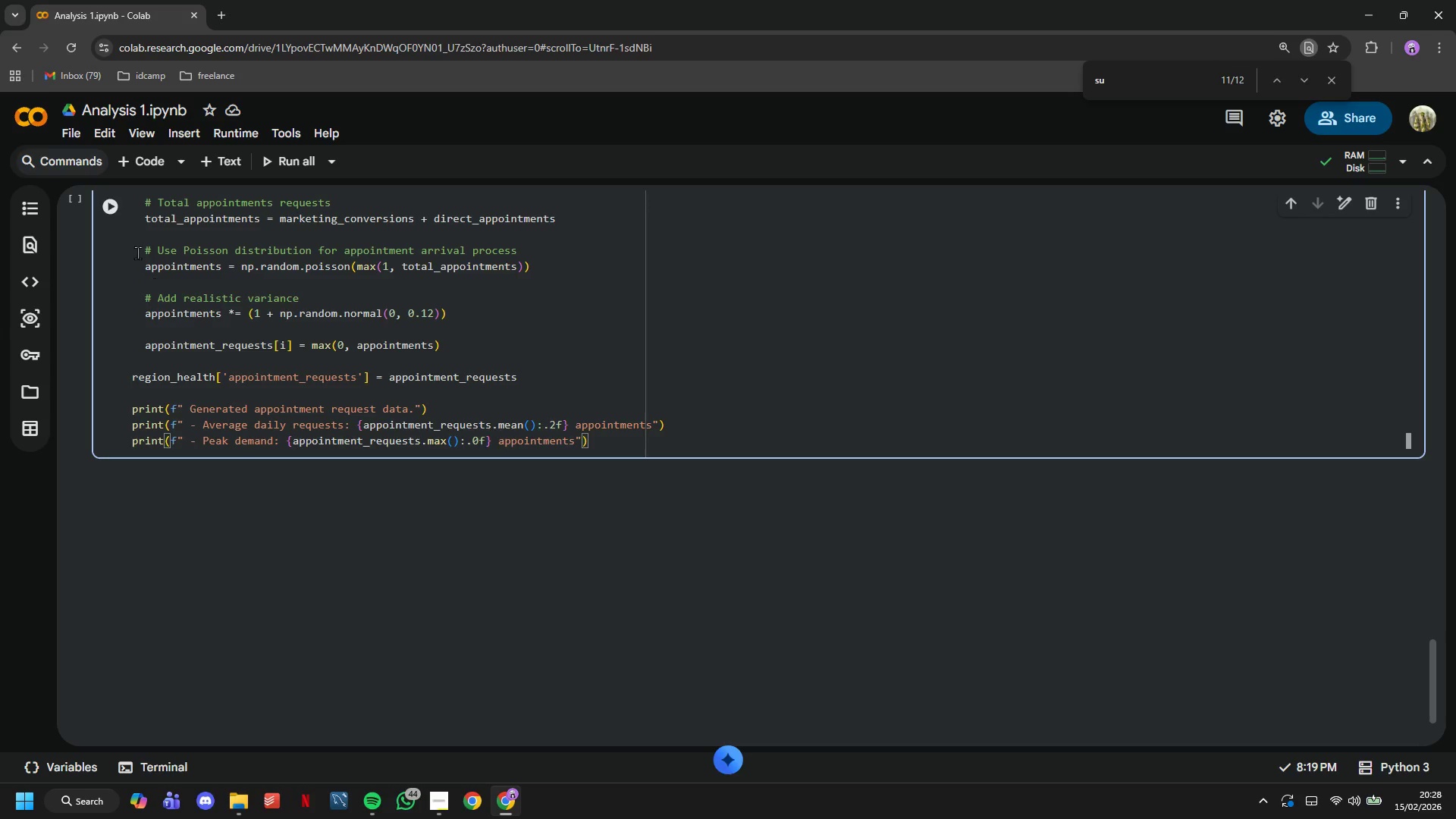 
left_click([111, 202])
 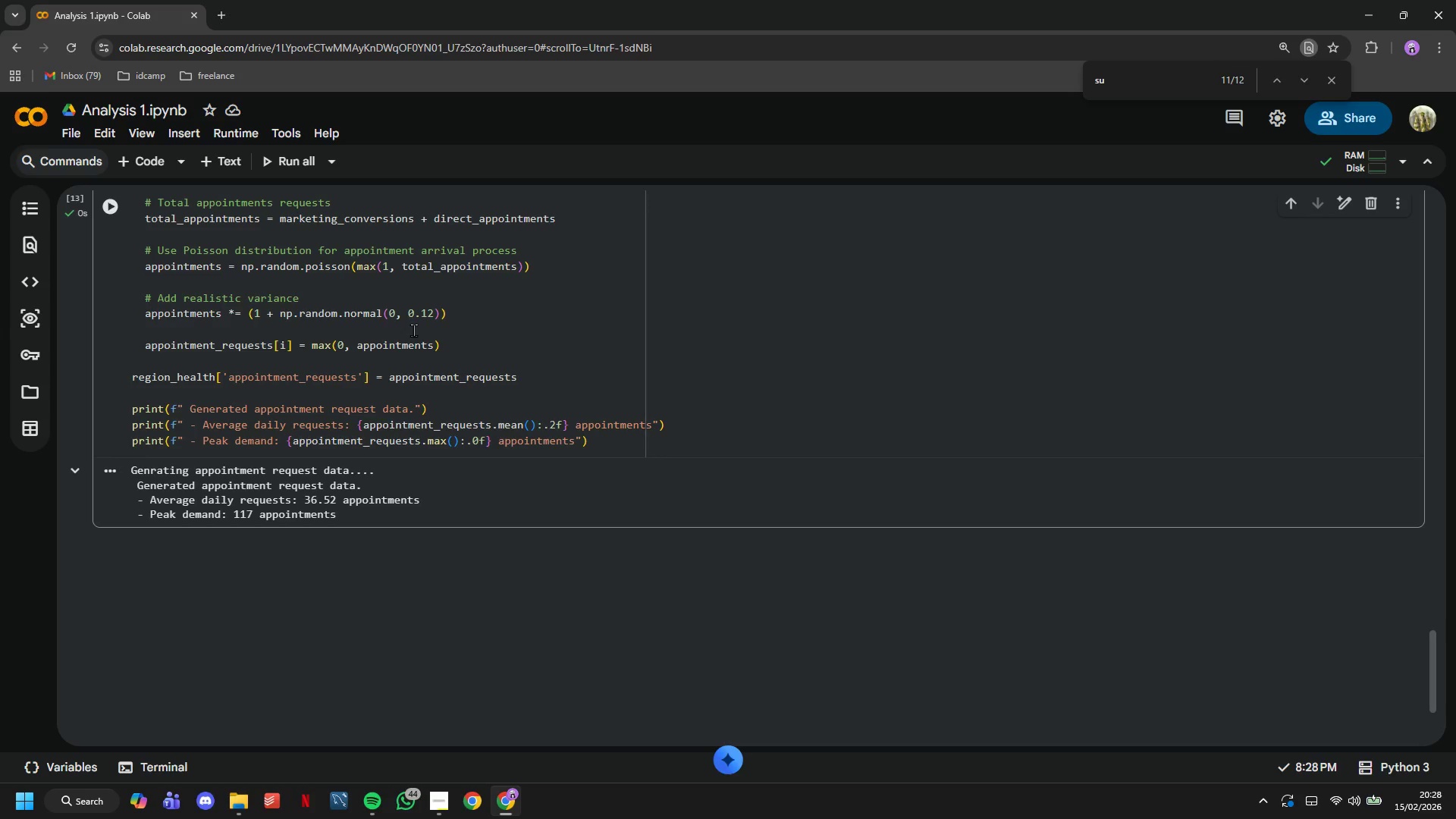 
scroll: coordinate [413, 330], scroll_direction: down, amount: 1.0
 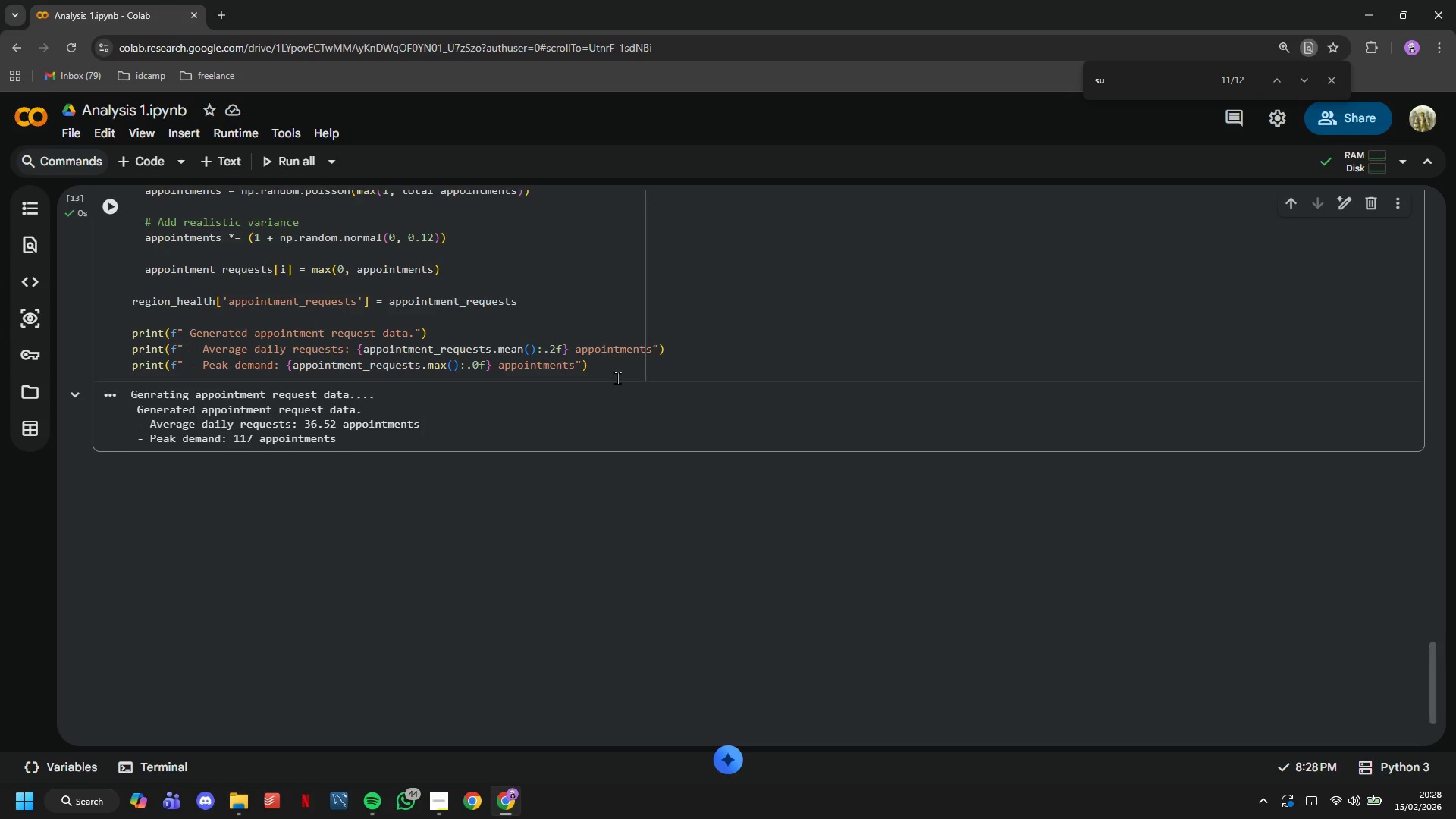 
left_click([618, 375])
 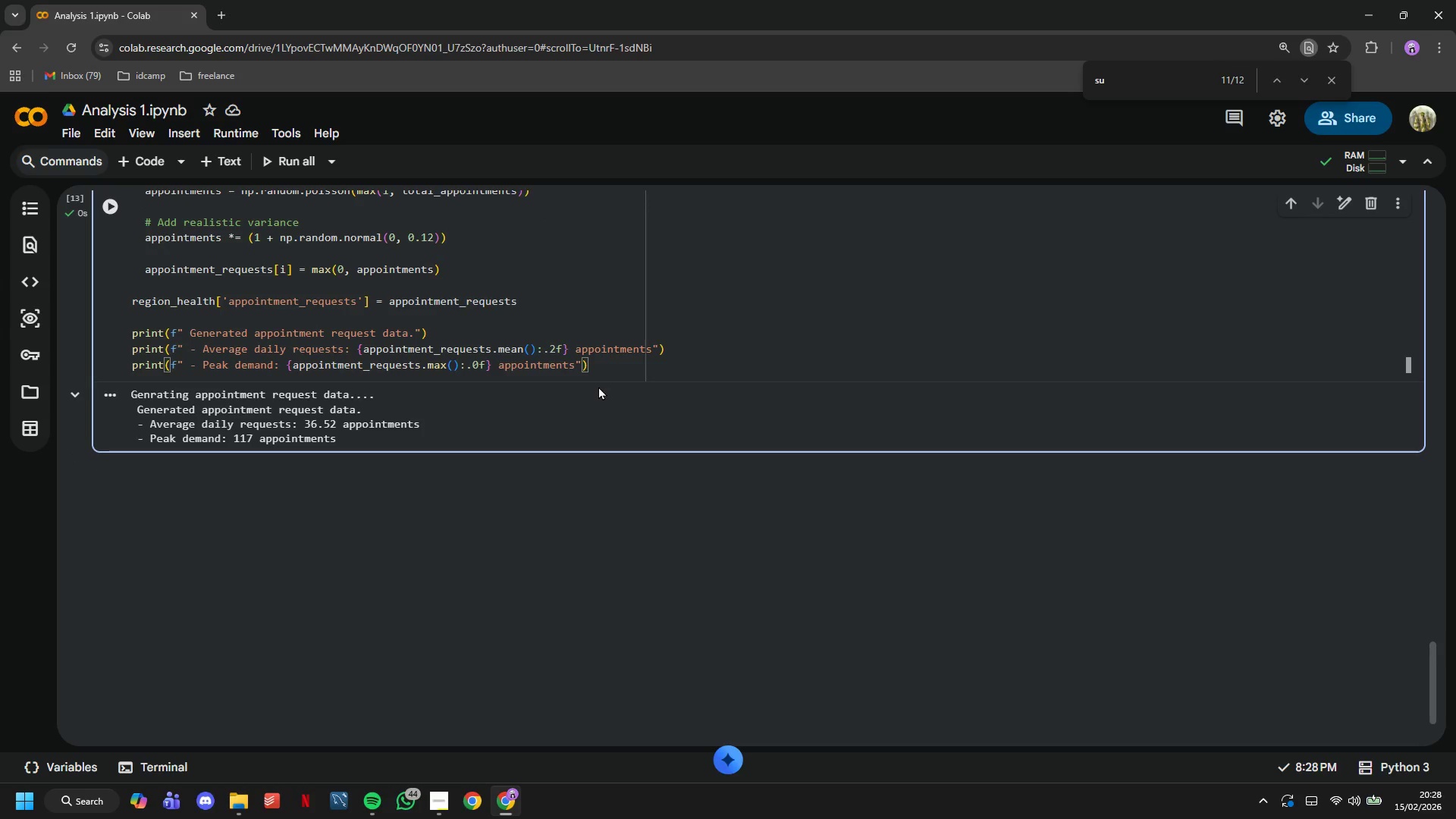 
key(Enter)
 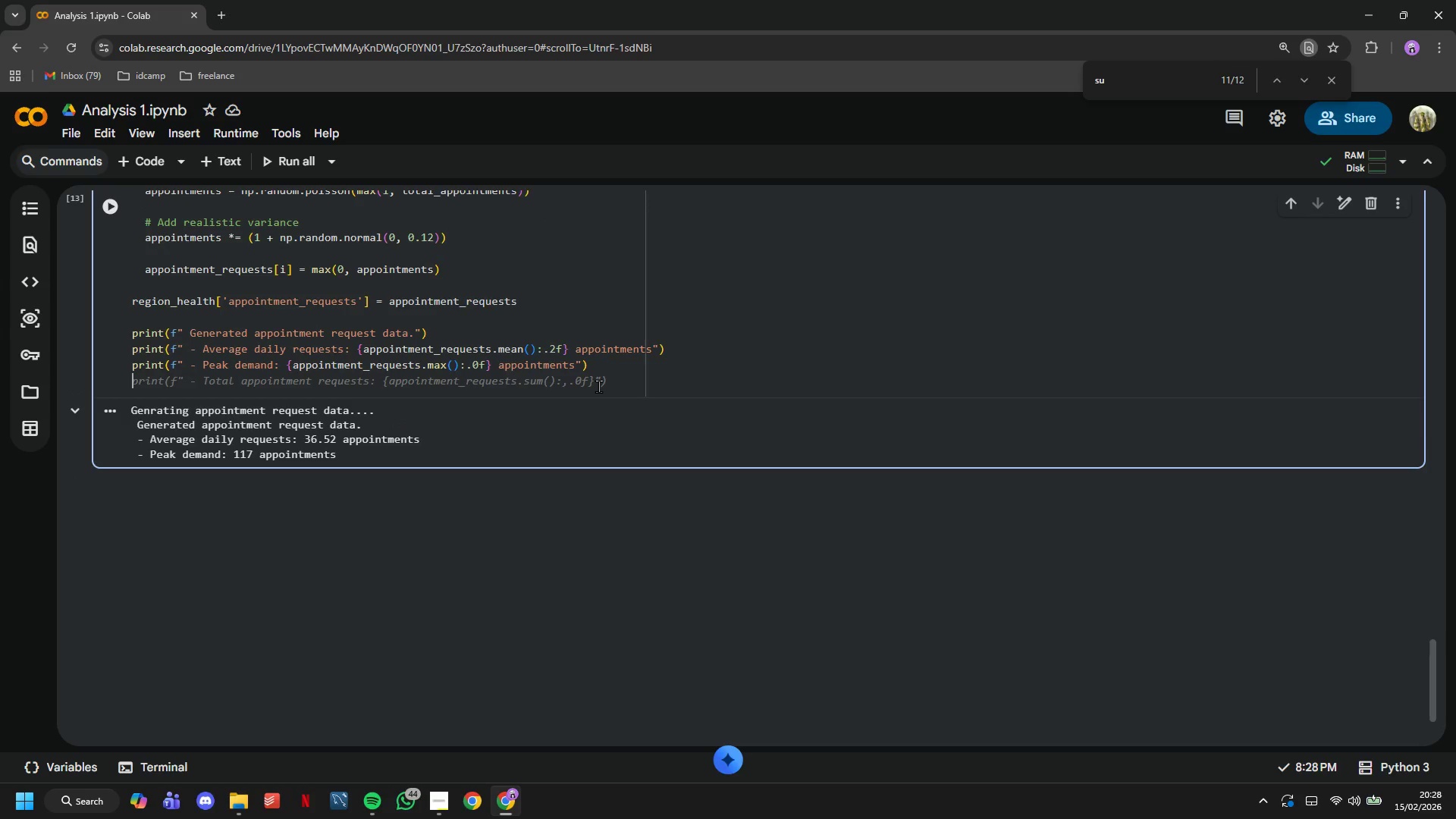 
key(Tab)
 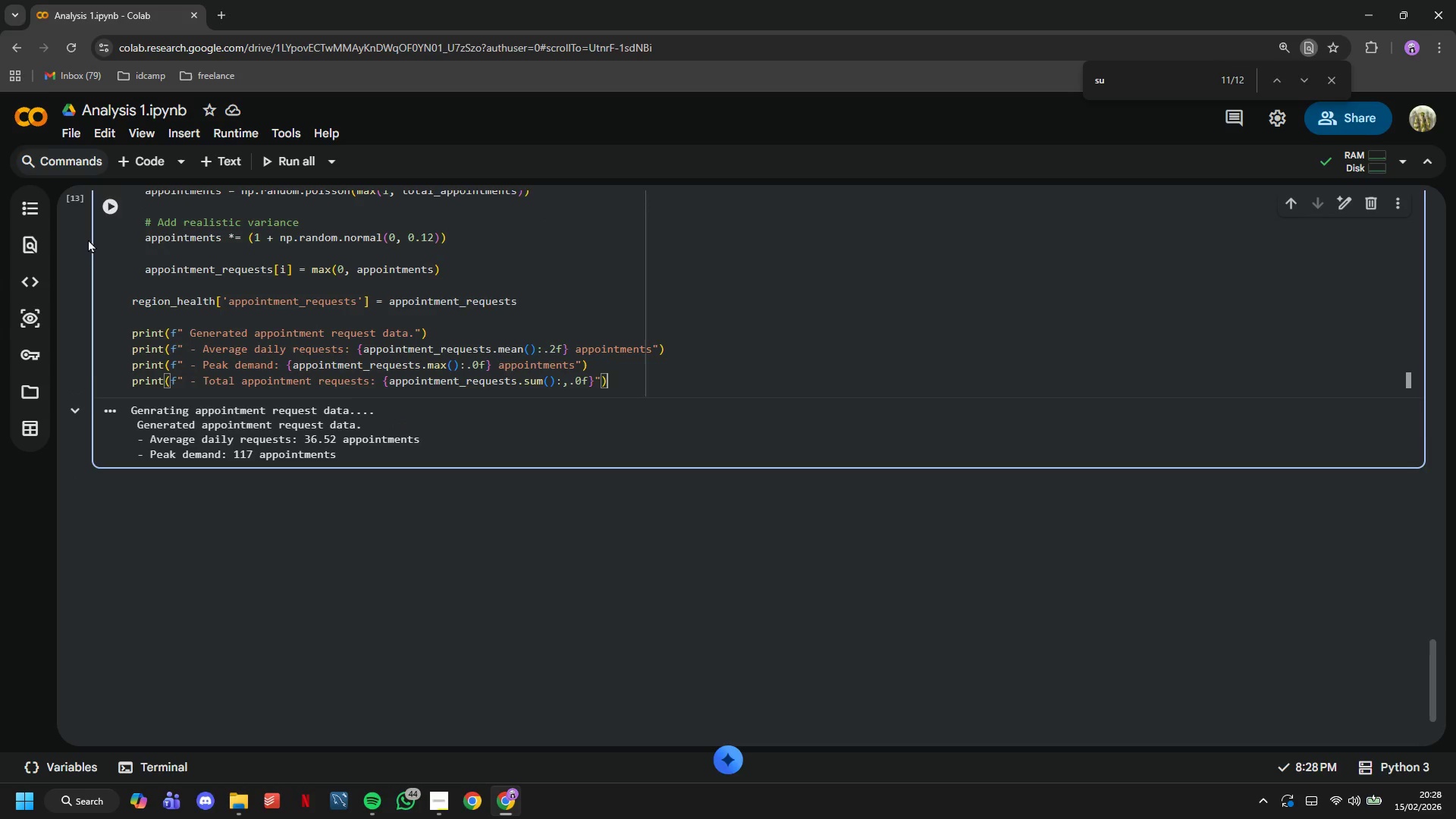 
left_click([108, 196])
 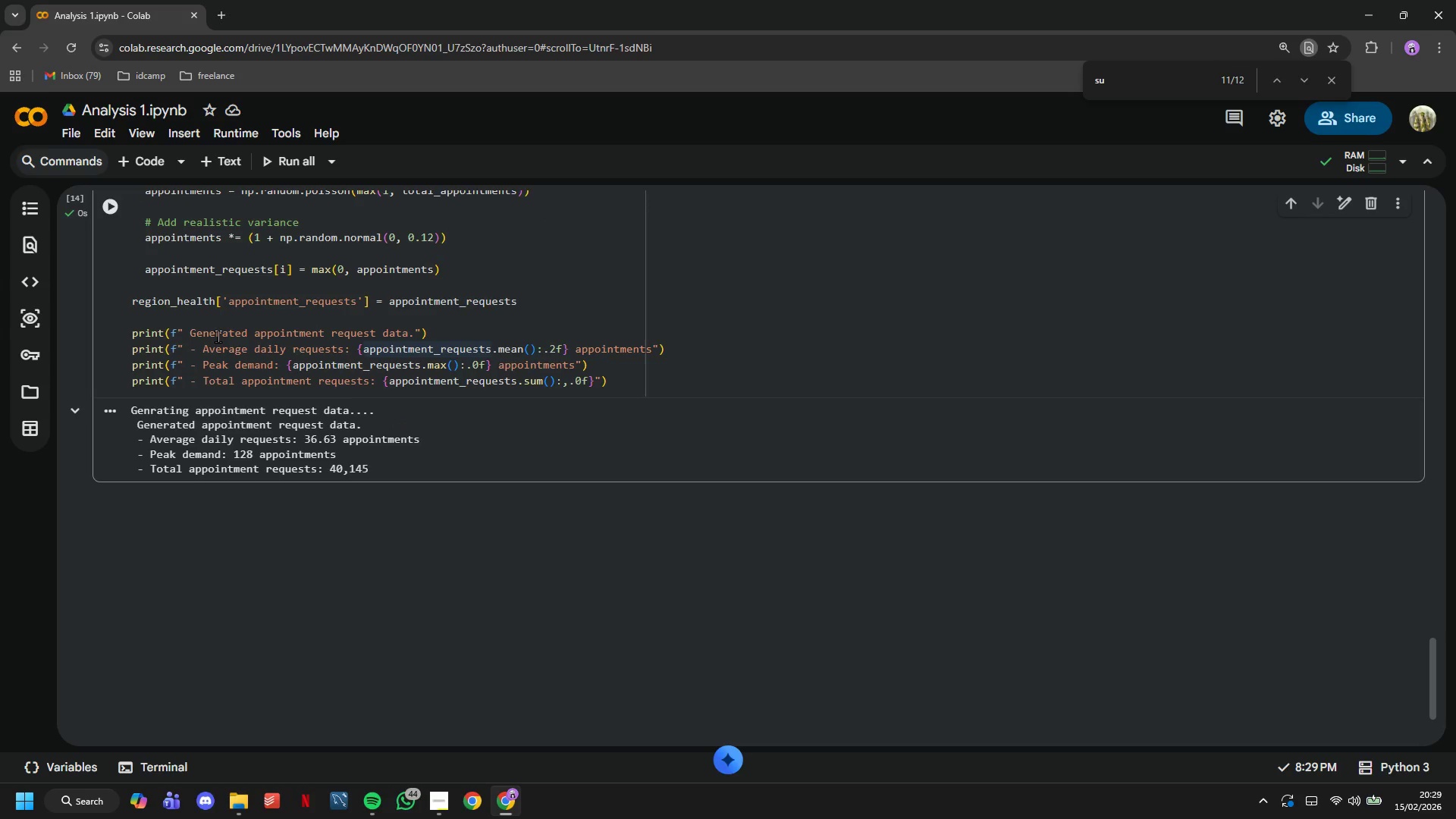 
scroll: coordinate [281, 364], scroll_direction: up, amount: 7.0
 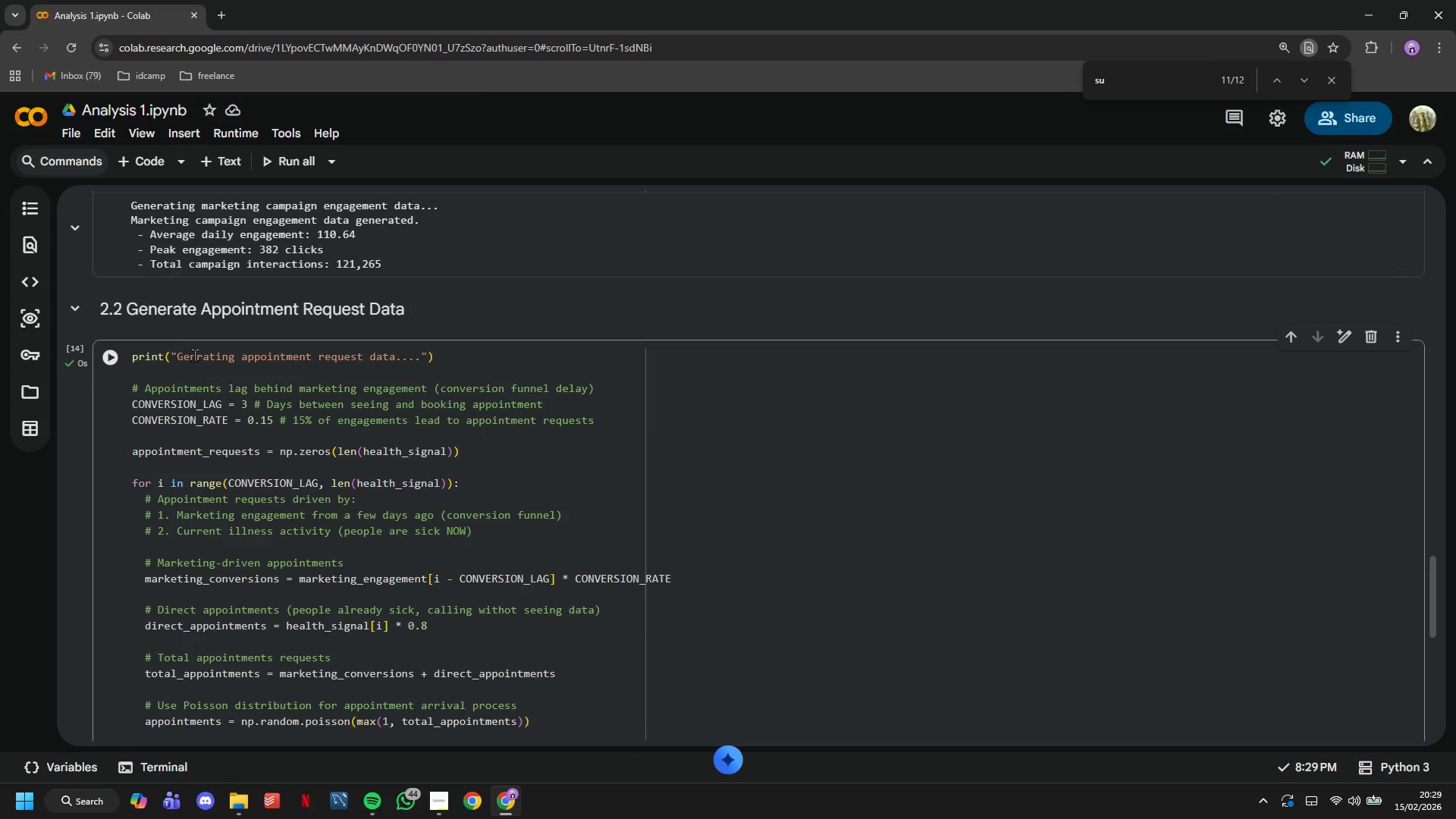 
left_click([193, 356])
 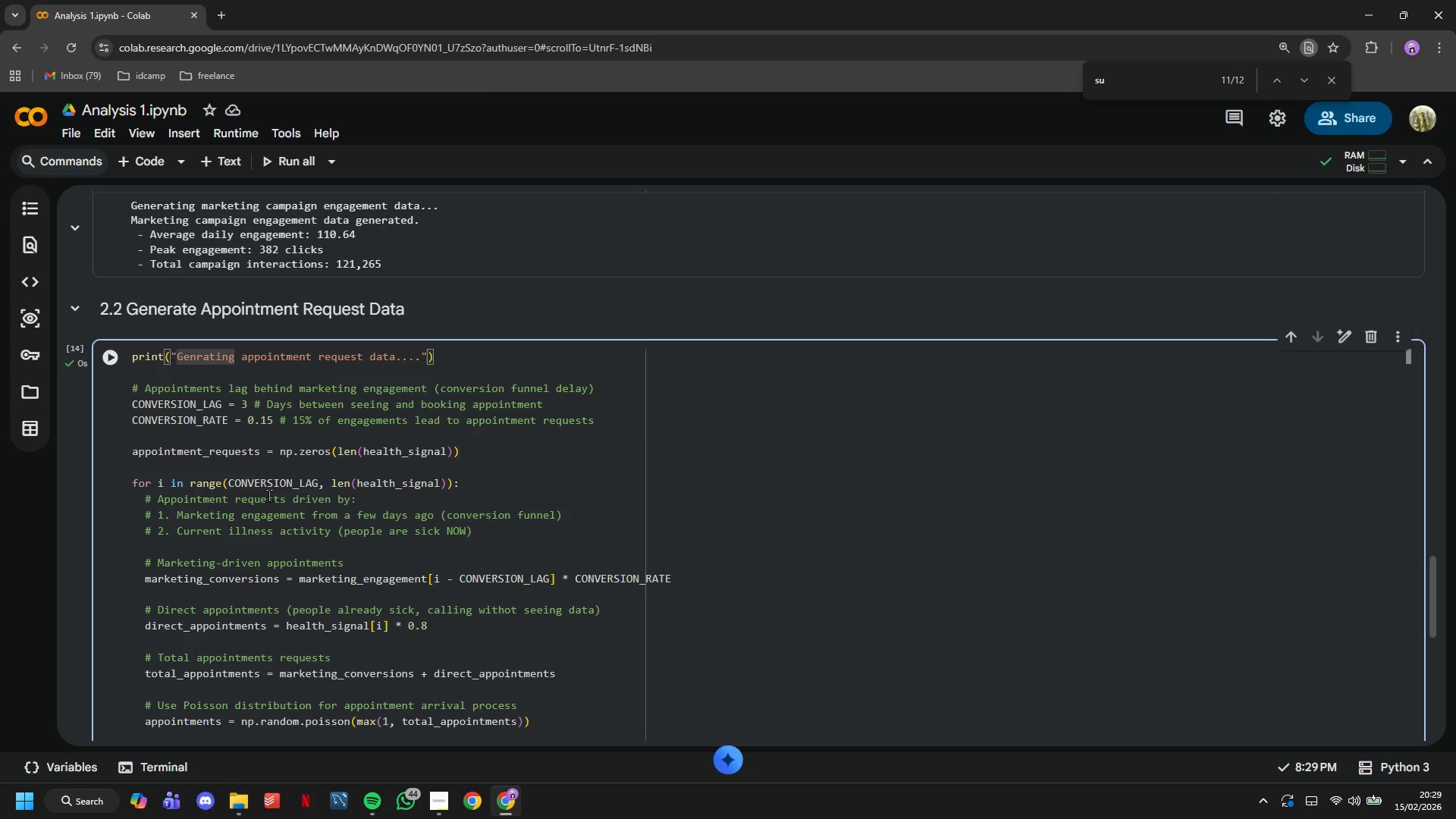 
key(ArrowRight)
 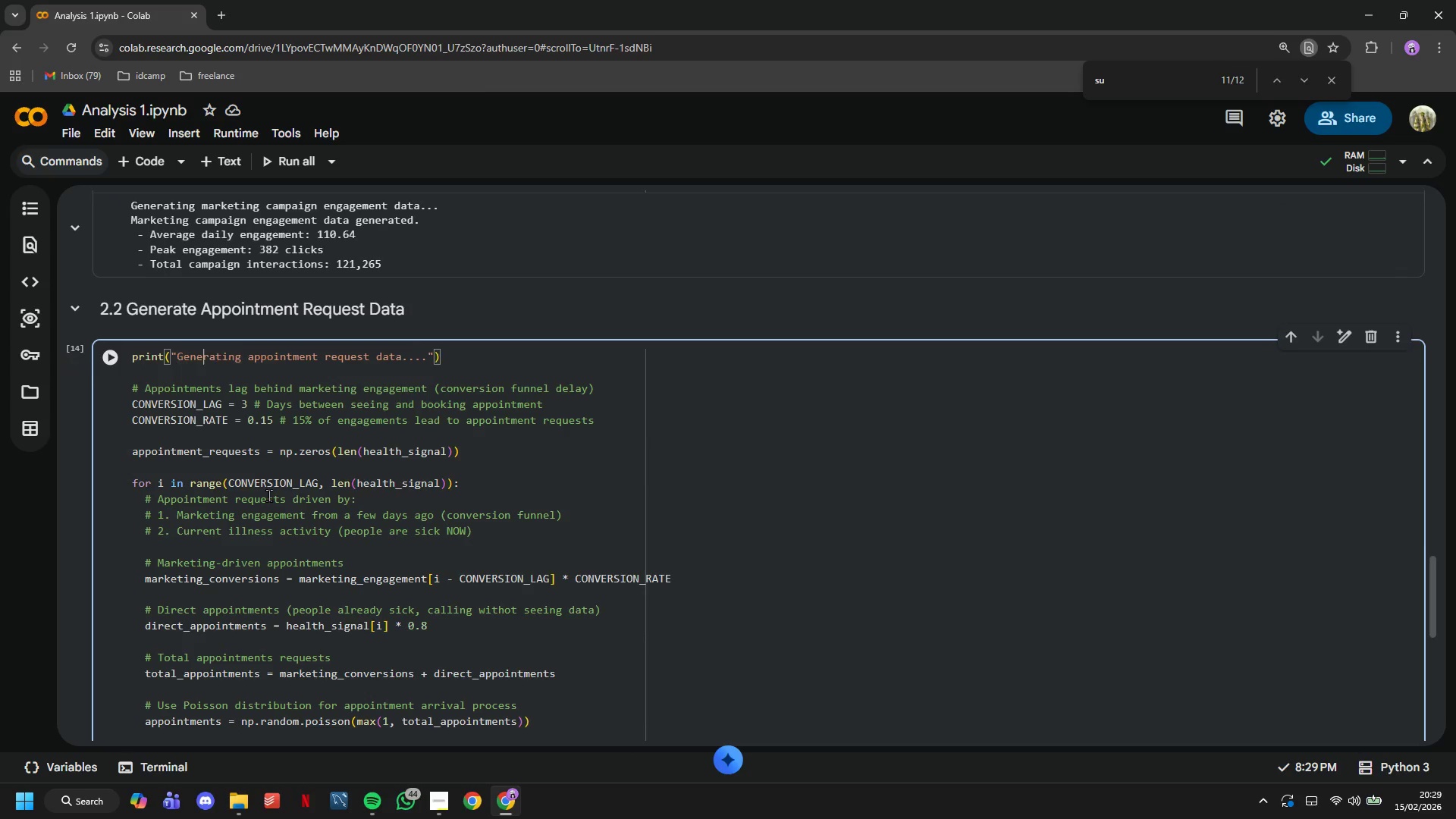 
key(E)
 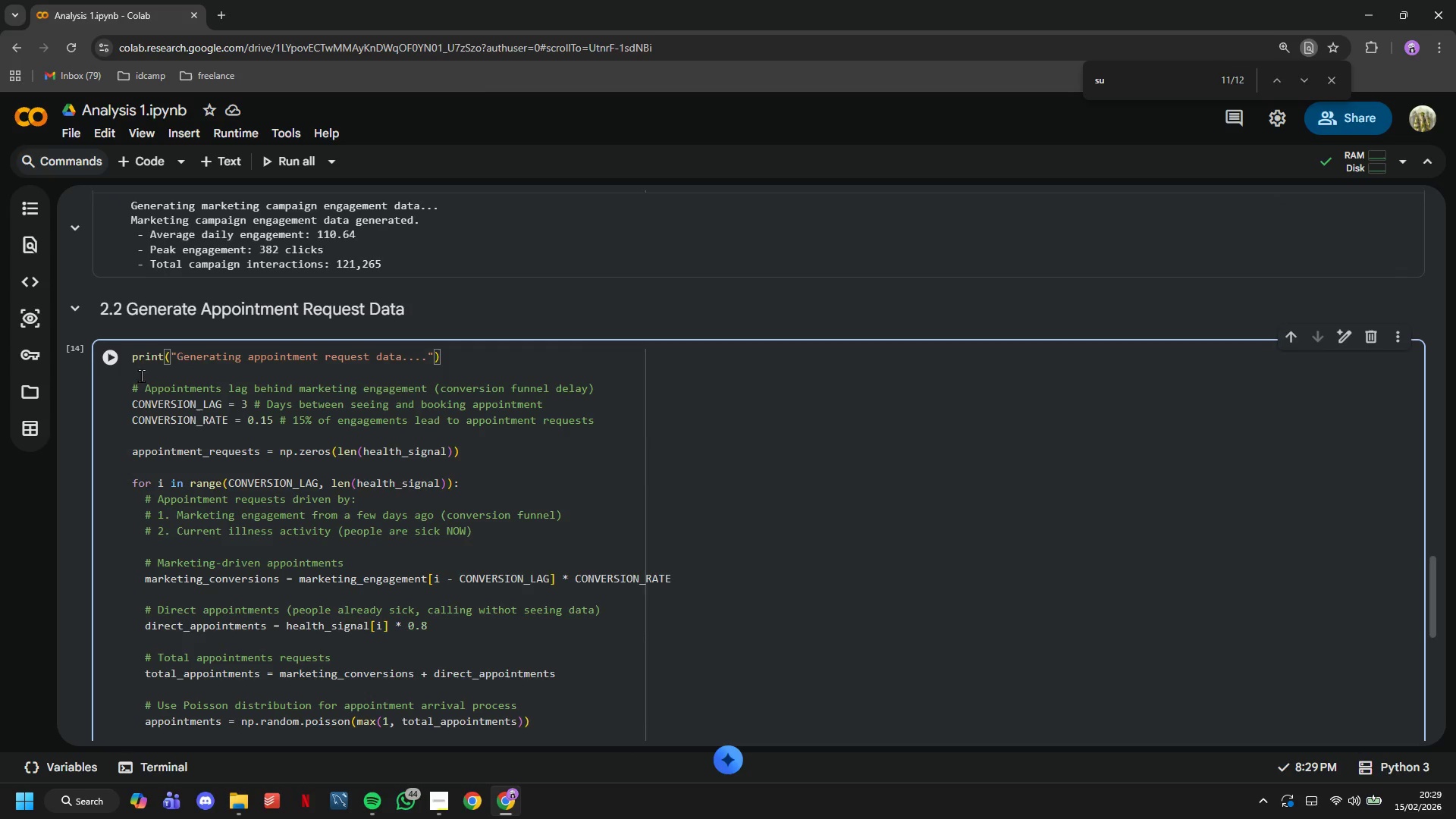 
left_click_drag(start_coordinate=[127, 360], to_coordinate=[122, 360])
 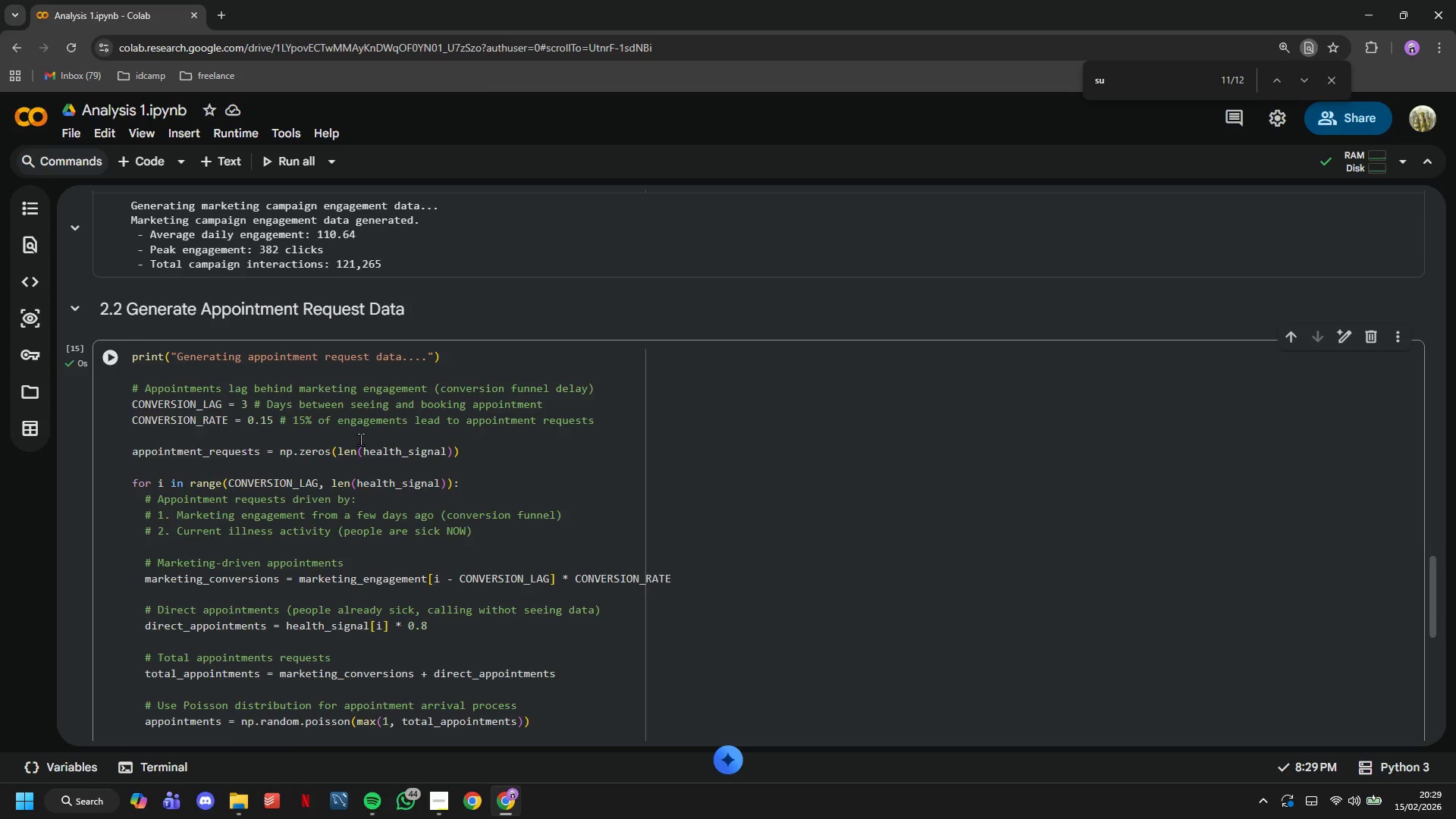 
scroll: coordinate [375, 451], scroll_direction: down, amount: 7.0
 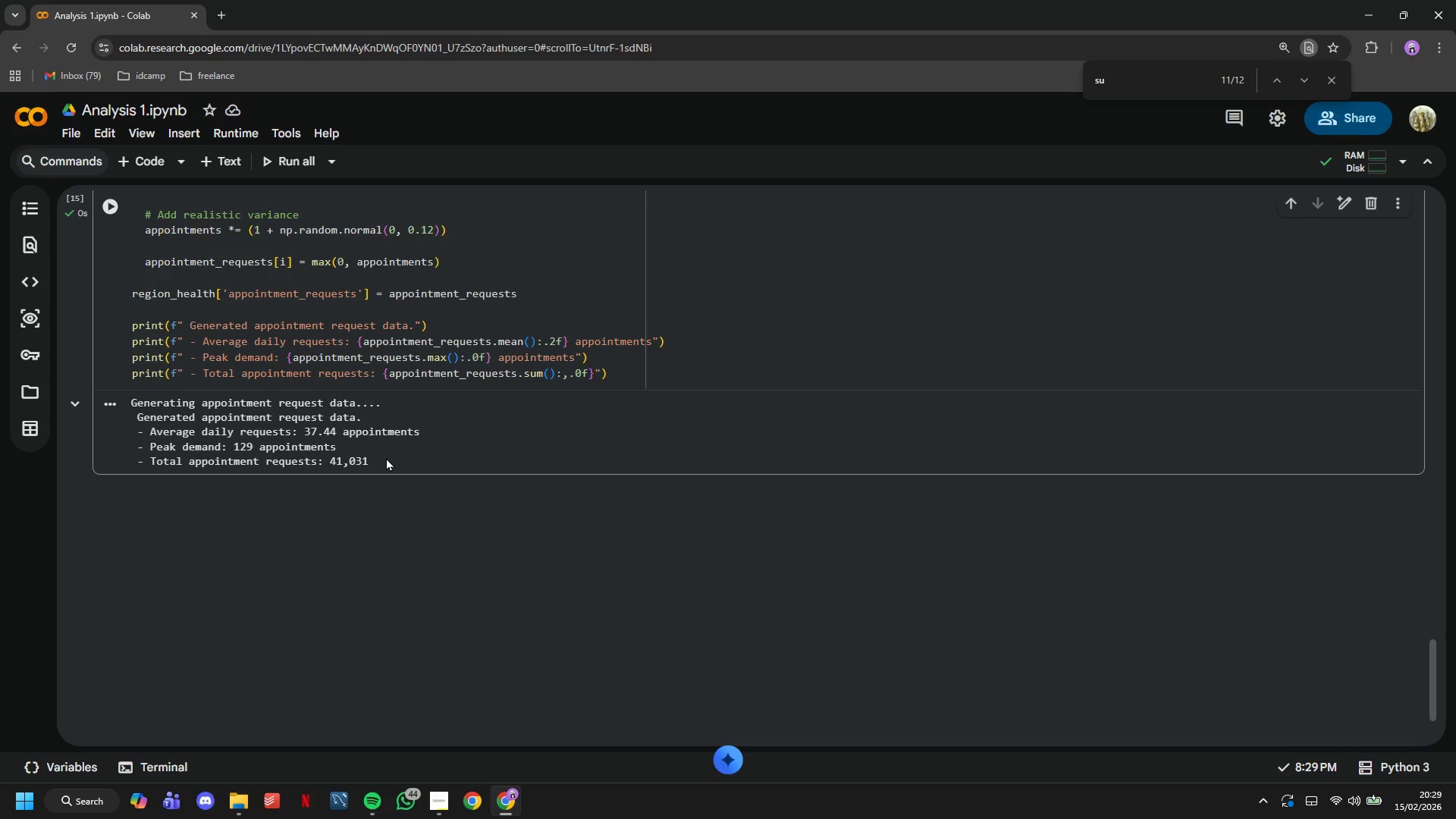 
wait(19.72)
 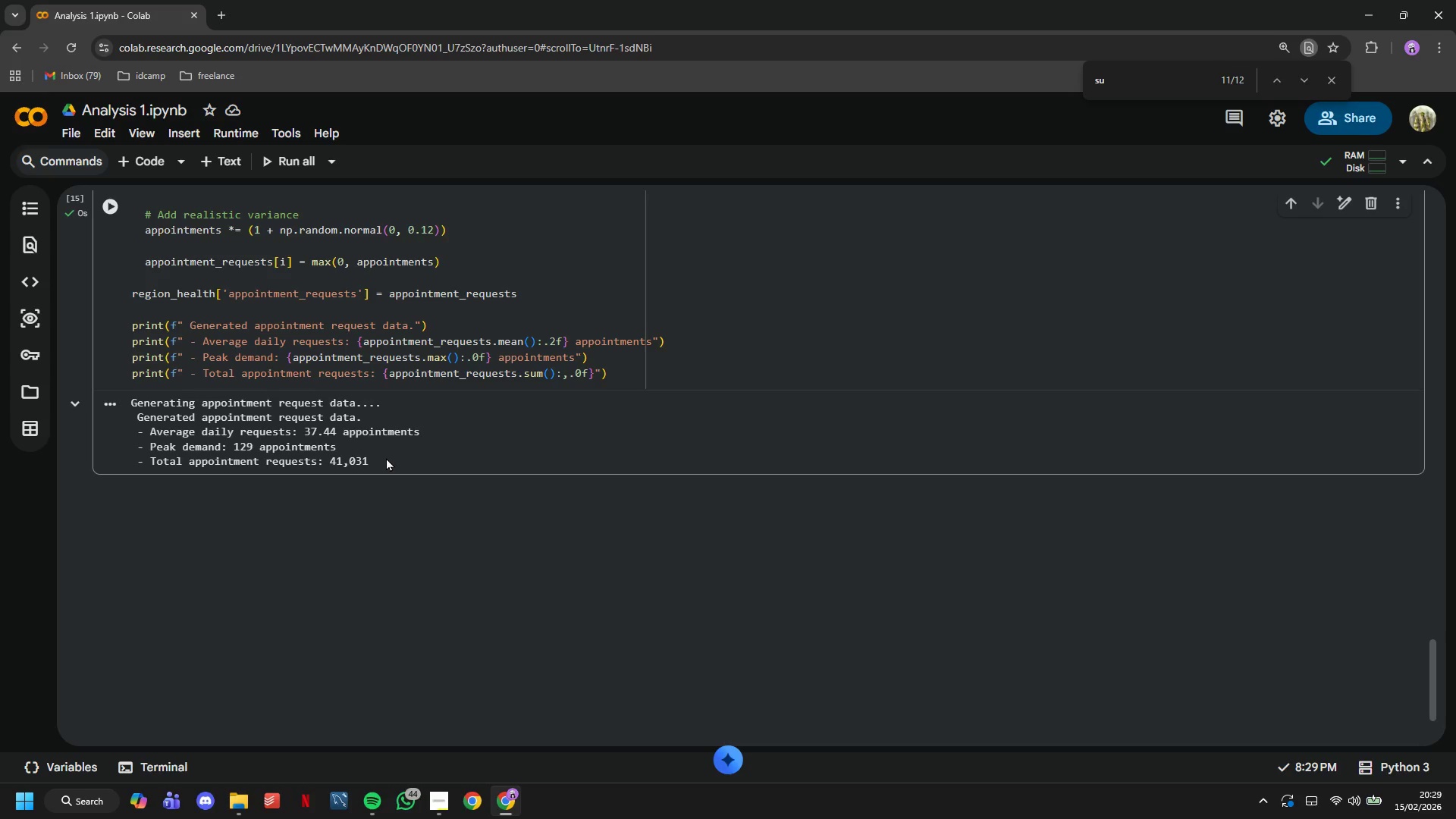 
left_click([111, 203])
 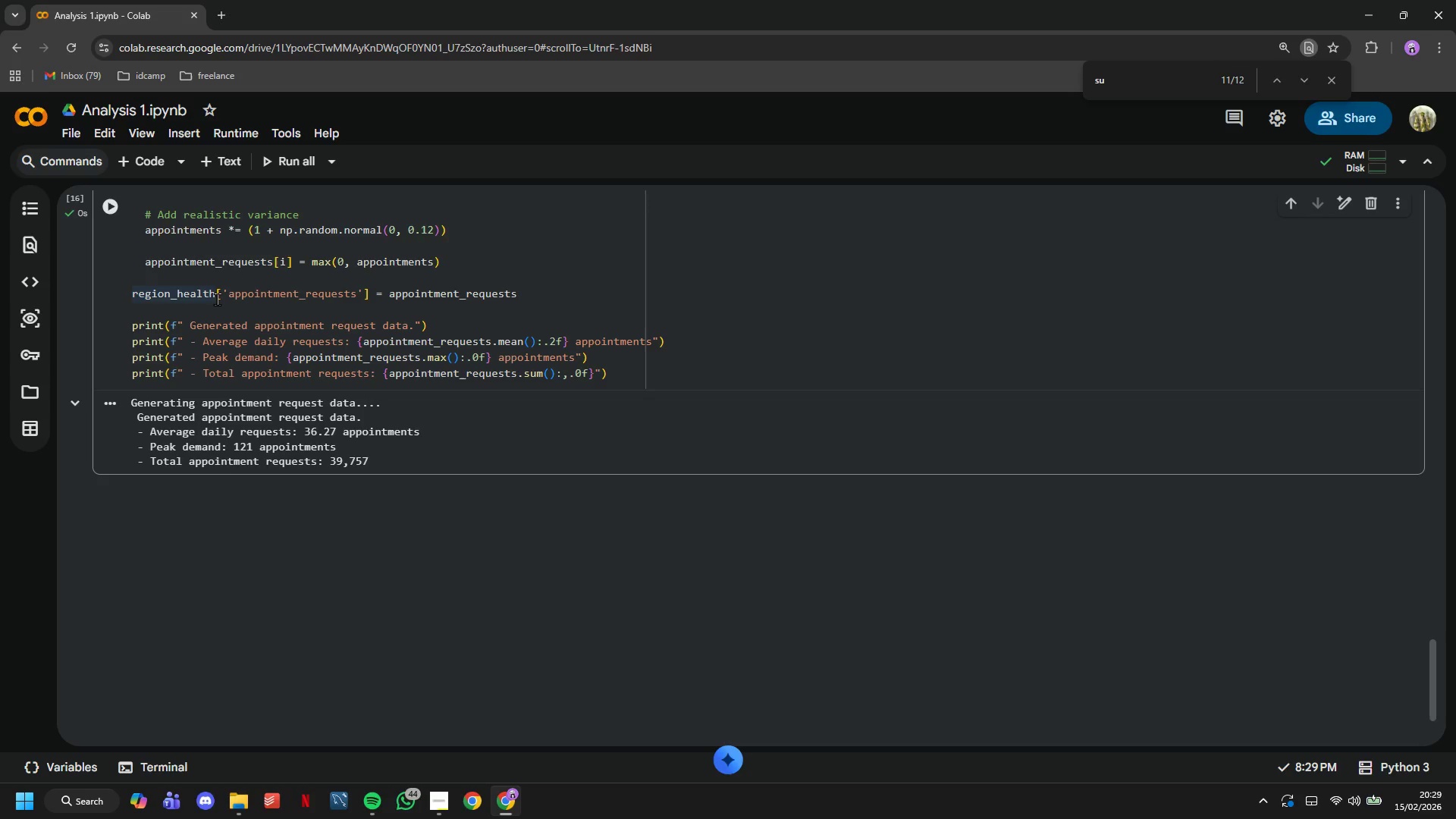 
scroll: coordinate [217, 299], scroll_direction: down, amount: 2.0
 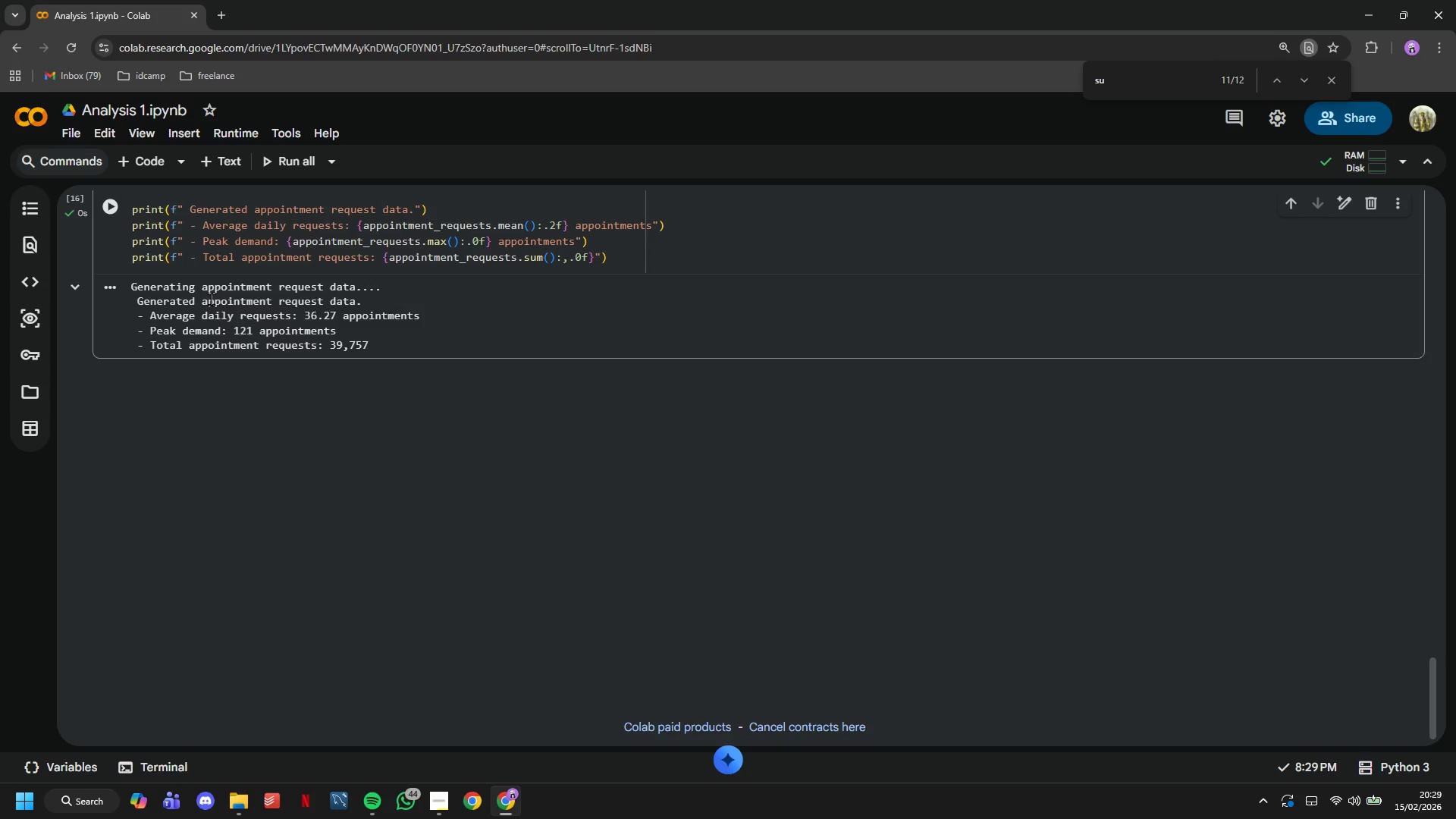 
wait(10.67)
 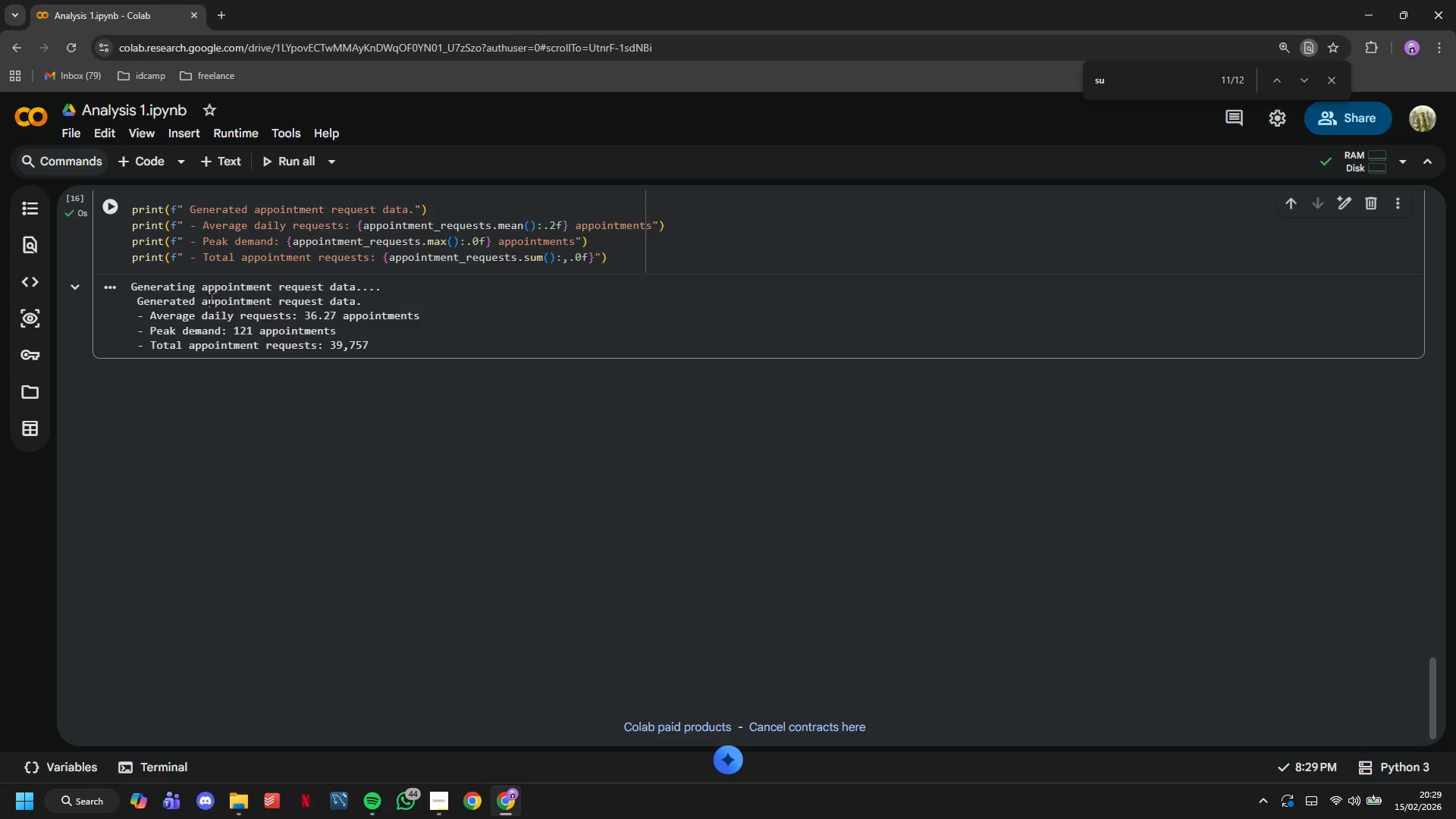 
left_click([218, 172])
 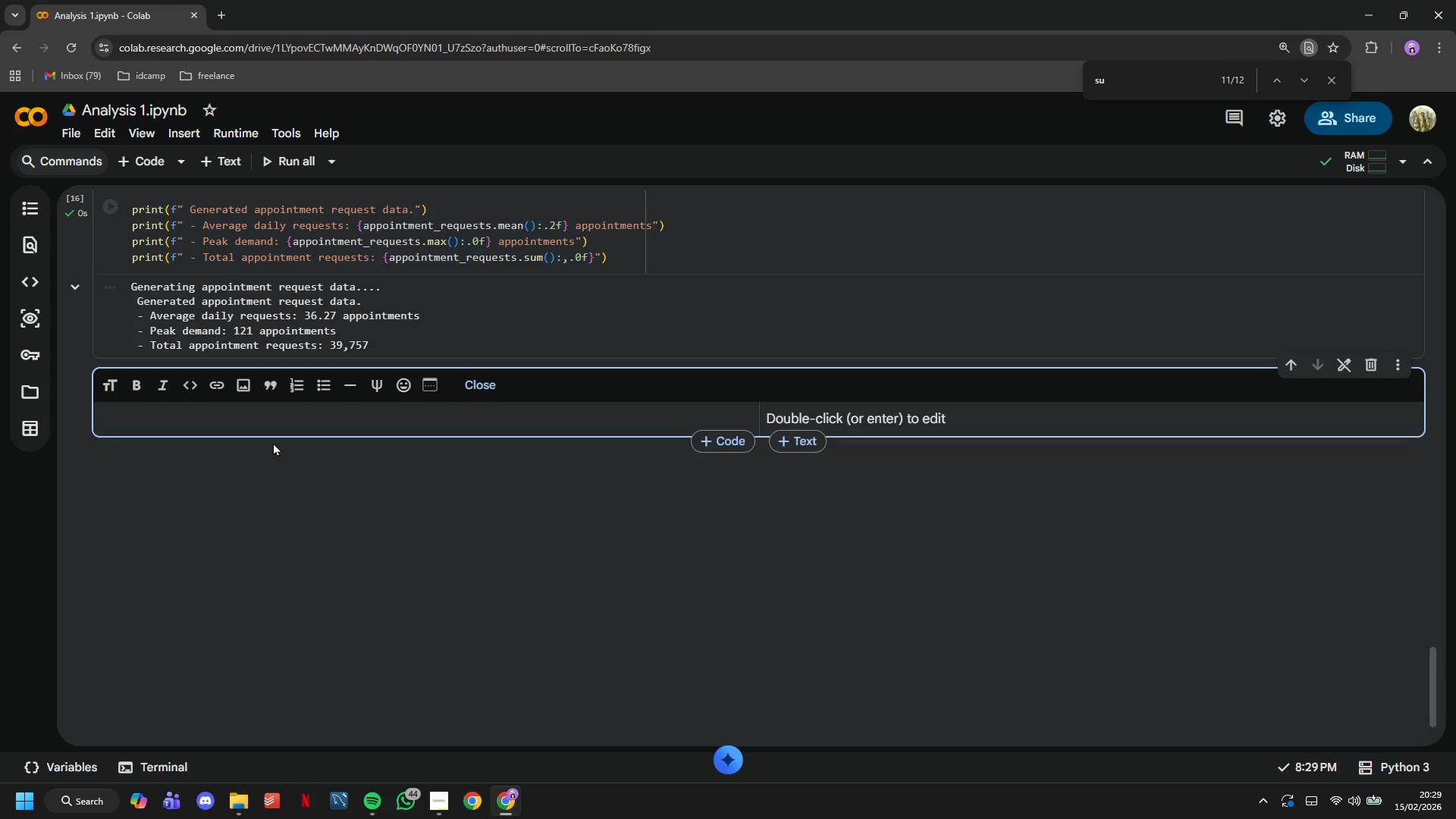 
type(### 2.3 Define Clinic Capacity Constrau)
key(Backspace)
key(Backspace)
key(Backspace)
key(Backspace)
type(traints)
 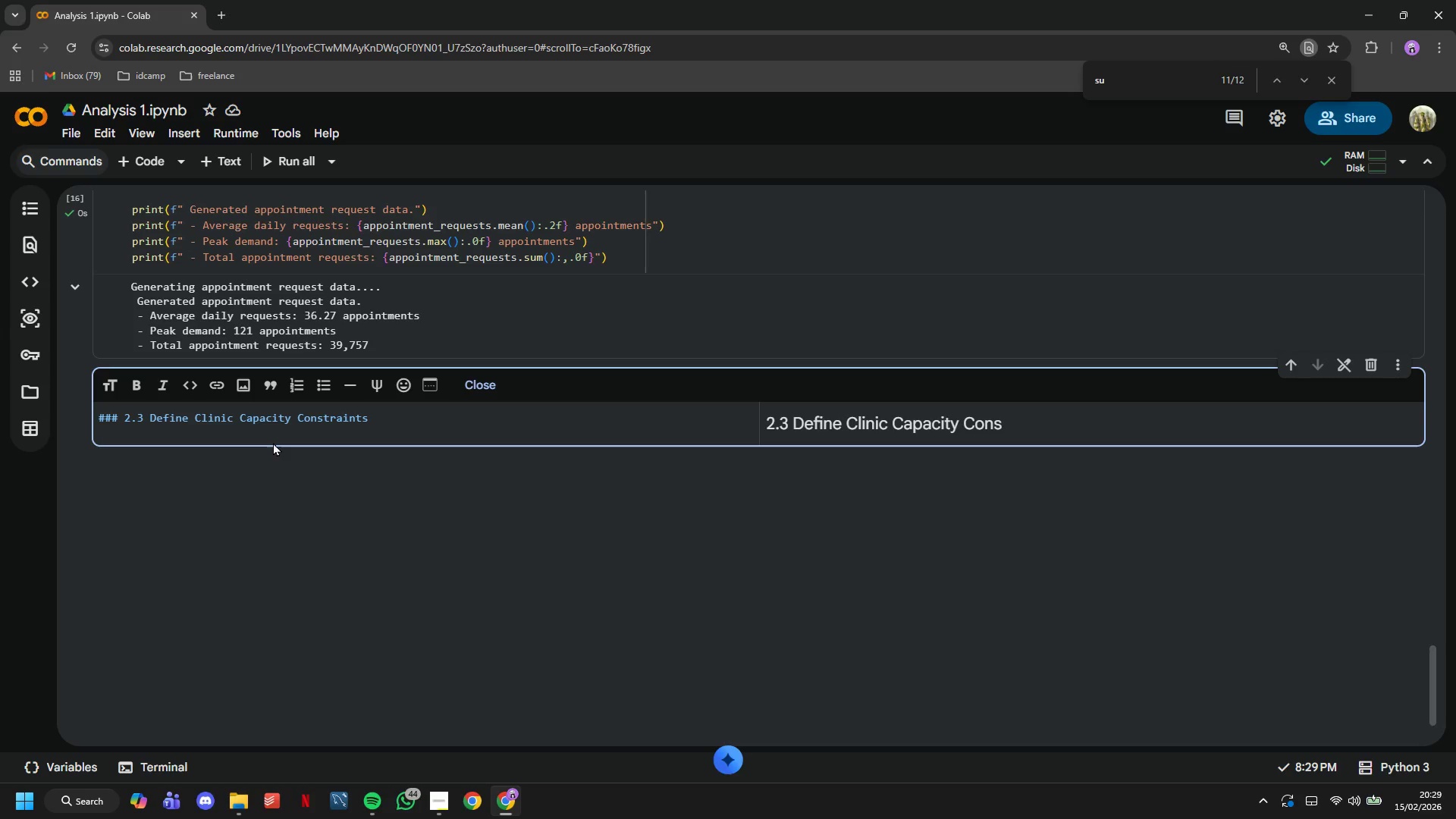 
key(Enter)
 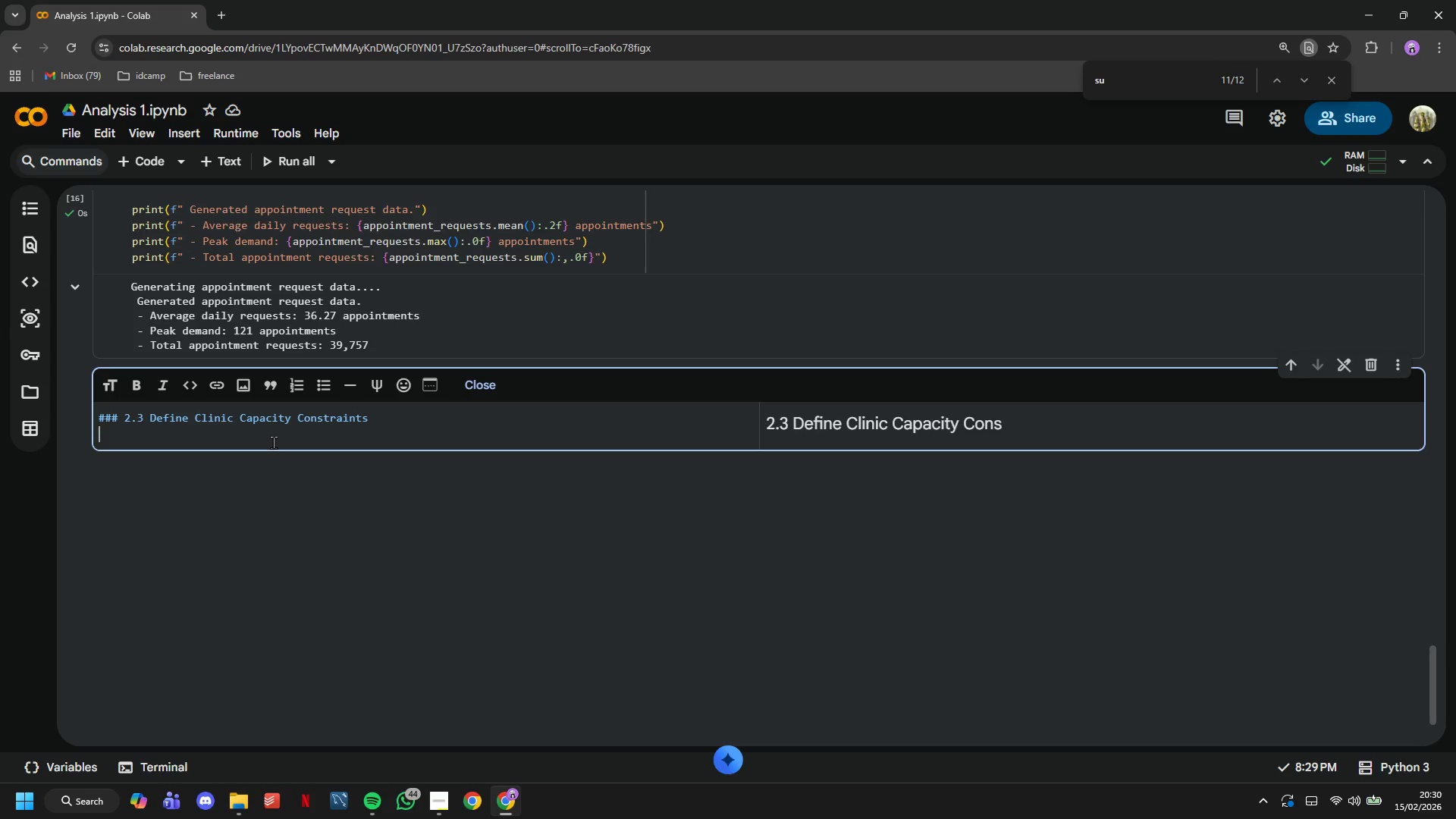 
key(Enter)
 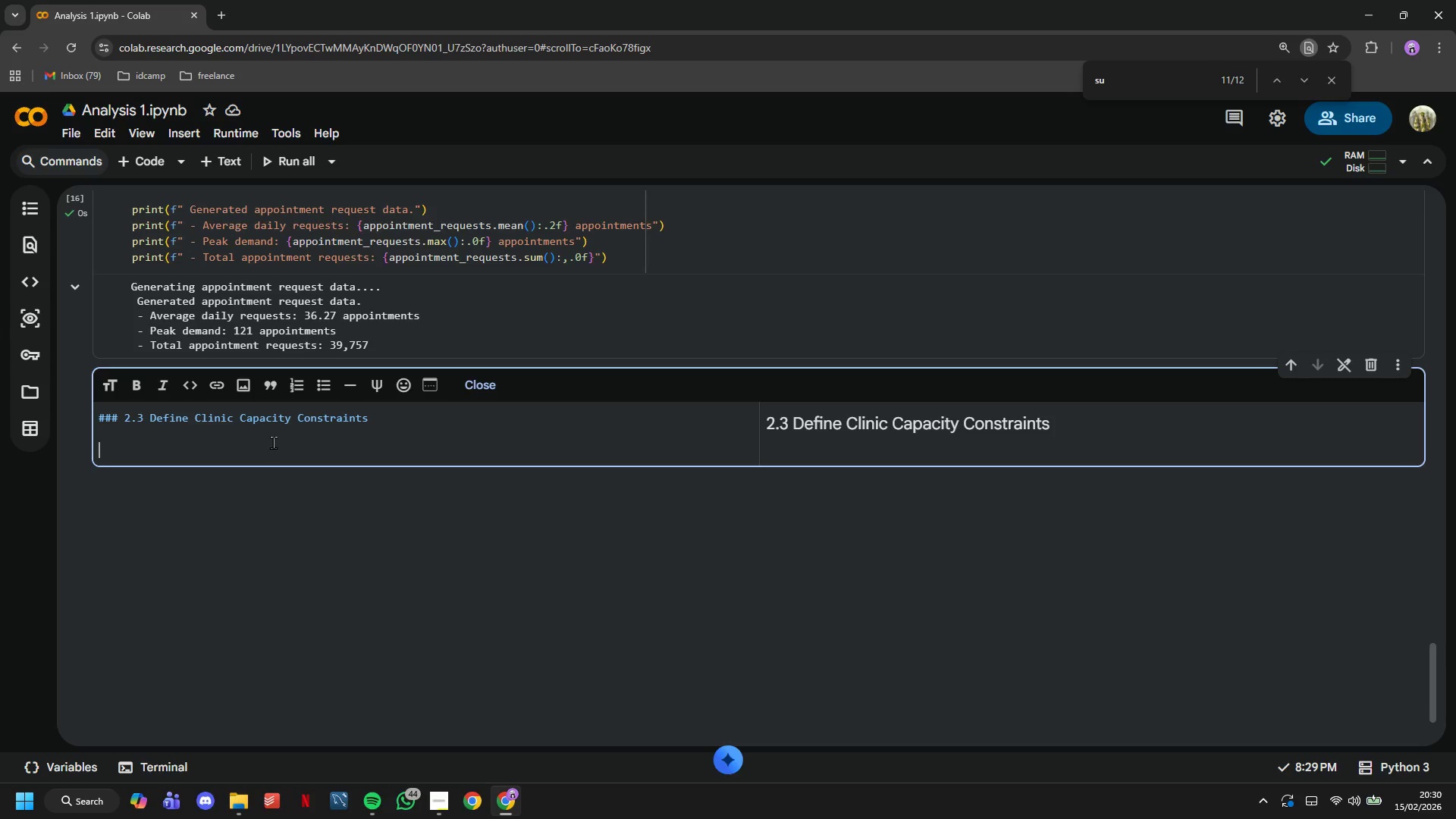 
key(Backspace)
 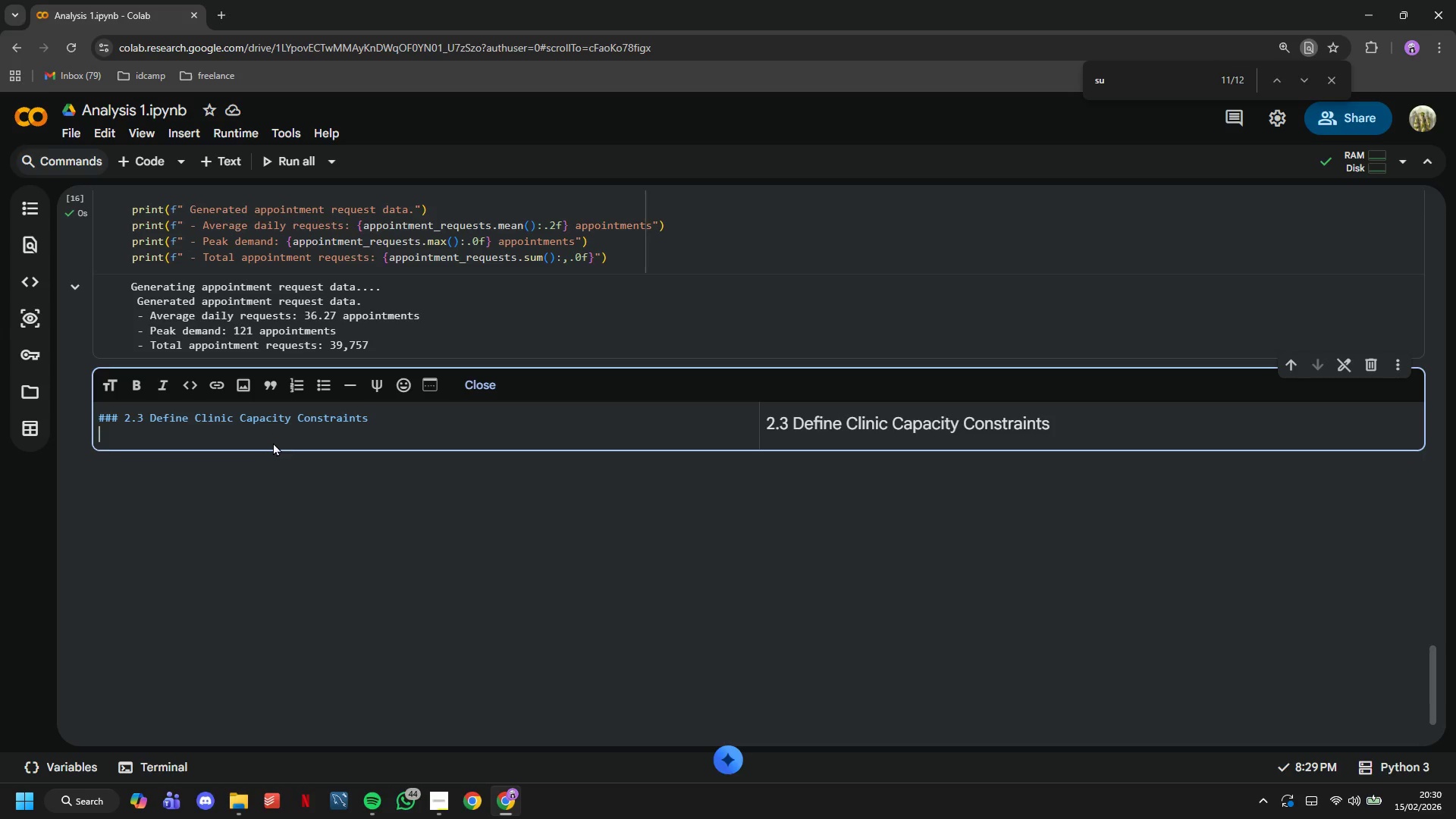 
key(Backspace)
 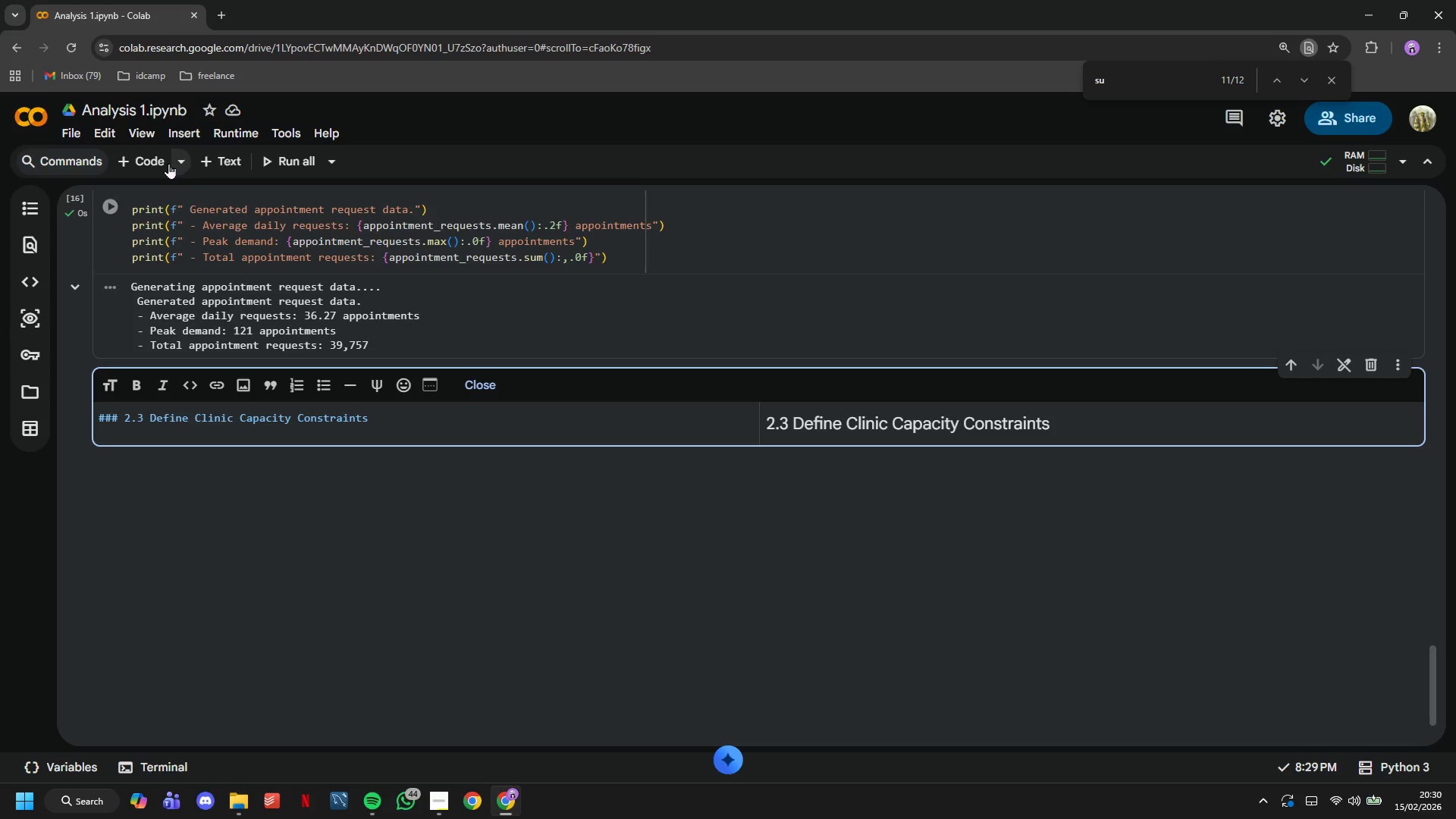 
left_click([140, 160])
 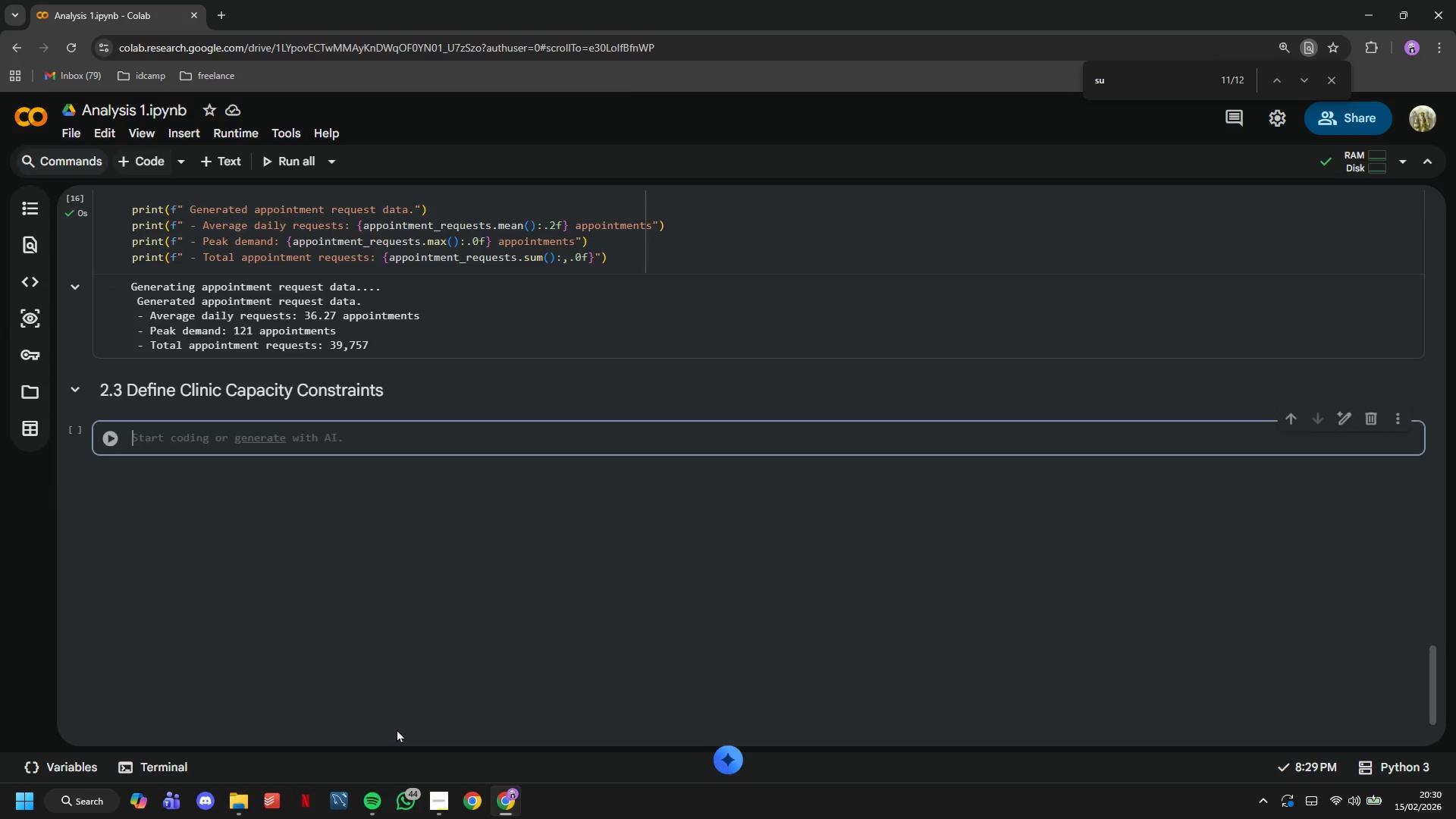 
key(Shift+ShiftLeft)
 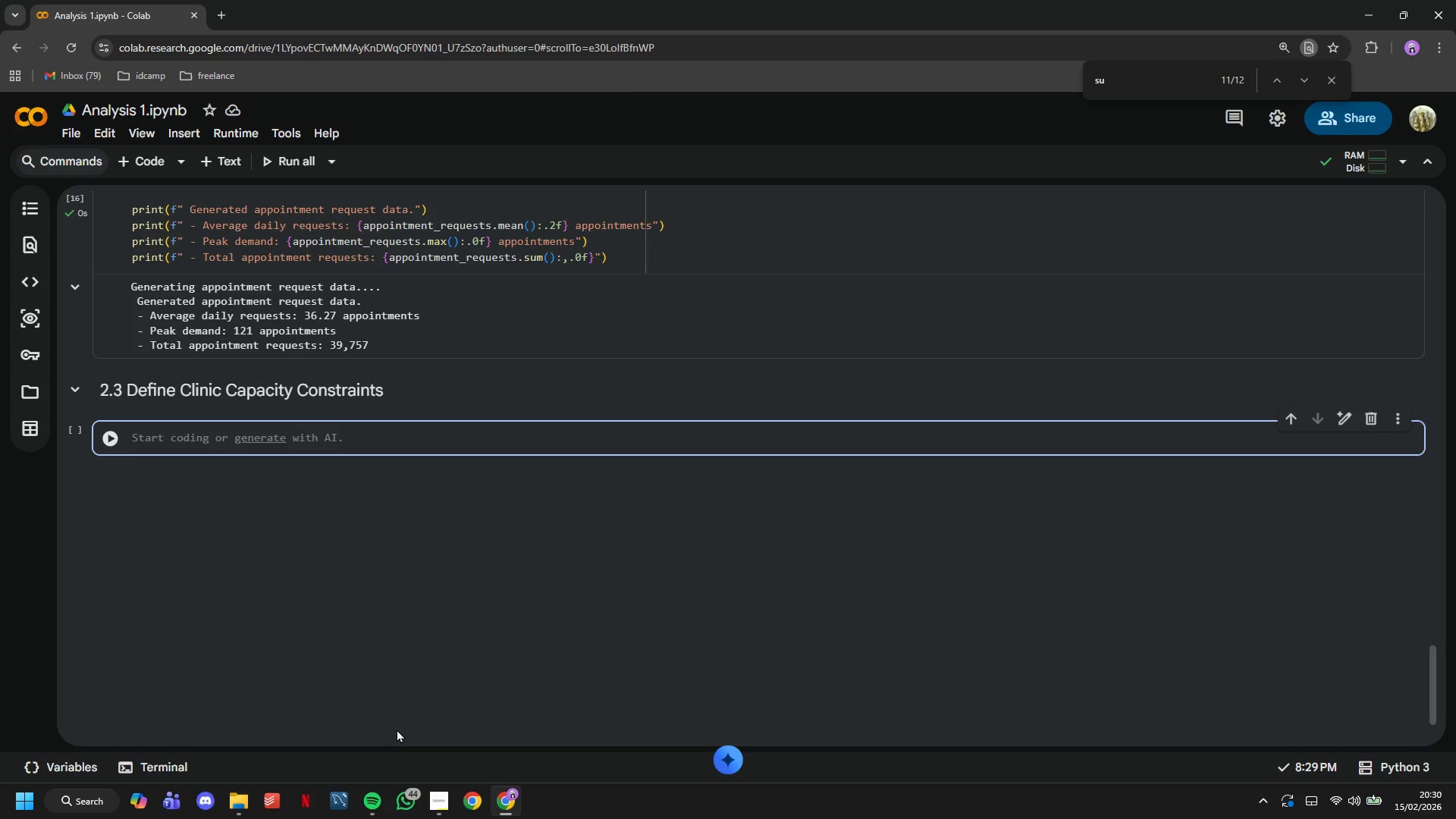 
key(Shift+3)
 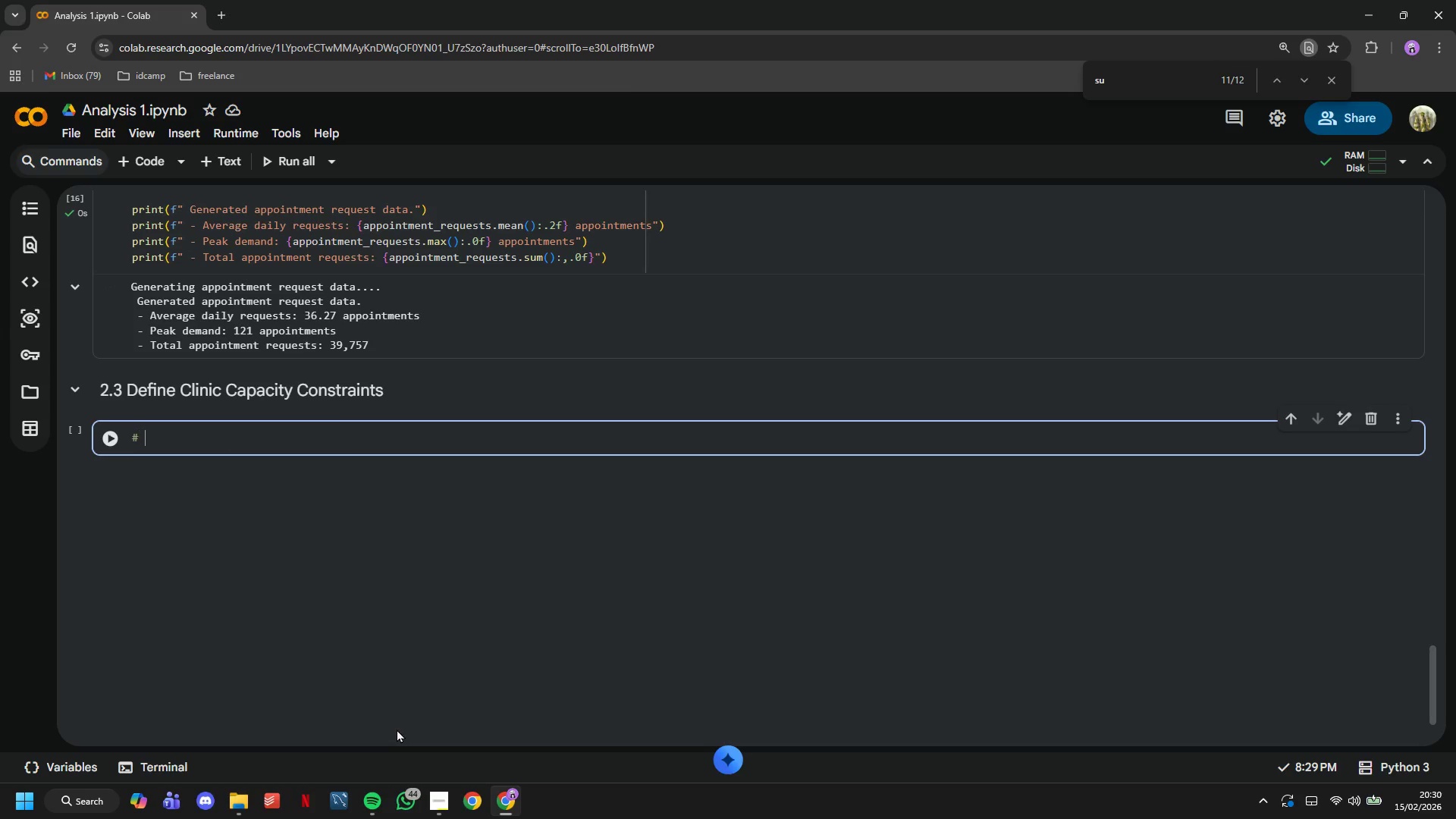 
key(Space)
 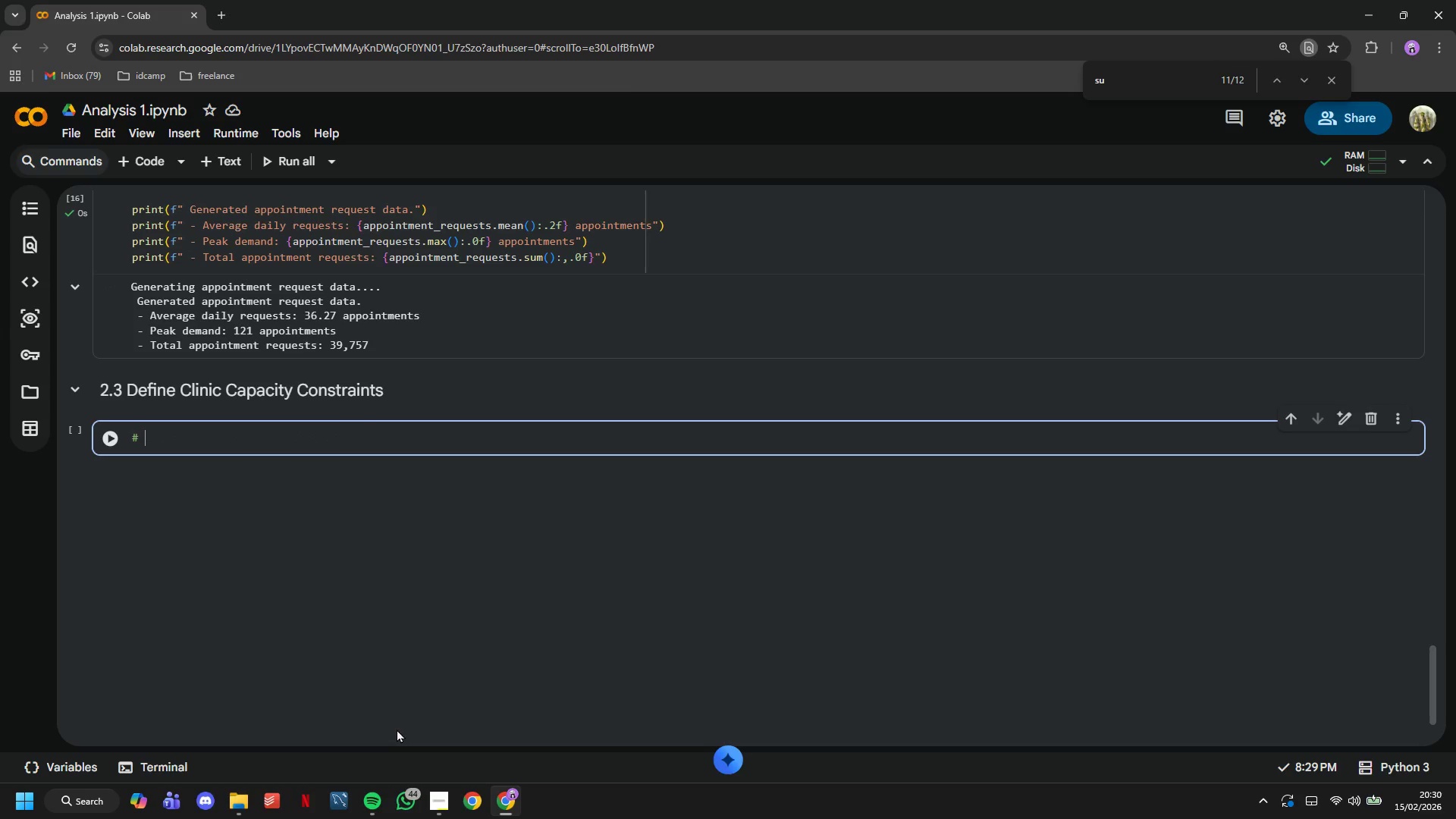 
key(CapsLock)
 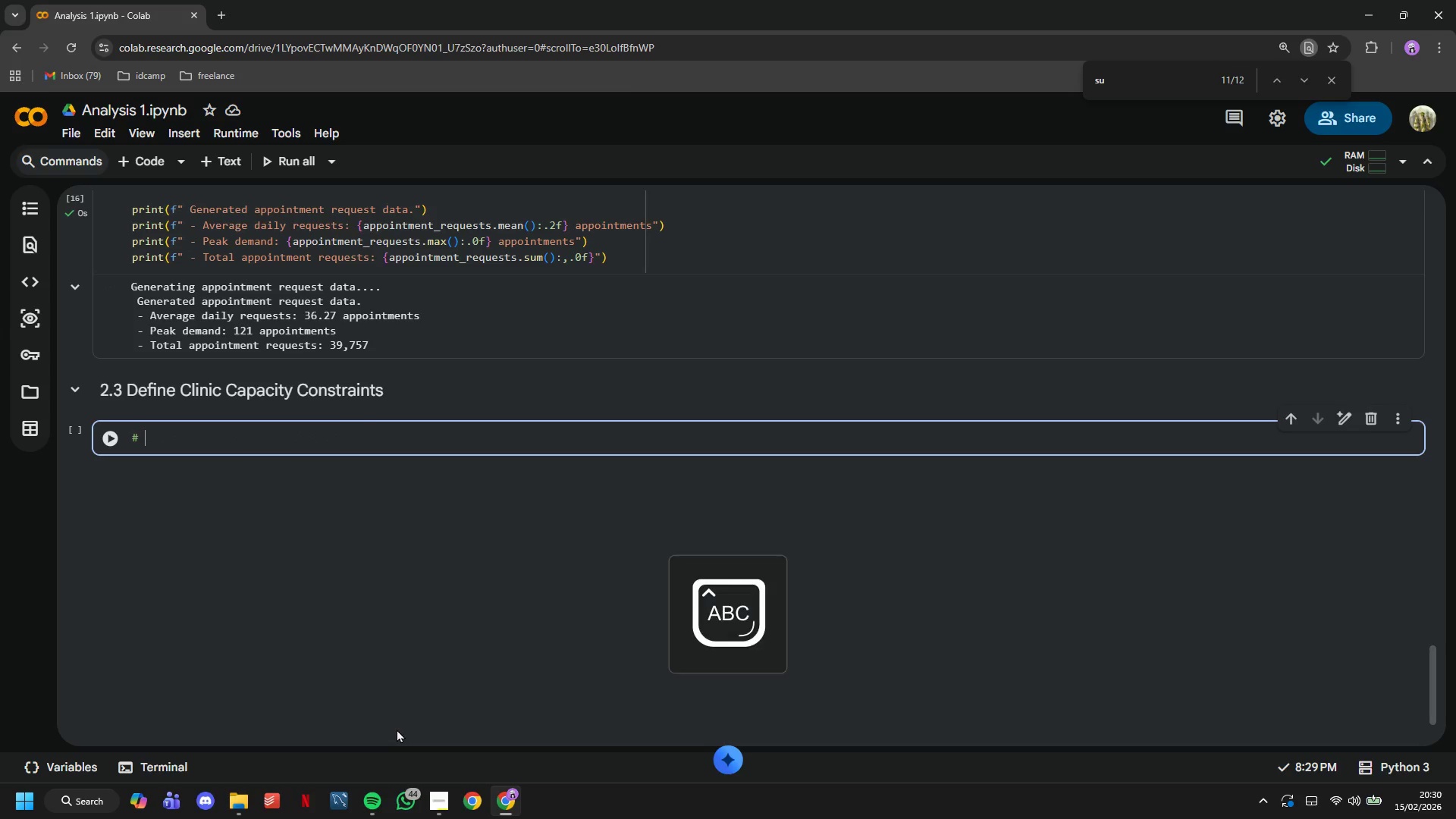 
key(P)
 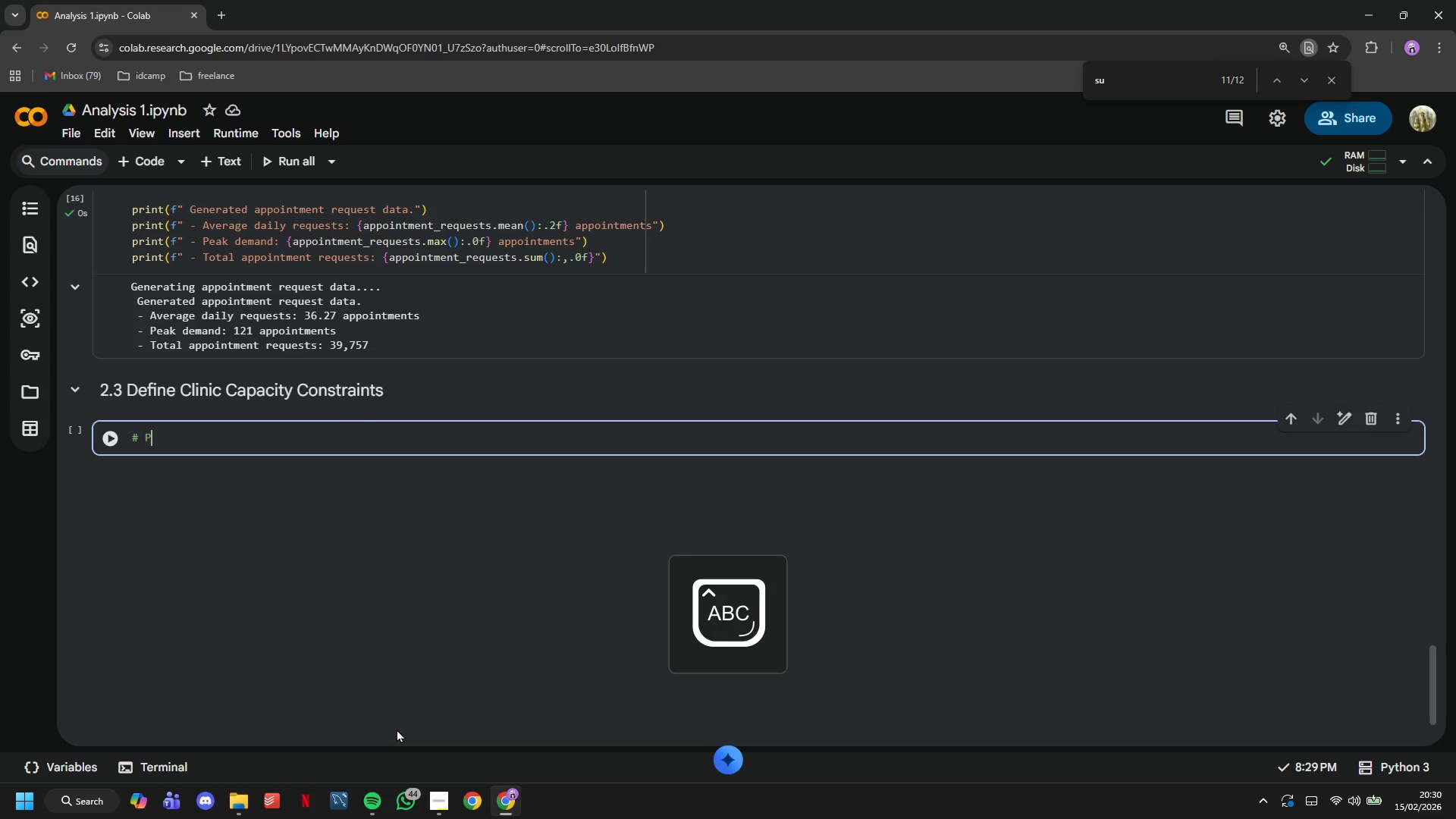 
key(CapsLock)
 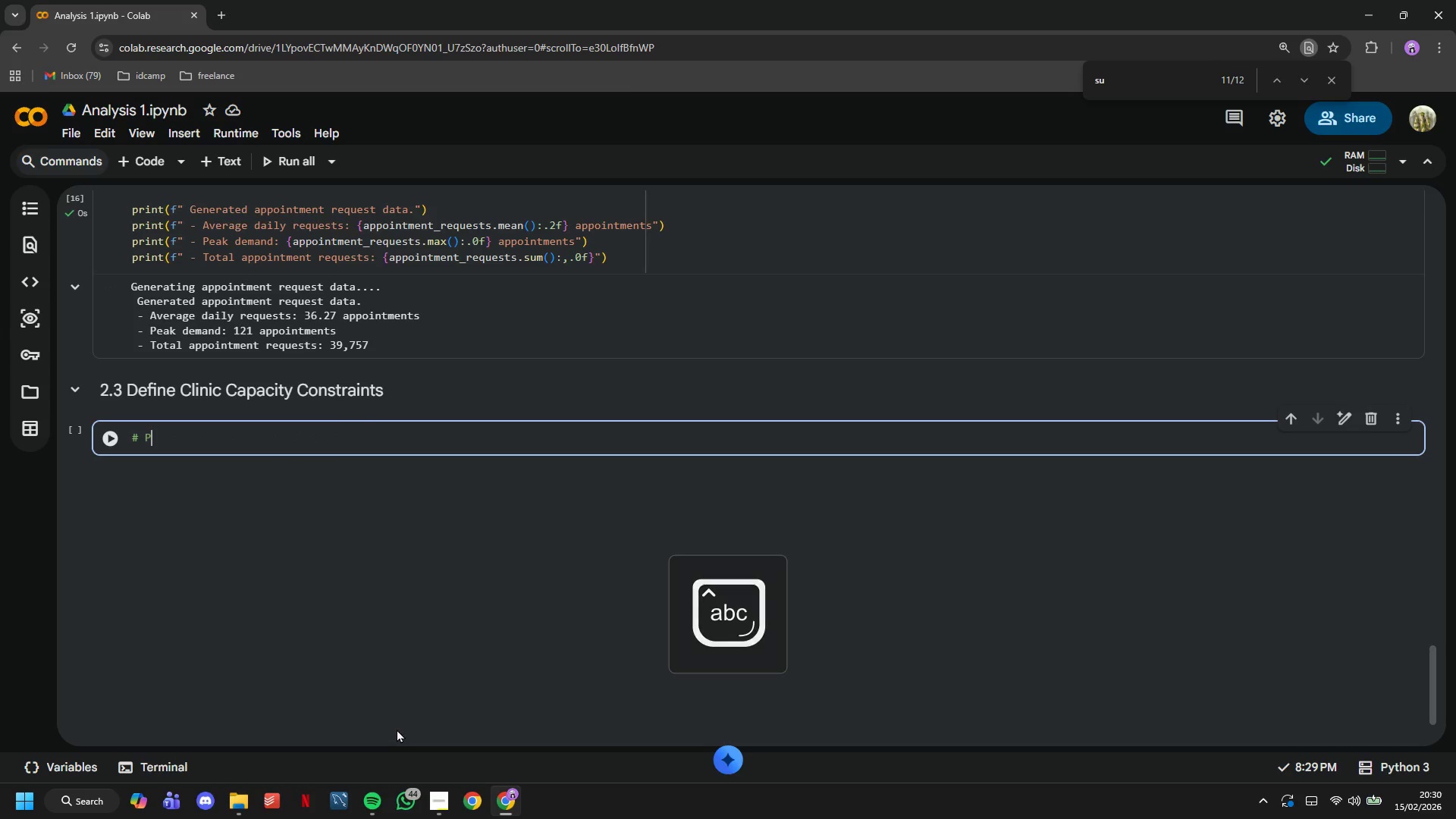 
key(Backspace)
type(Real-world capacity constraints based on staffing)
 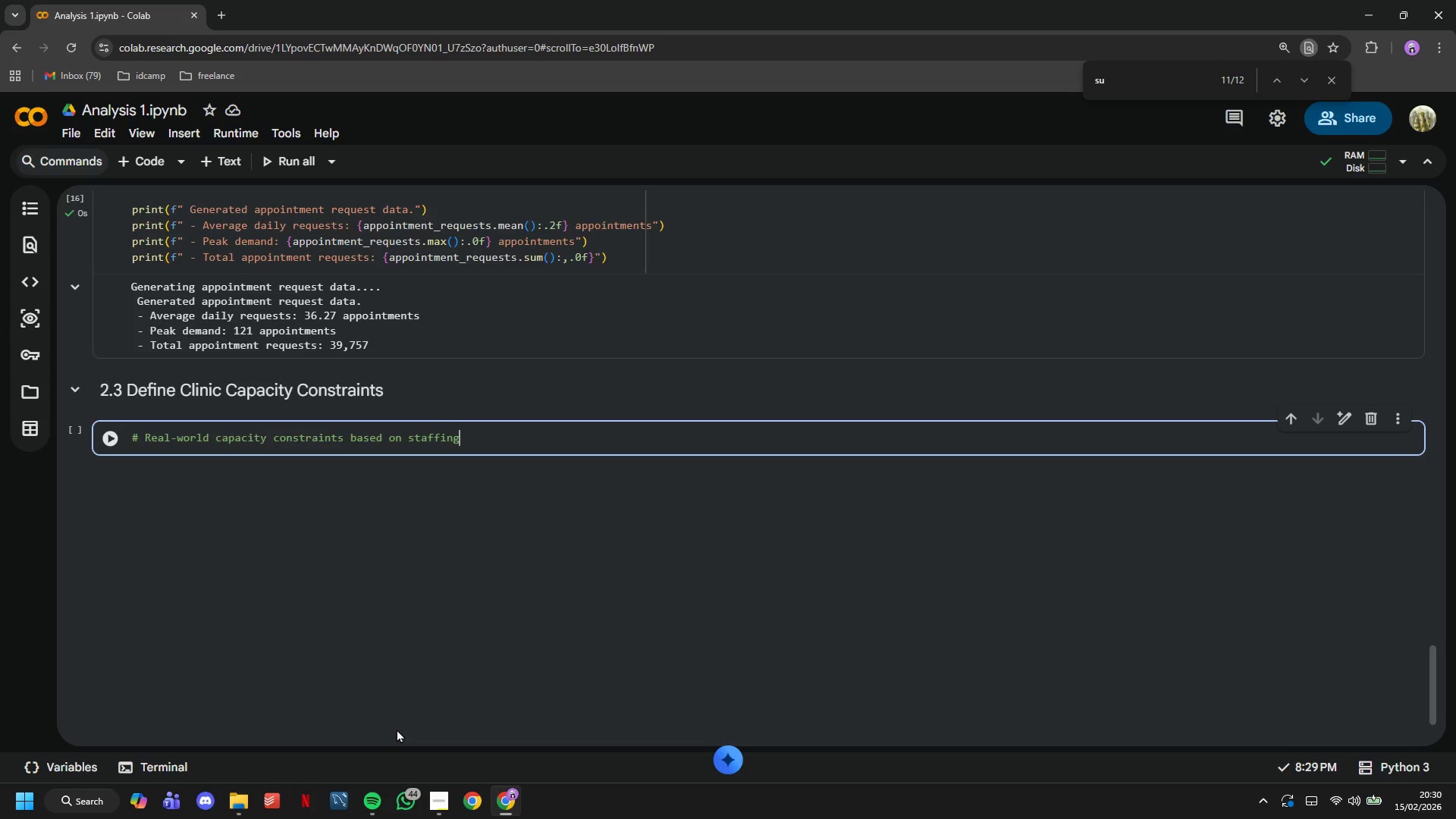 
key(Enter)
 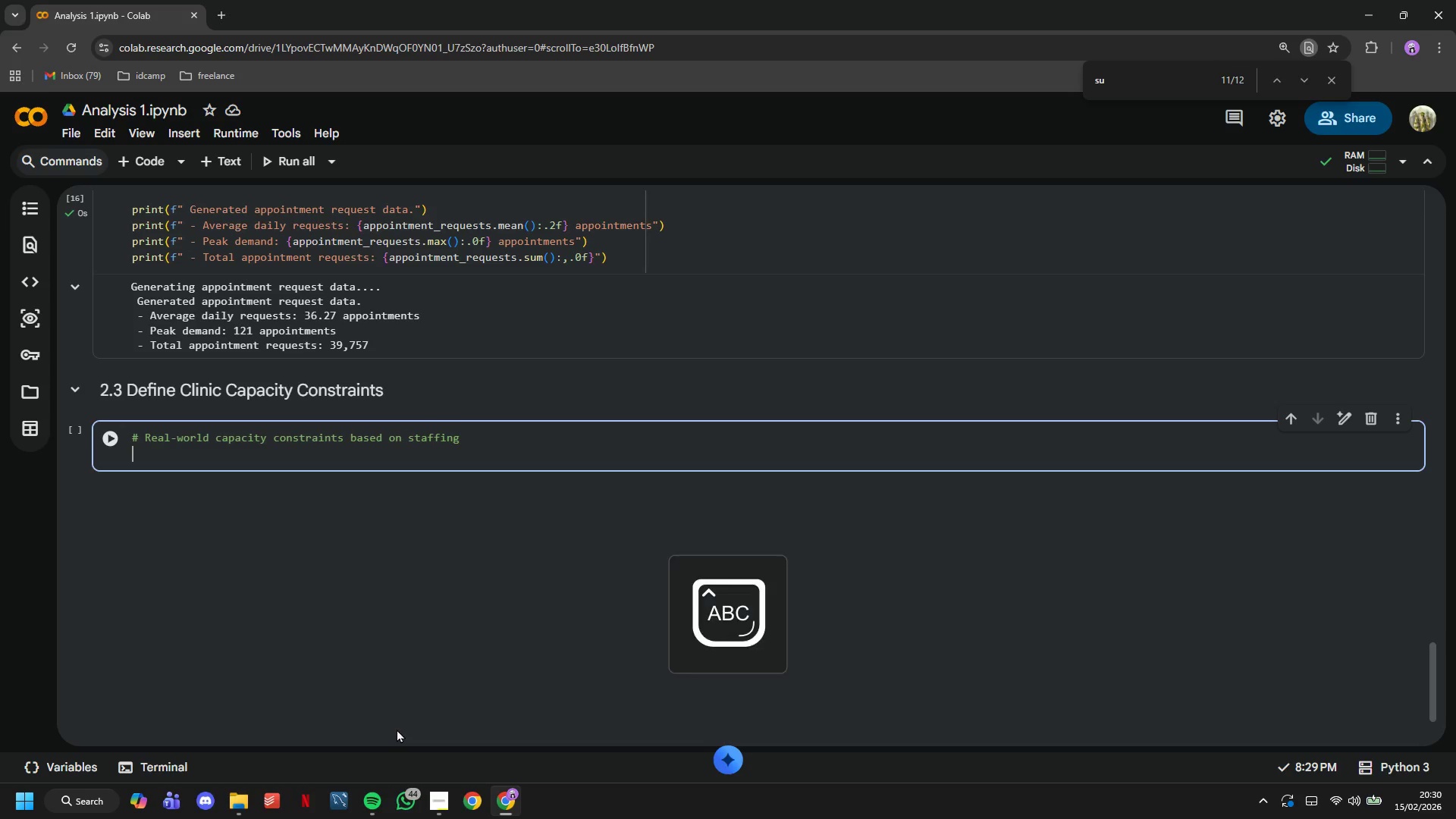 
type(DOCTORS_ON_STAFF = 9)
key(Backspace)
type(8)
 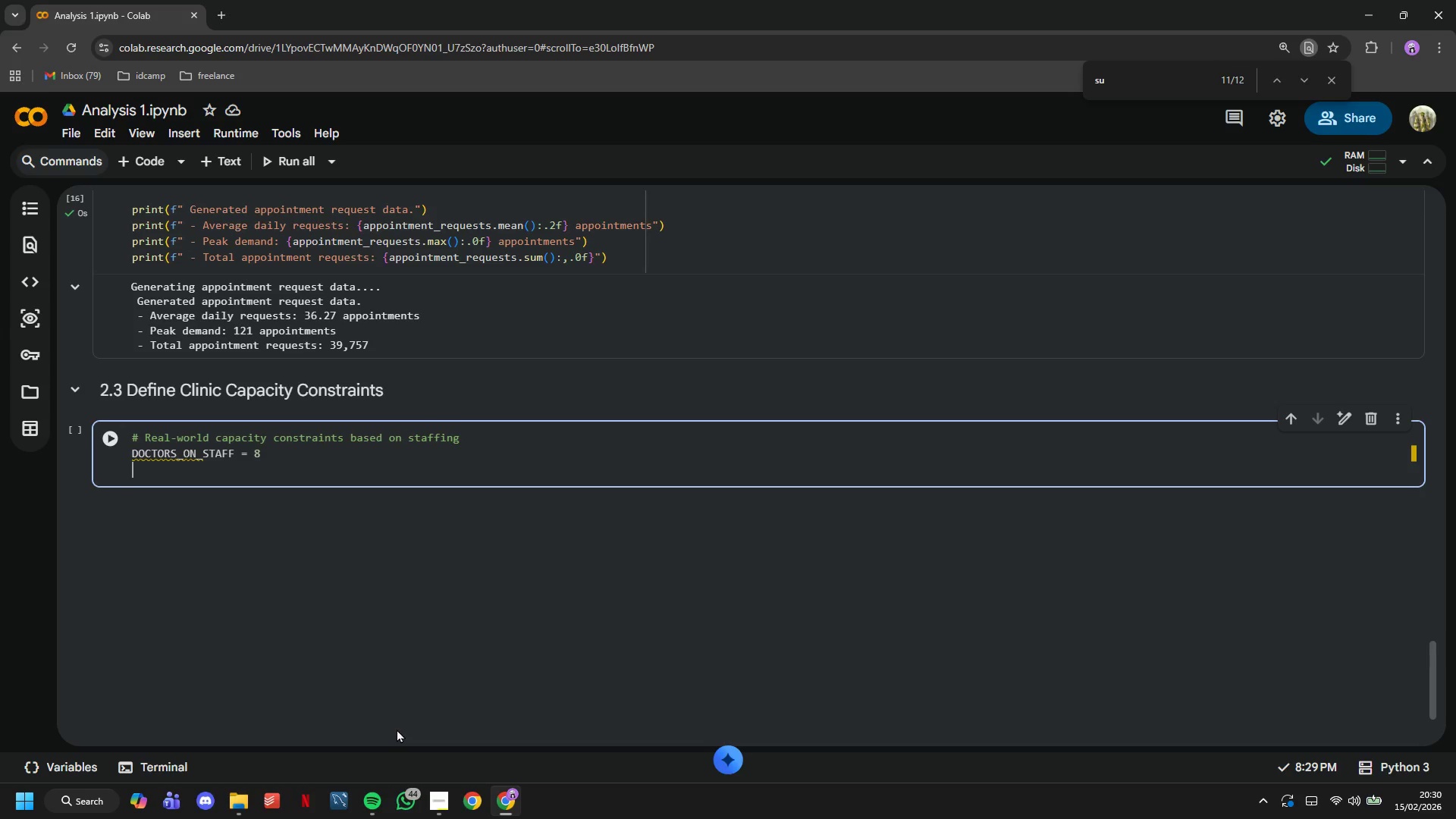 
 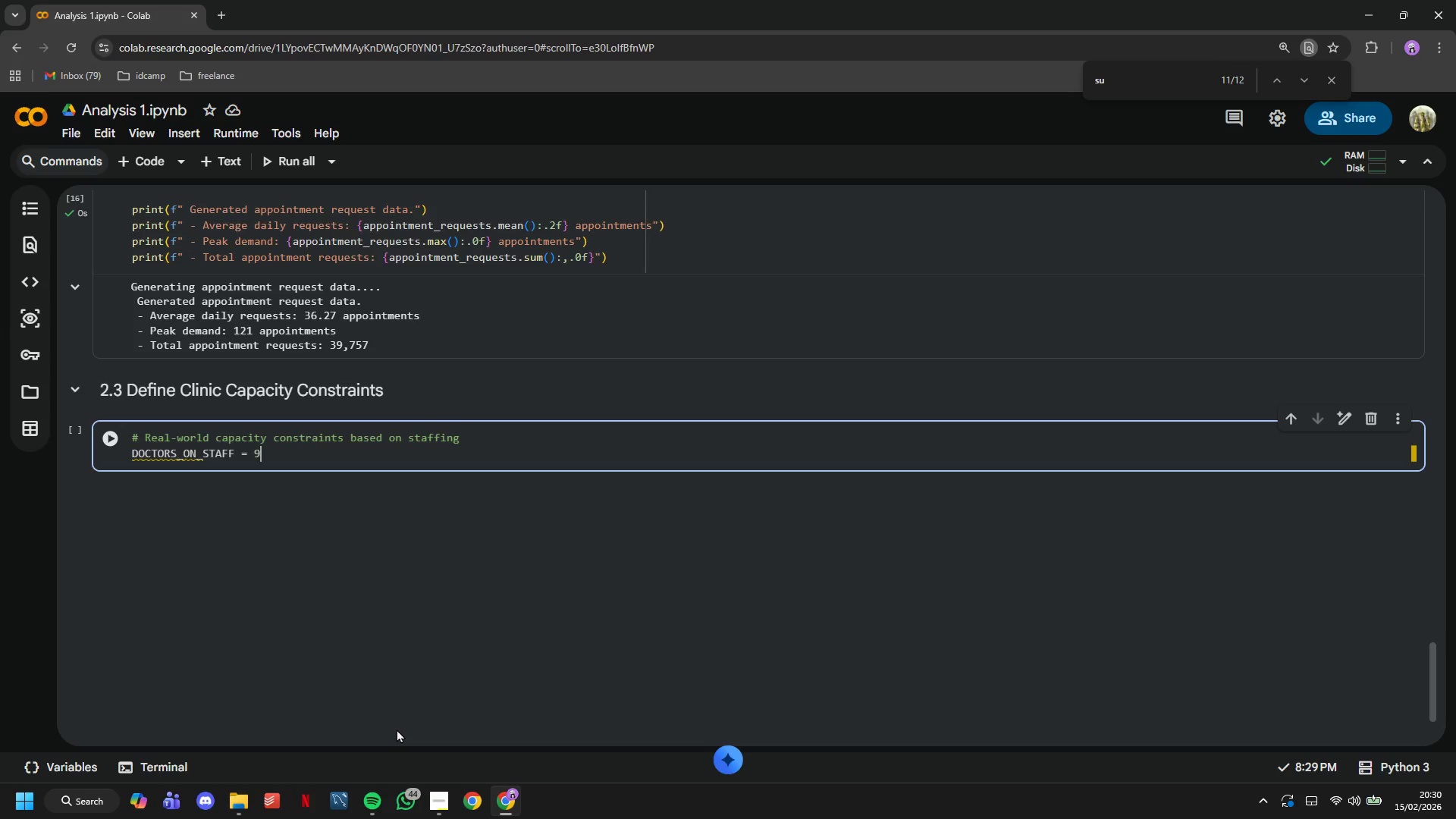 
key(Enter)
 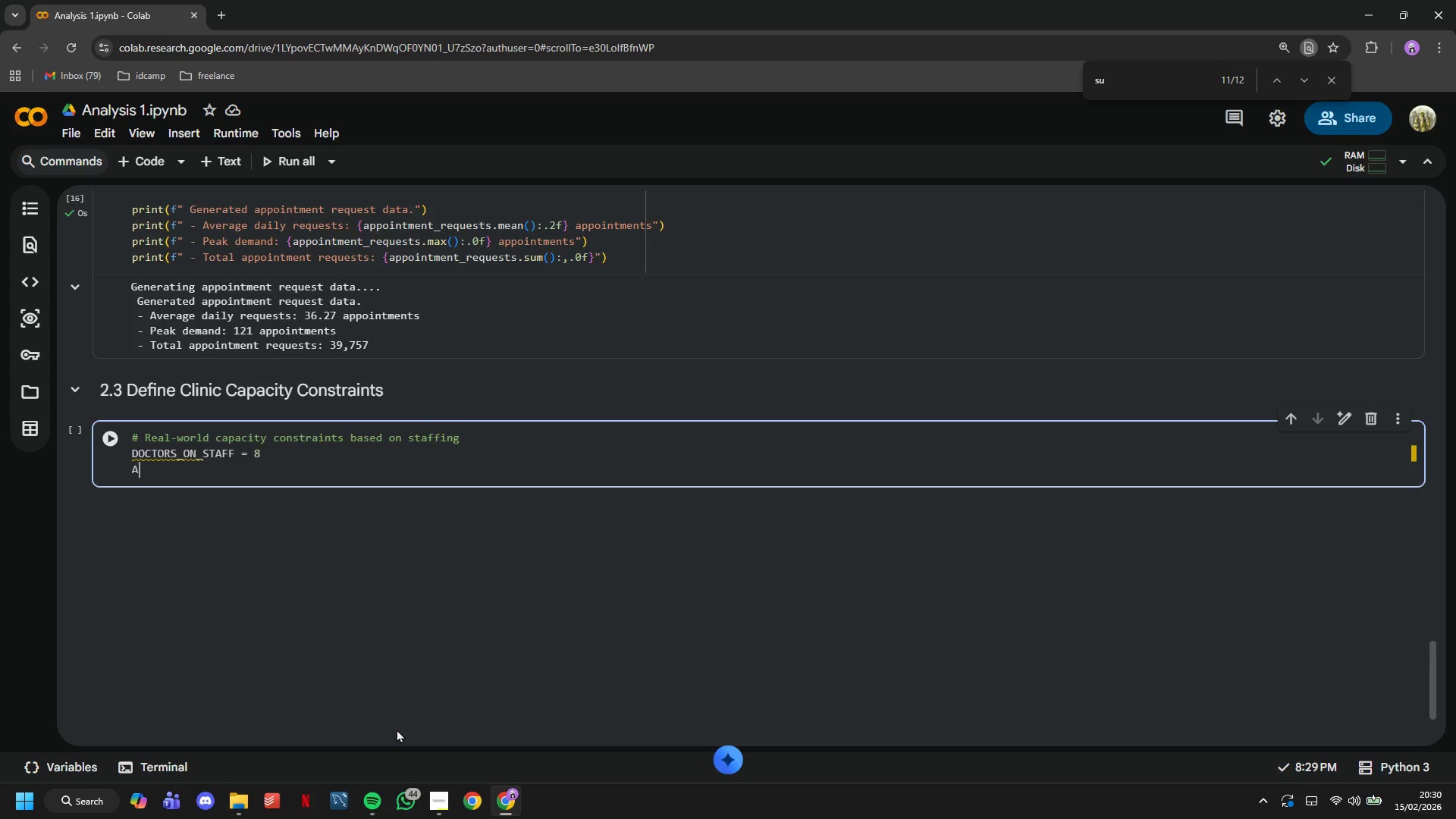 
type(APPOINTMENTS_PER_DOCTOR )
key(Backspace)
type(_PER_DAY = 12)
 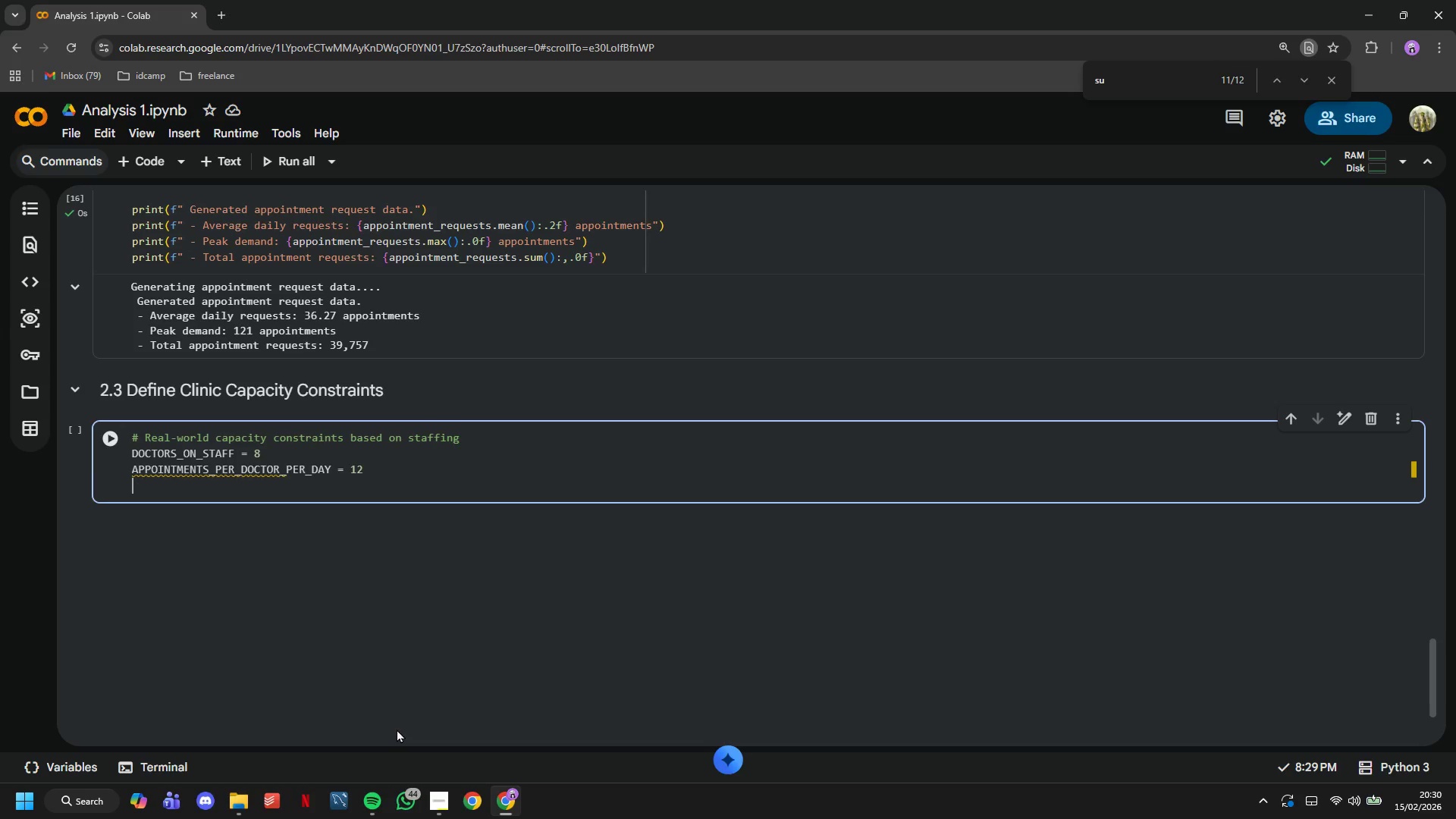 
 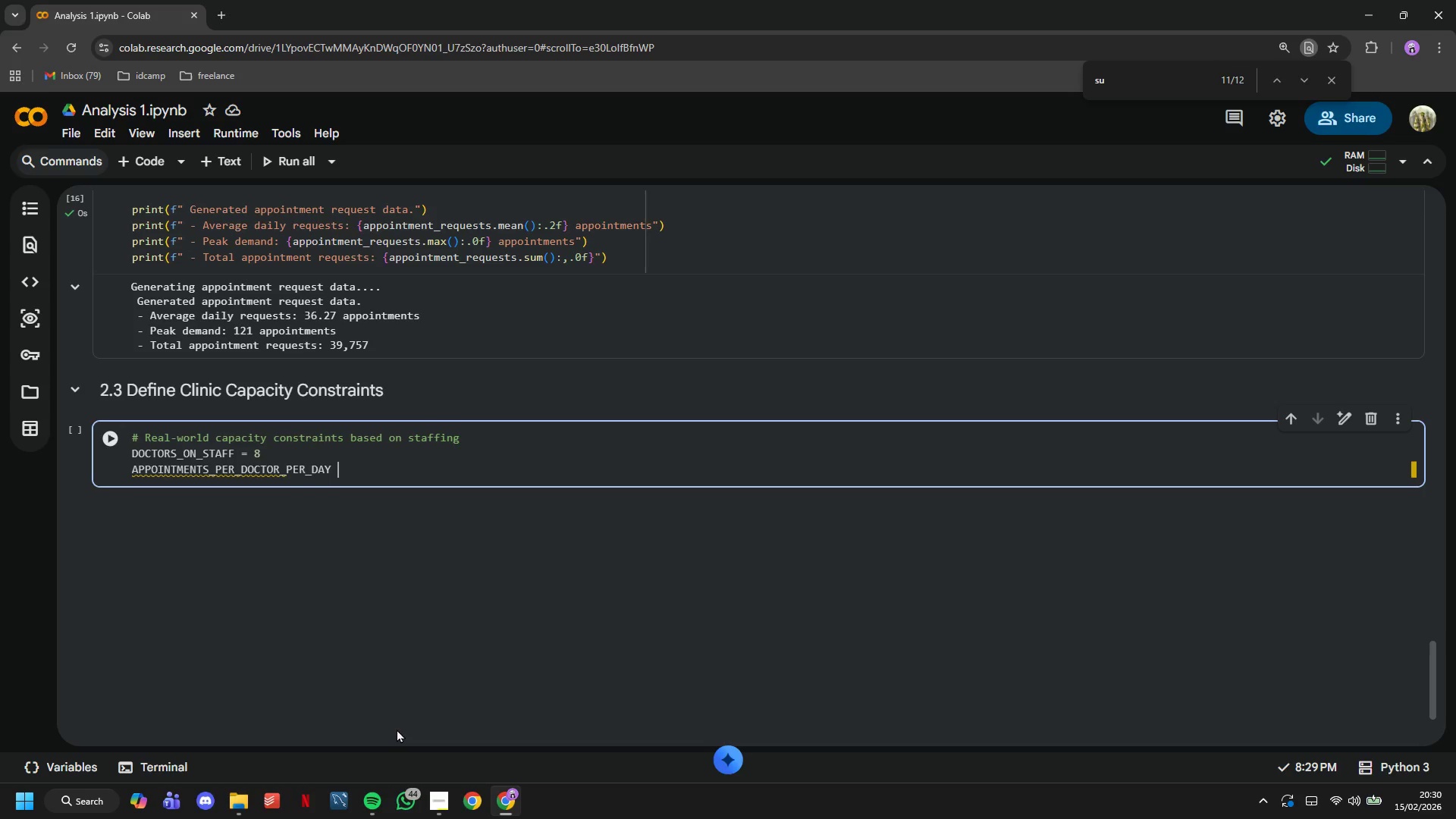 
key(Enter)
 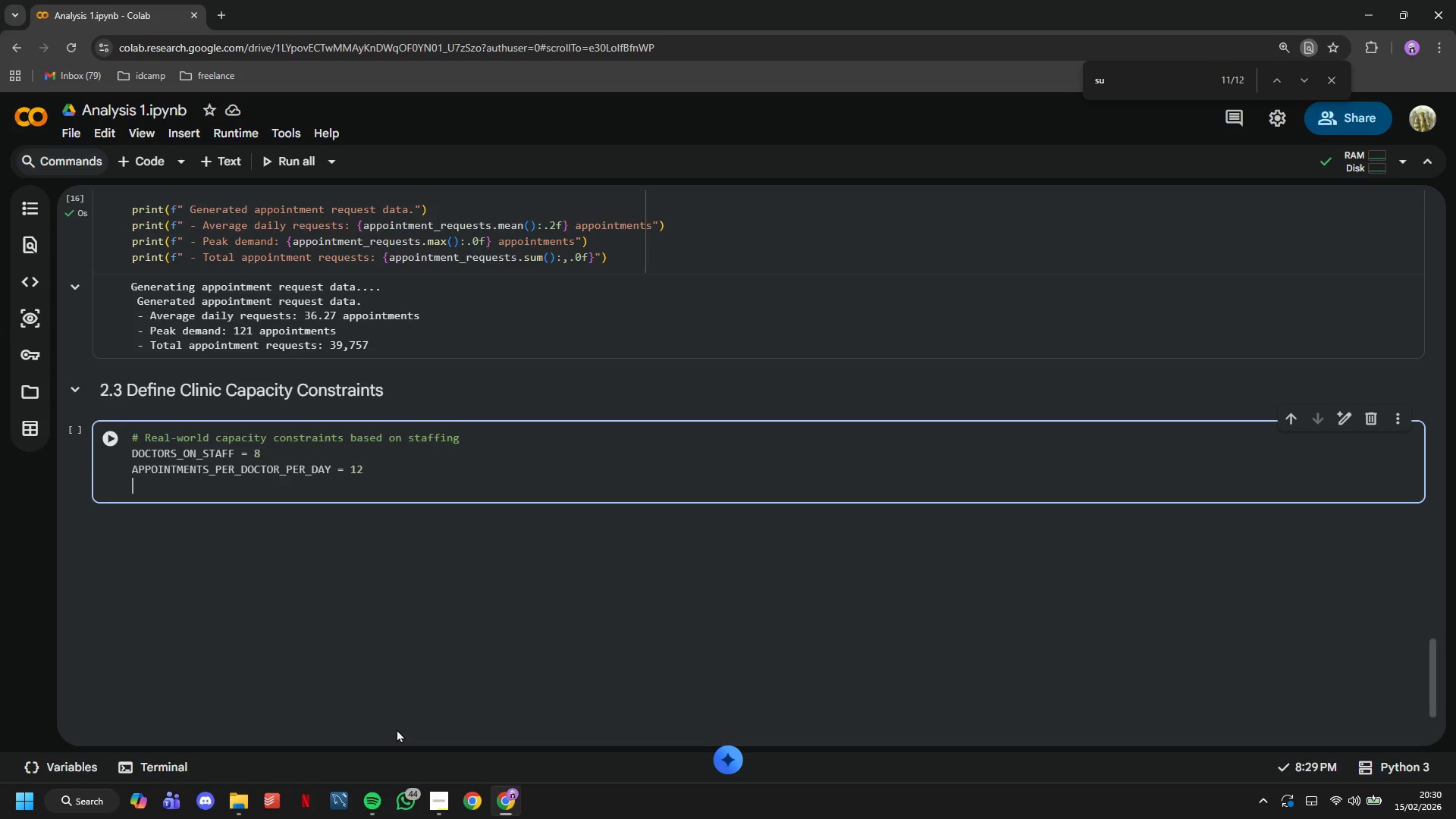 
type(AILY_CAPACITY - )
key(Backspace)
key(Backspace)
type(= )
key(Tab)
type(DAY)
 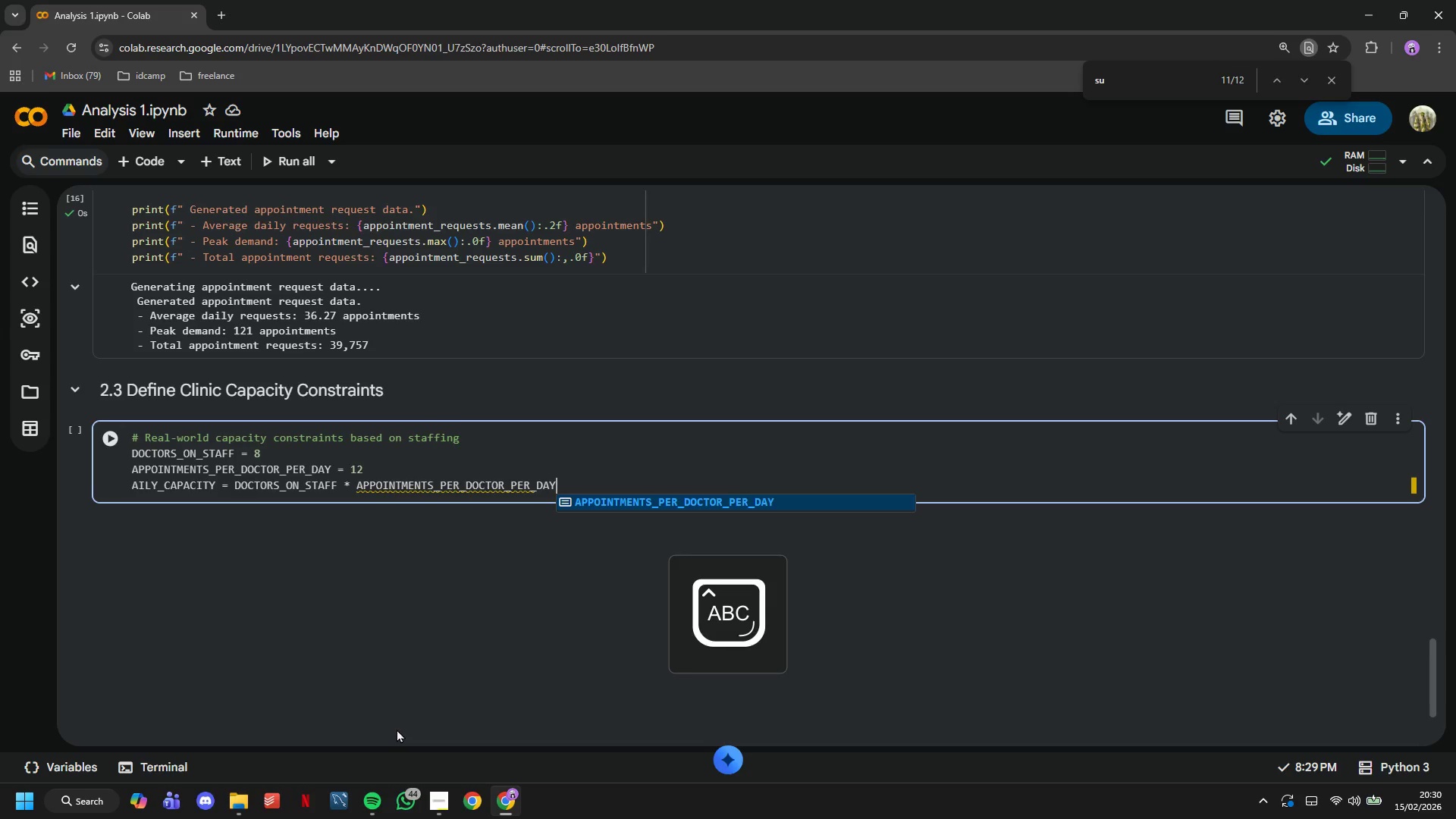 
key(Enter)
 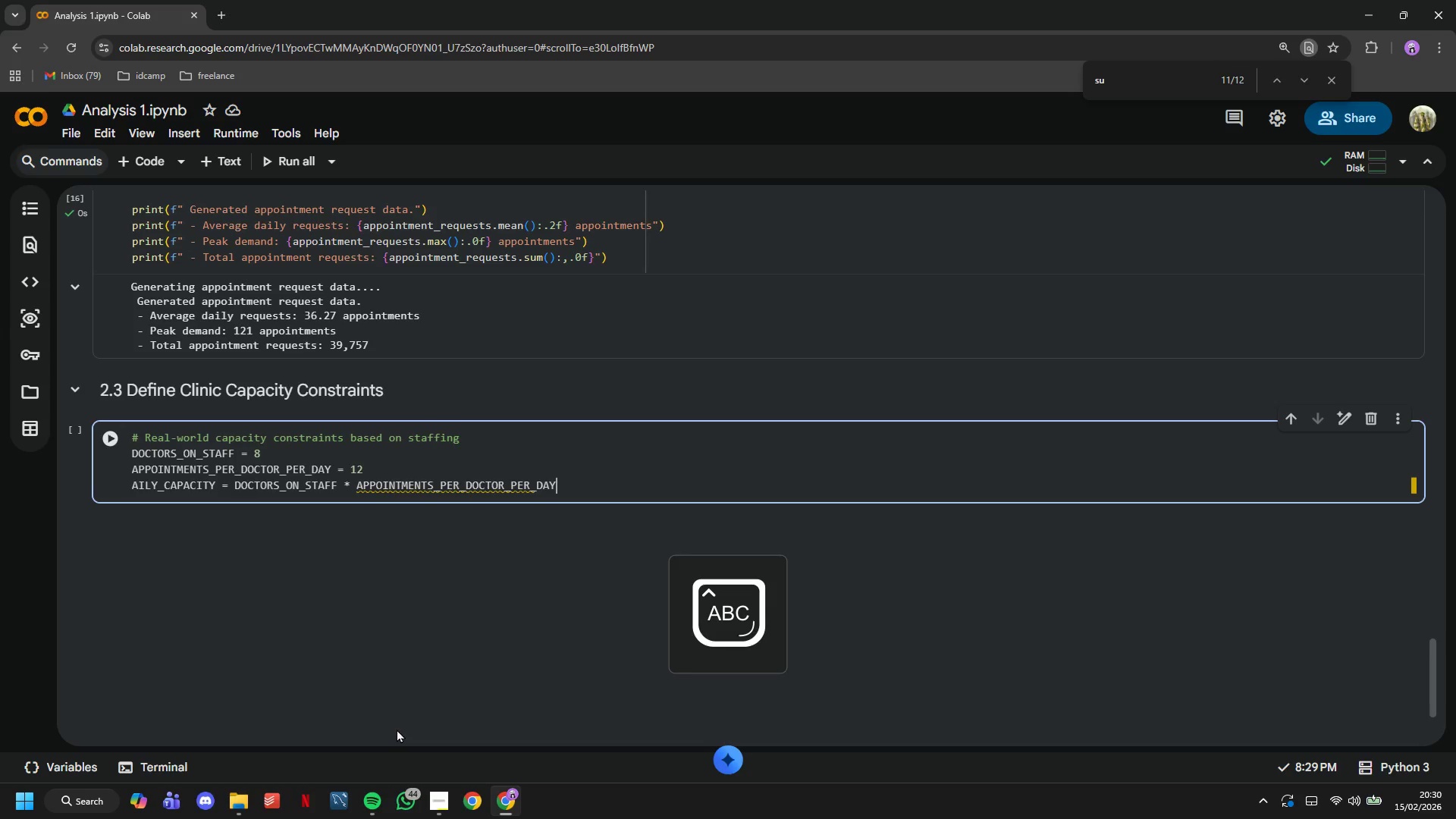 
key(Enter)
 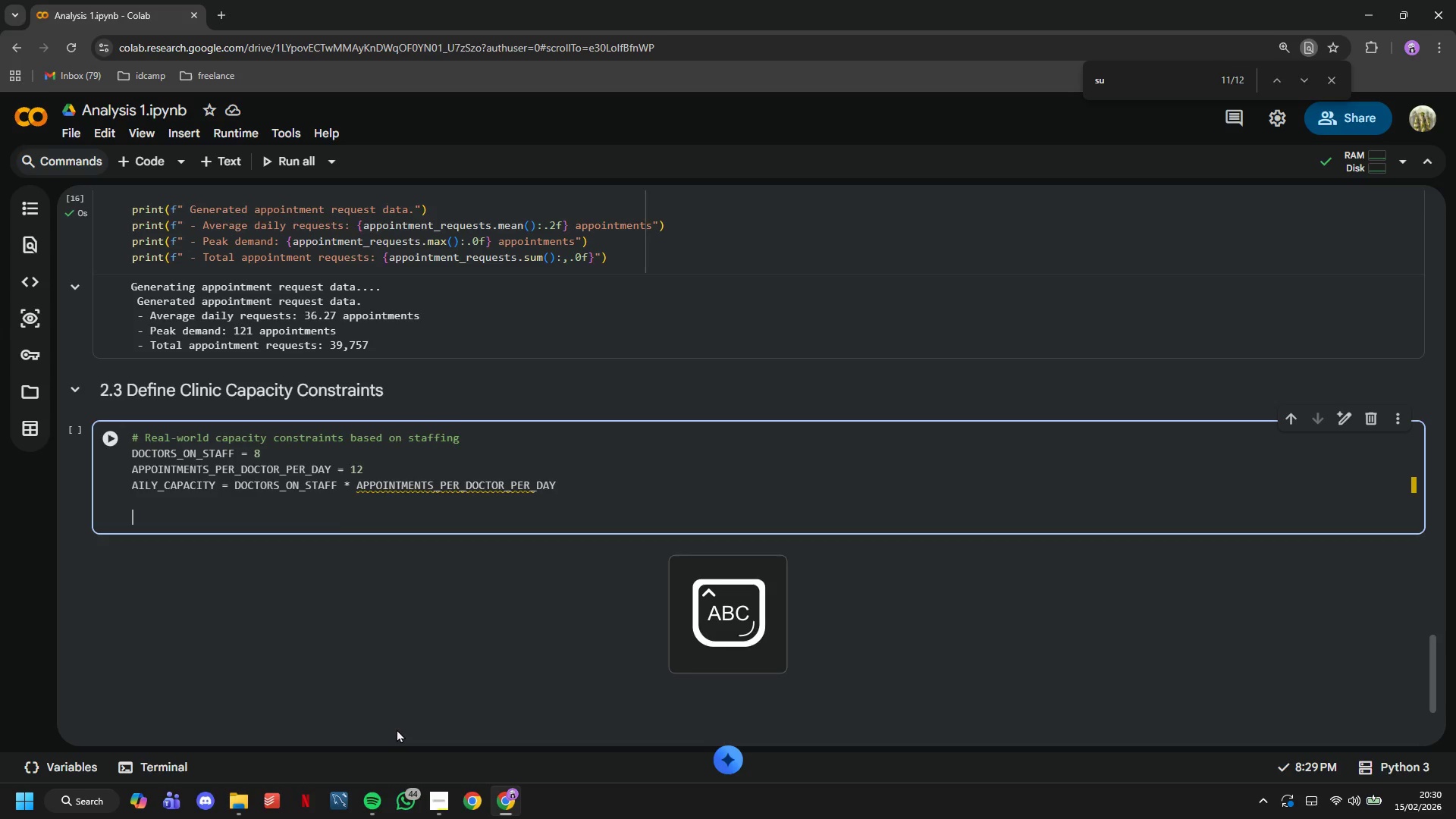 
key(Enter)
 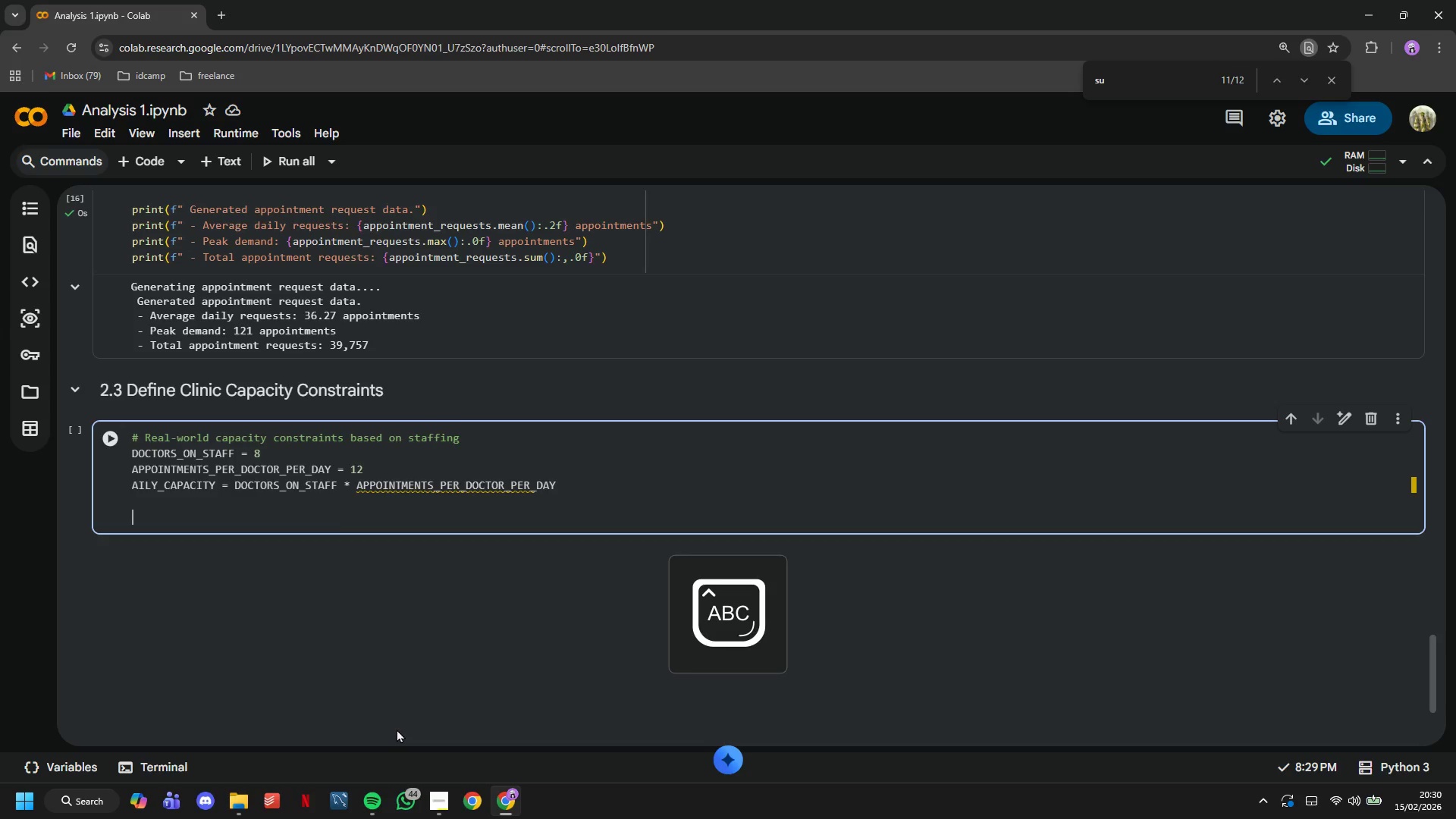 
type(# Add day-of)
 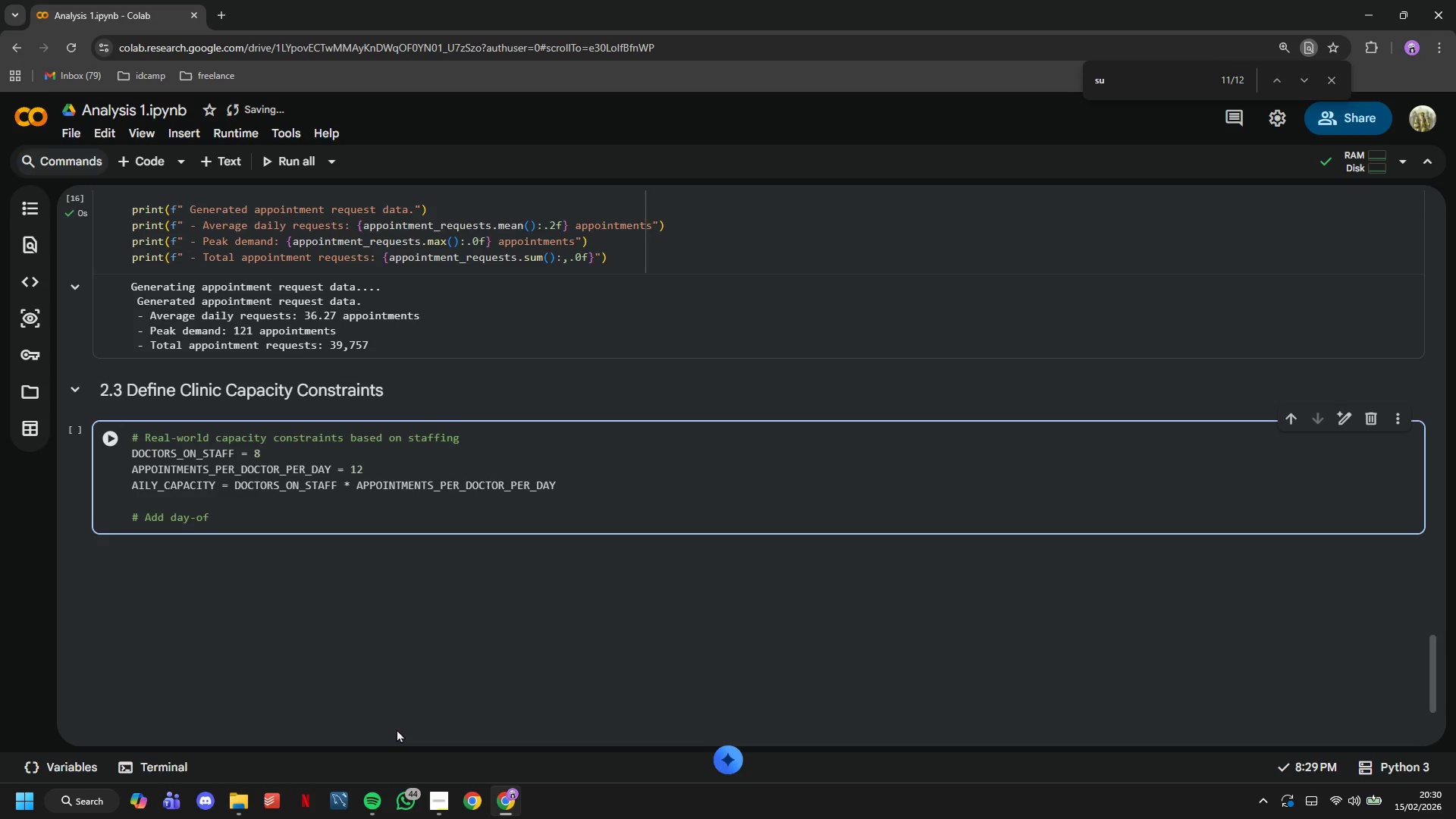 
type(-weel)
key(Backspace)
type(k capacity variations)
 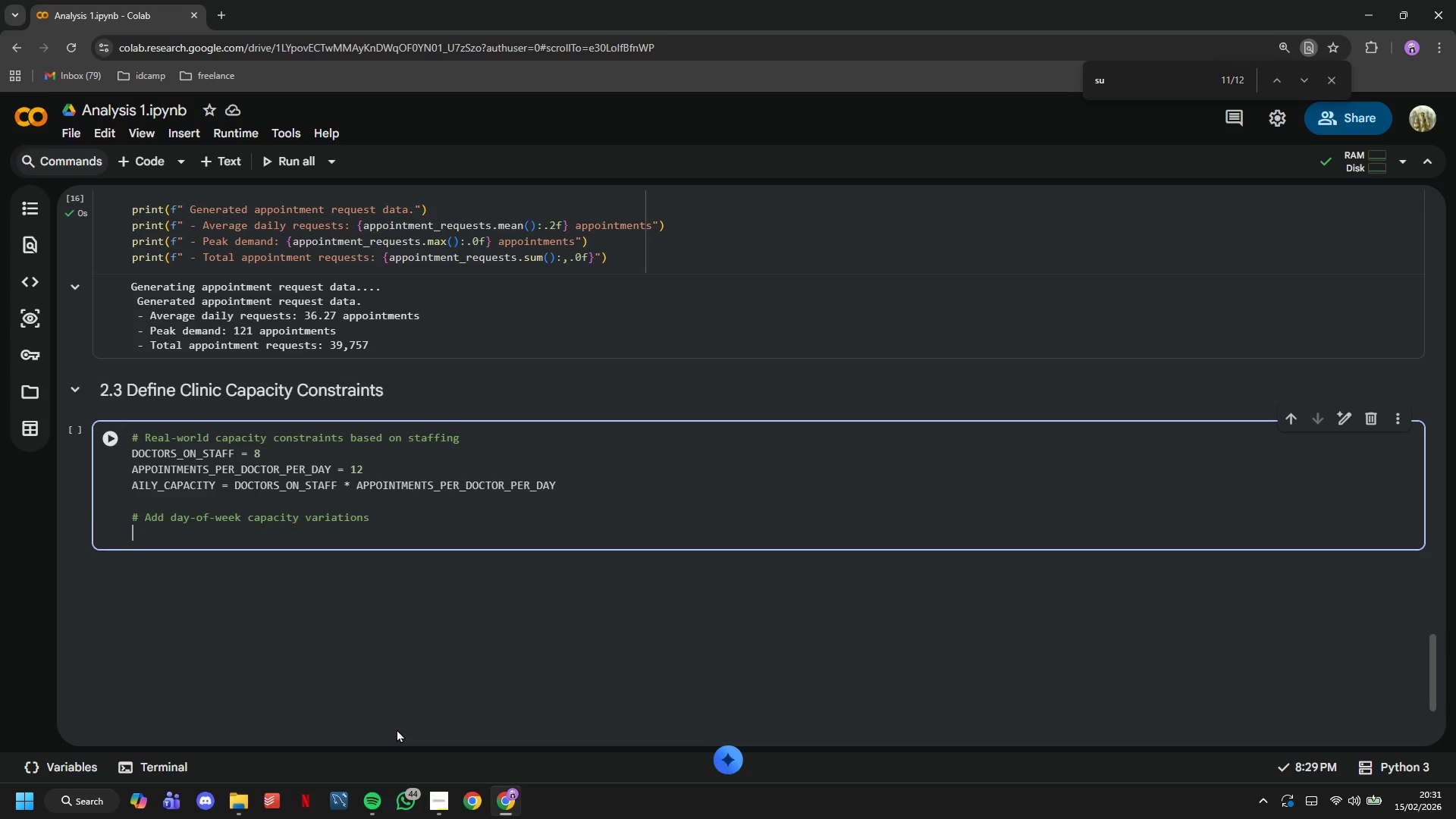 
key(Enter)
 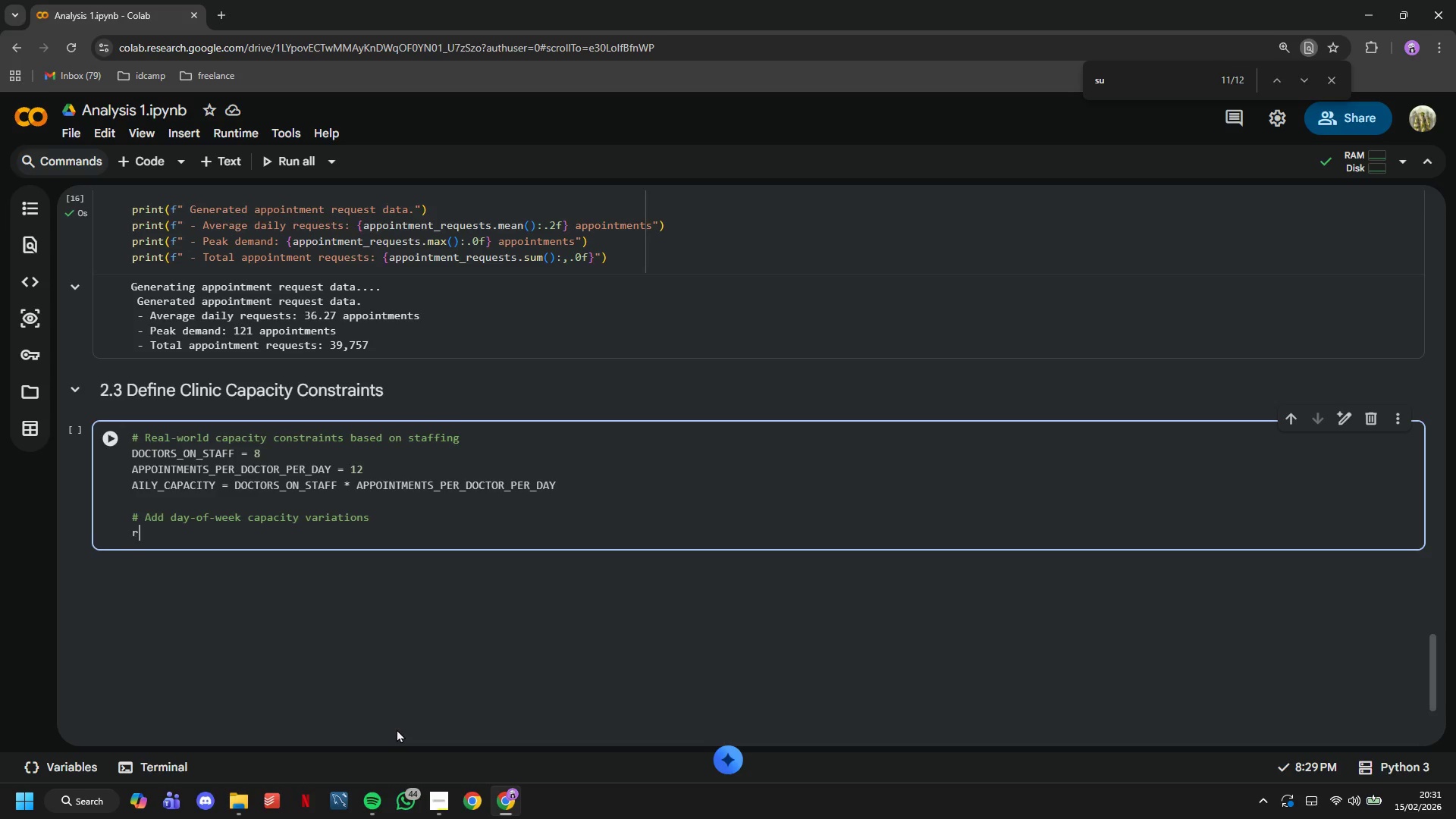 
type(region_helath)
key(Backspace)
key(Backspace)
key(Backspace)
key(Backspace)
type(ak)
key(Backspace)
type(lth['daily_capacity)
 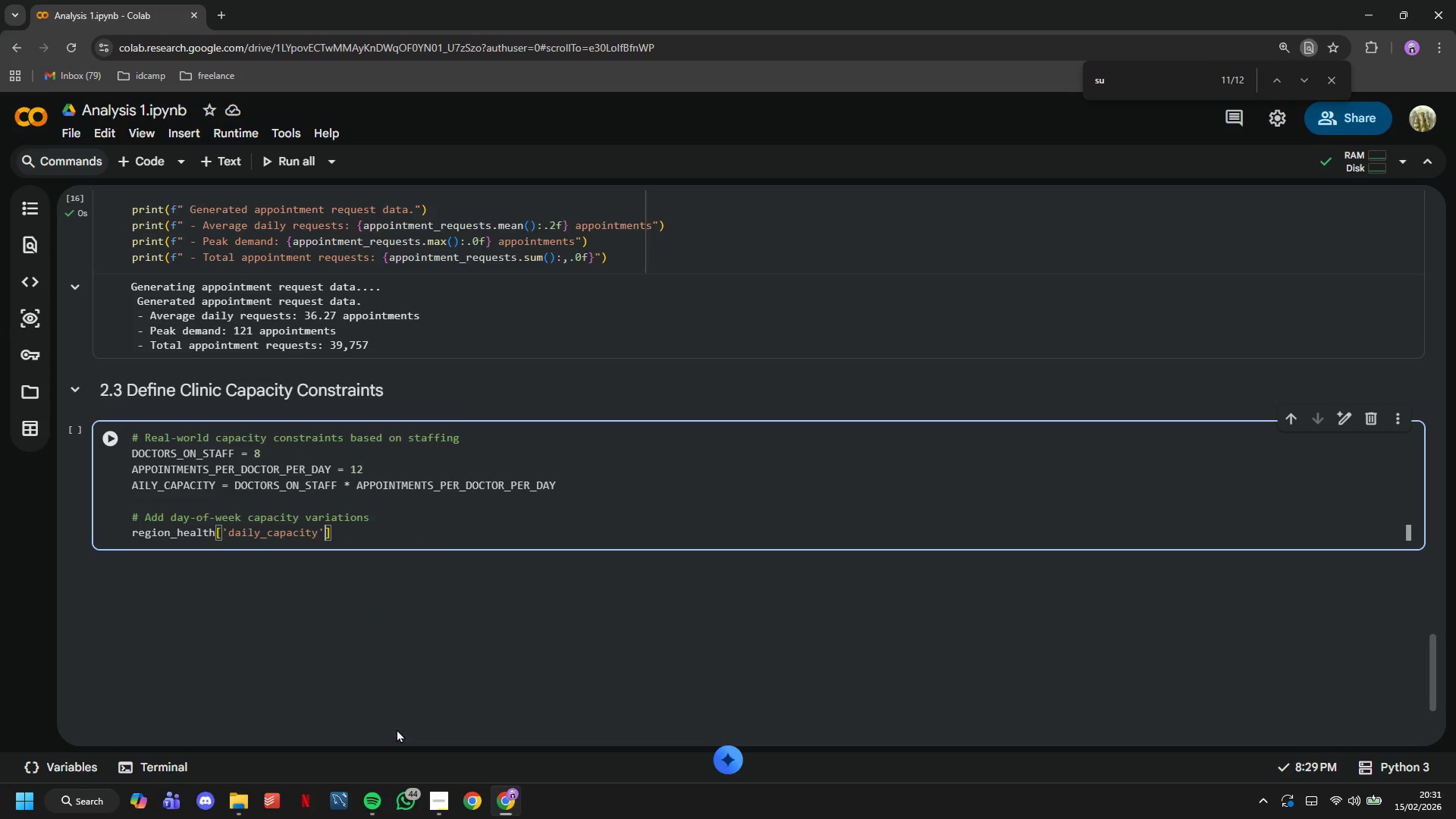 
 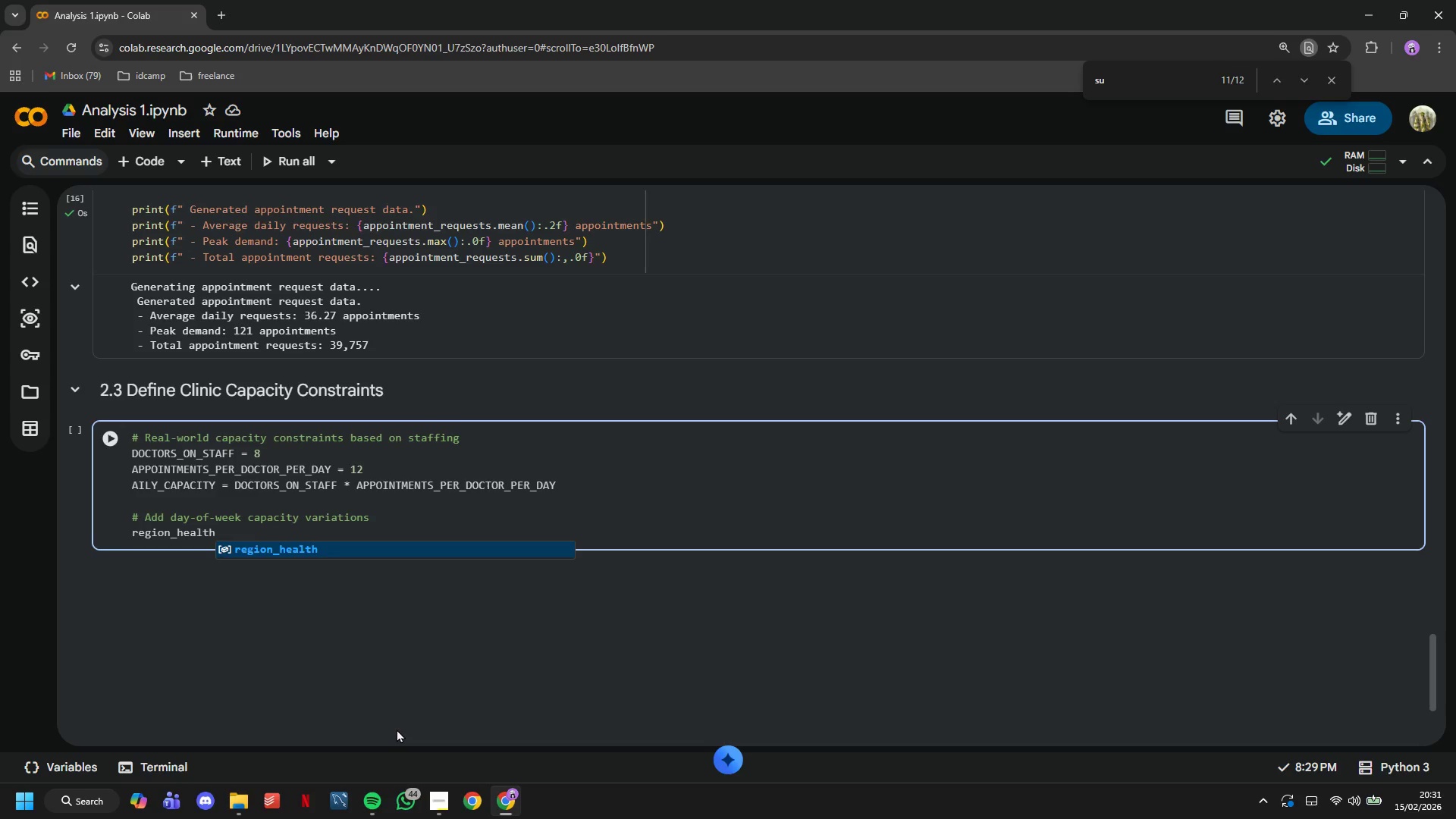 
key(ArrowRight)
 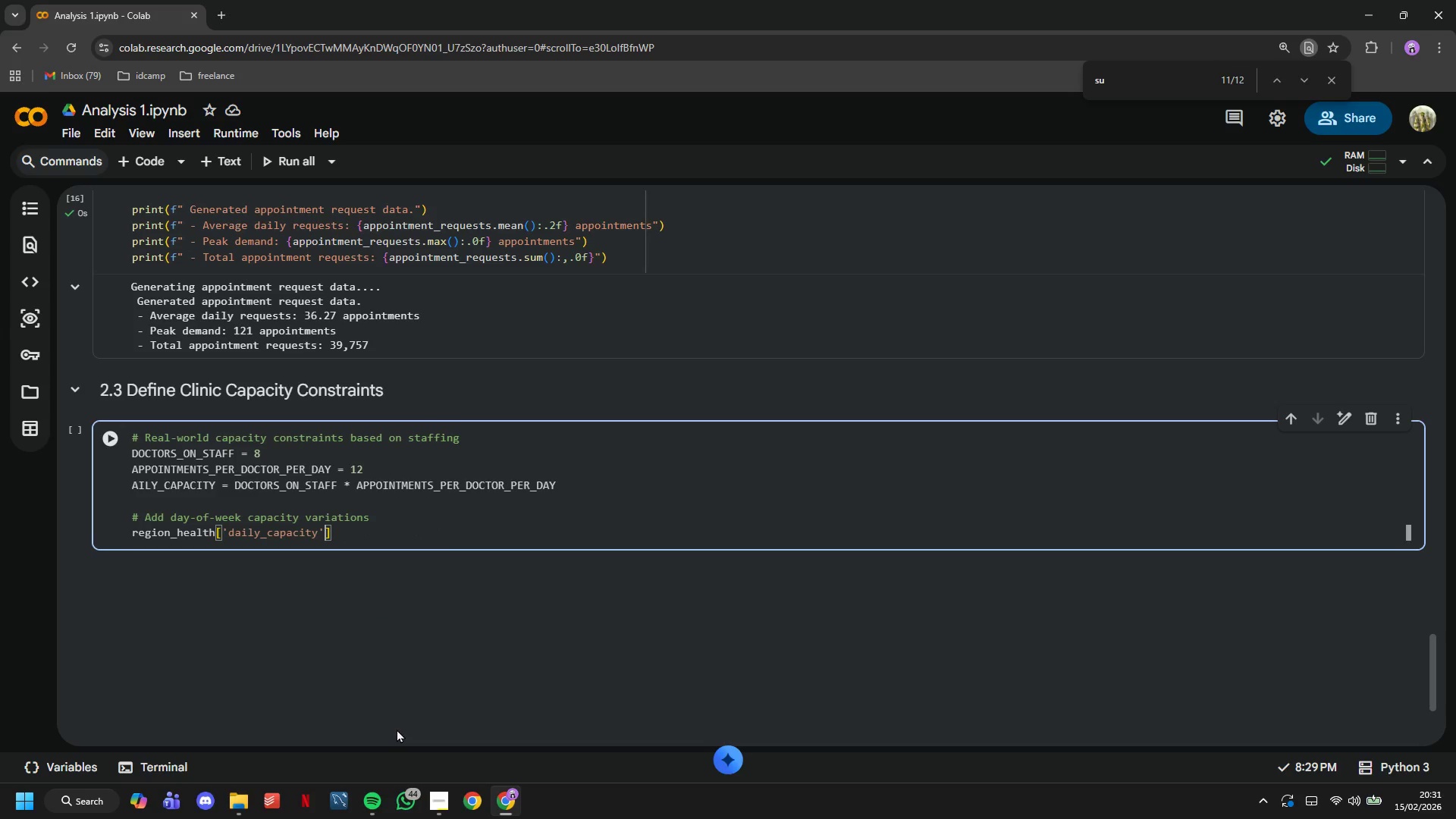 
key(ArrowRight)
 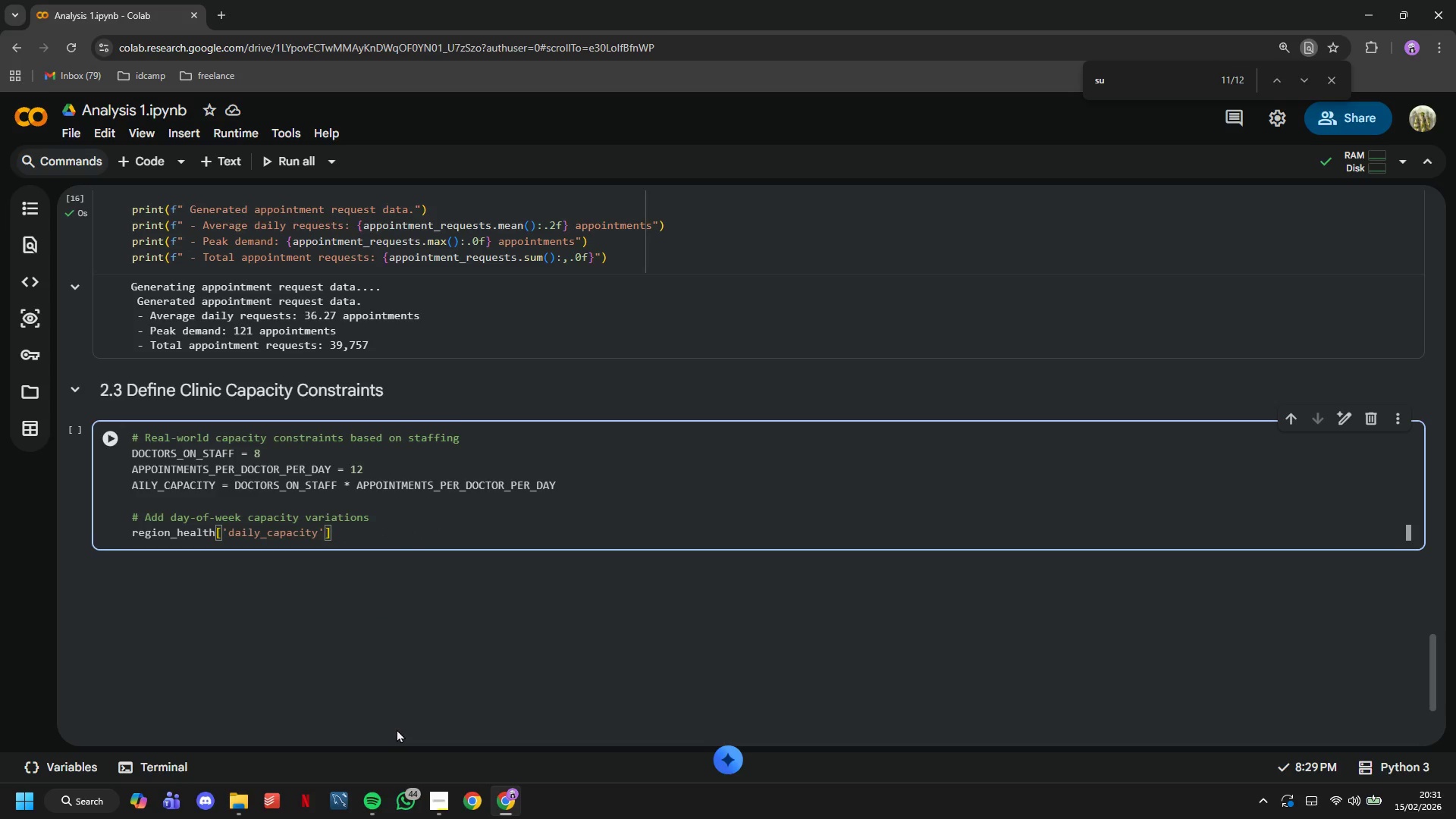 
type( = float(DAILY_CAPACITY)
 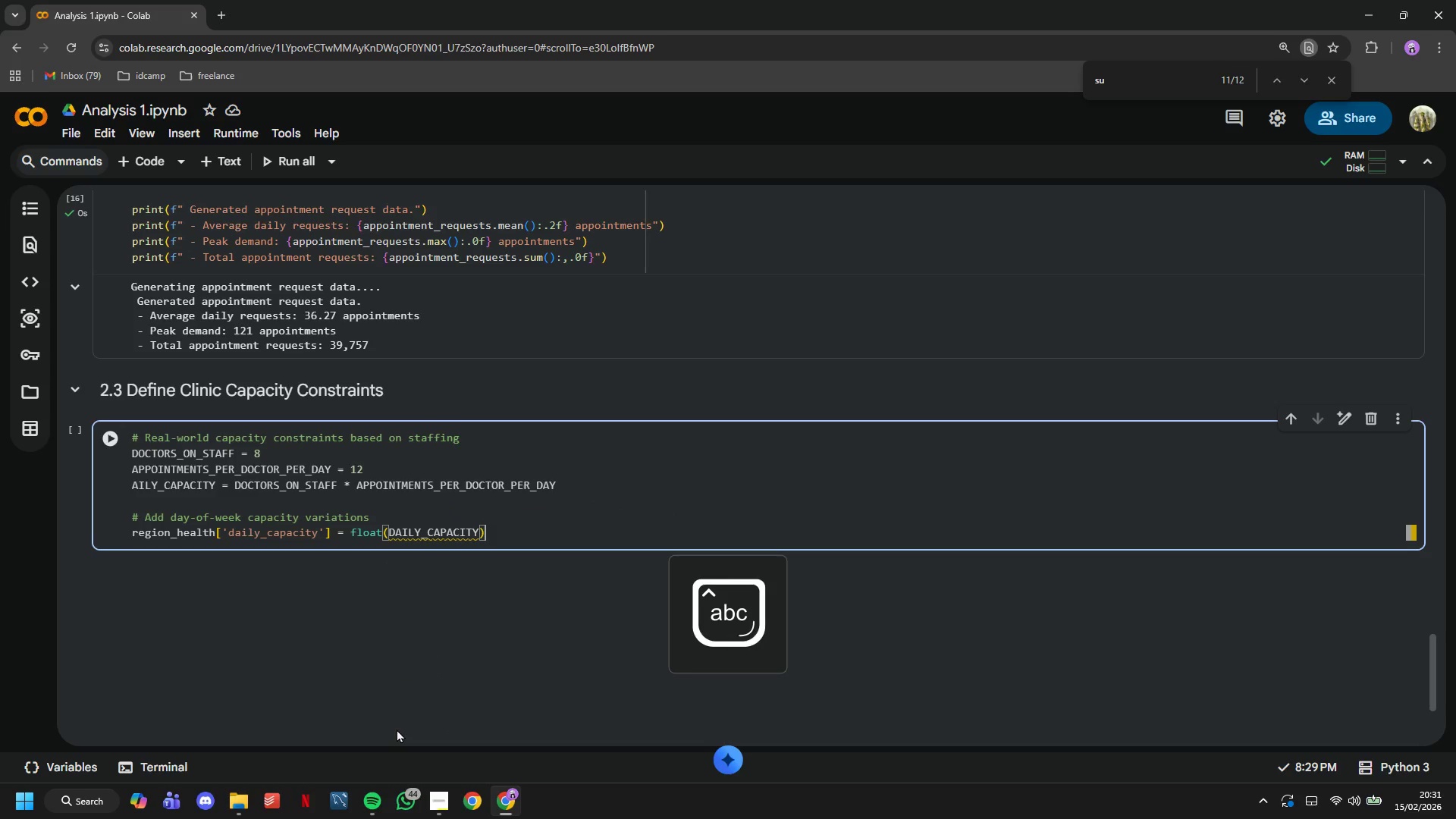 
 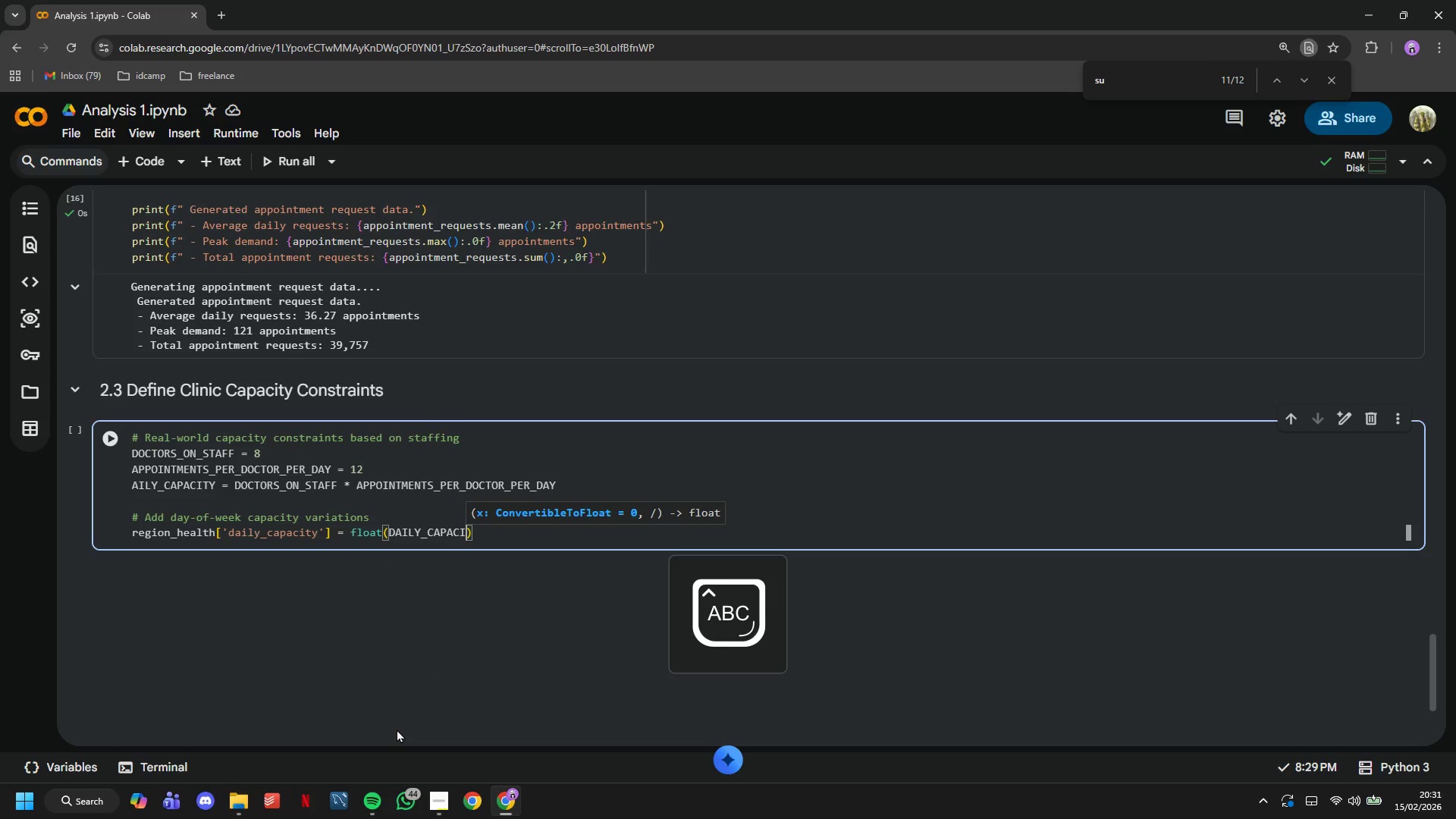 
key(ArrowRight)
 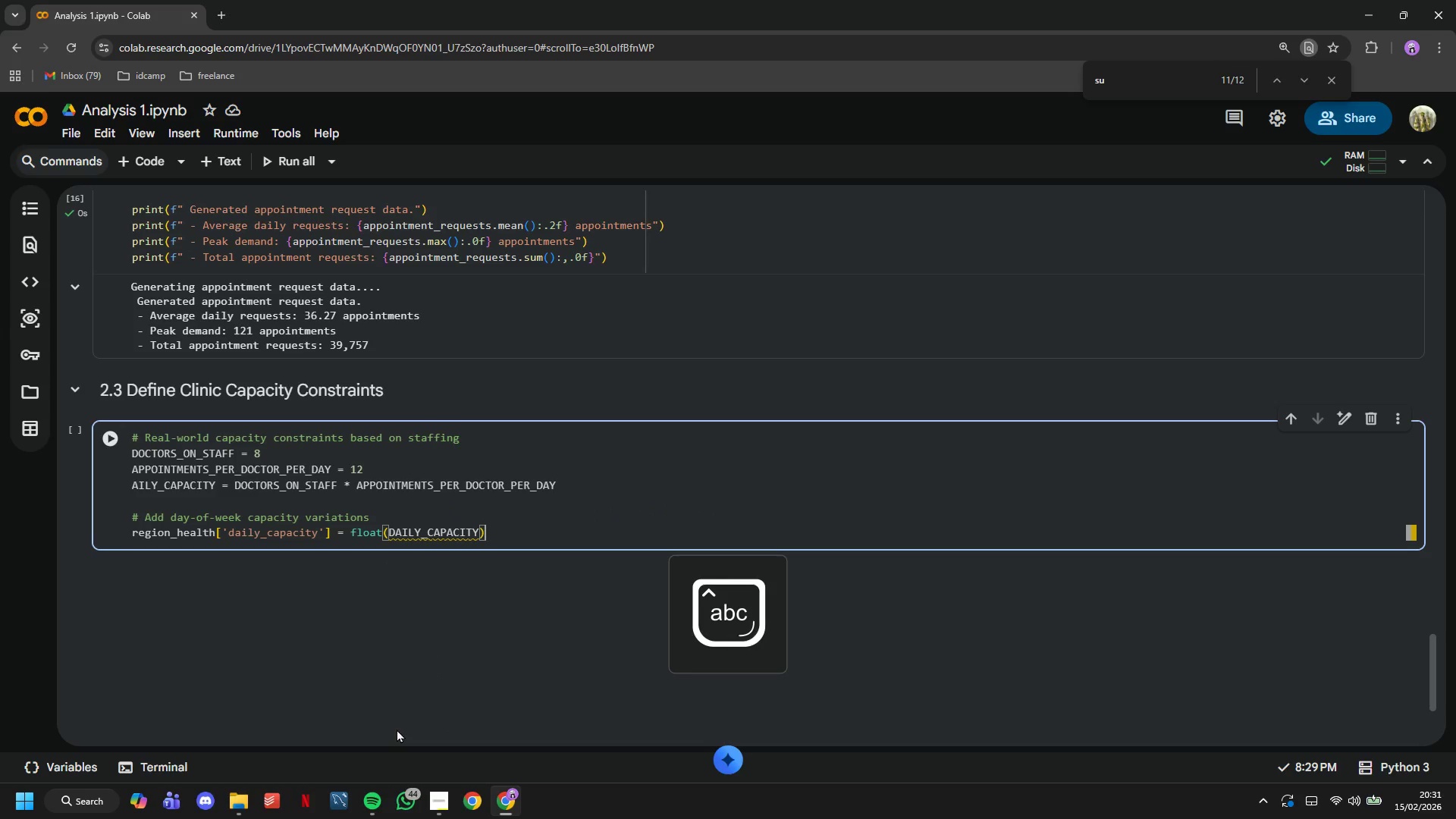 
key(Enter)
 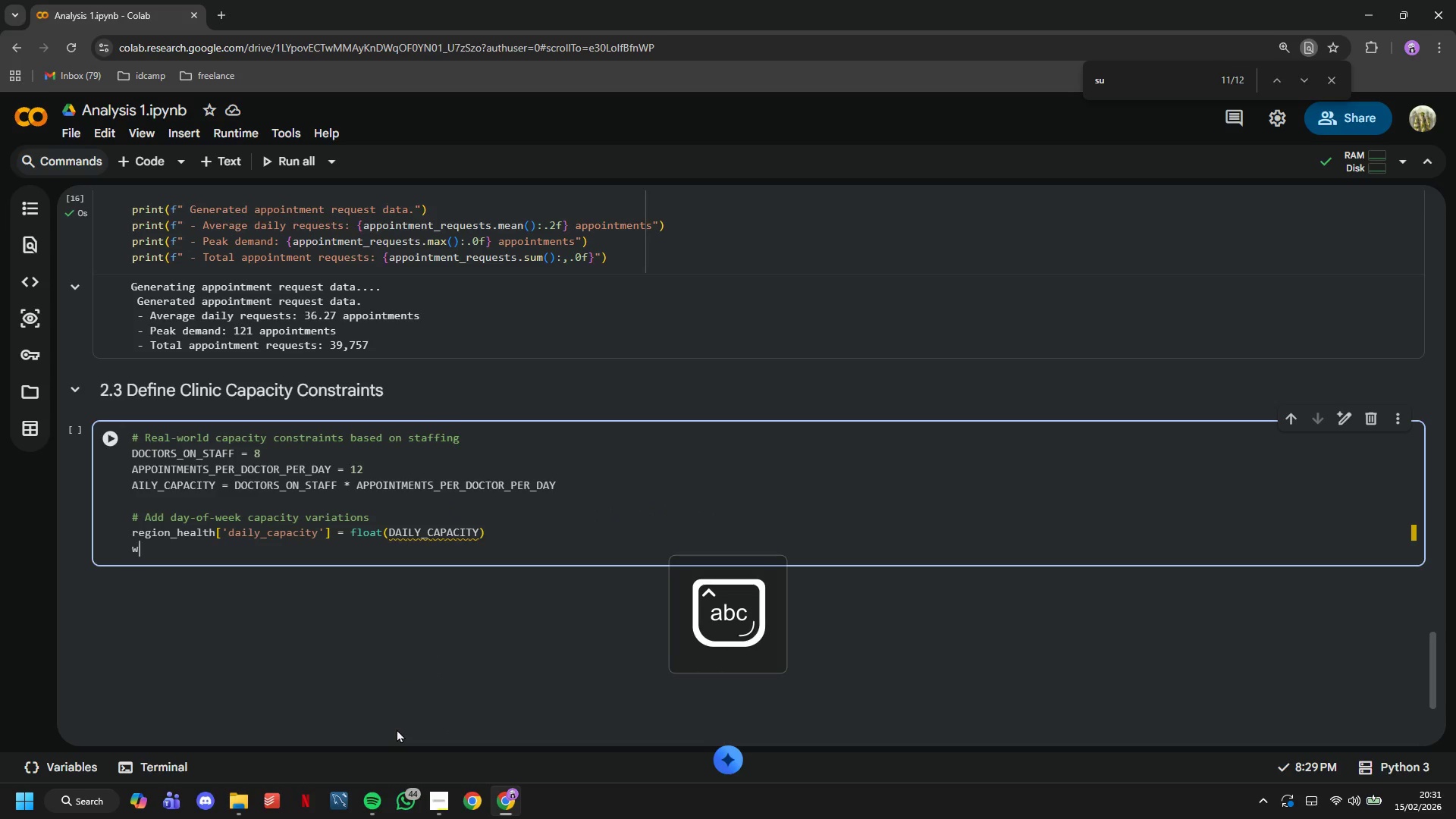 
type(weekend_mask - )
key(Backspace)
key(Backspace)
type(= region_h)
key(Tab)
key(Tab)
key(Backspace)
key(Backspace)
type(d_mask, 'daily)
key(Tab)
 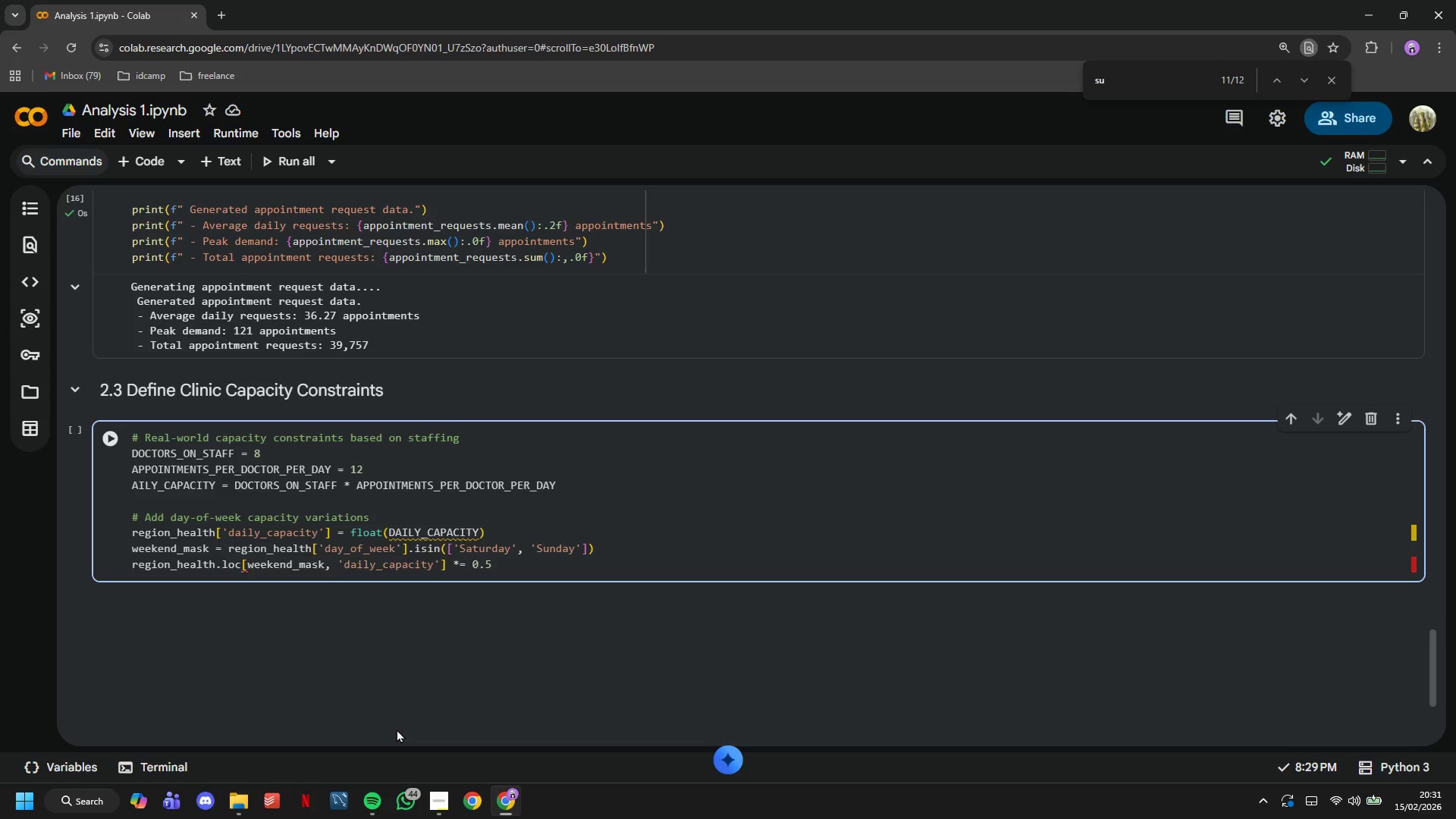 
key(Space)
 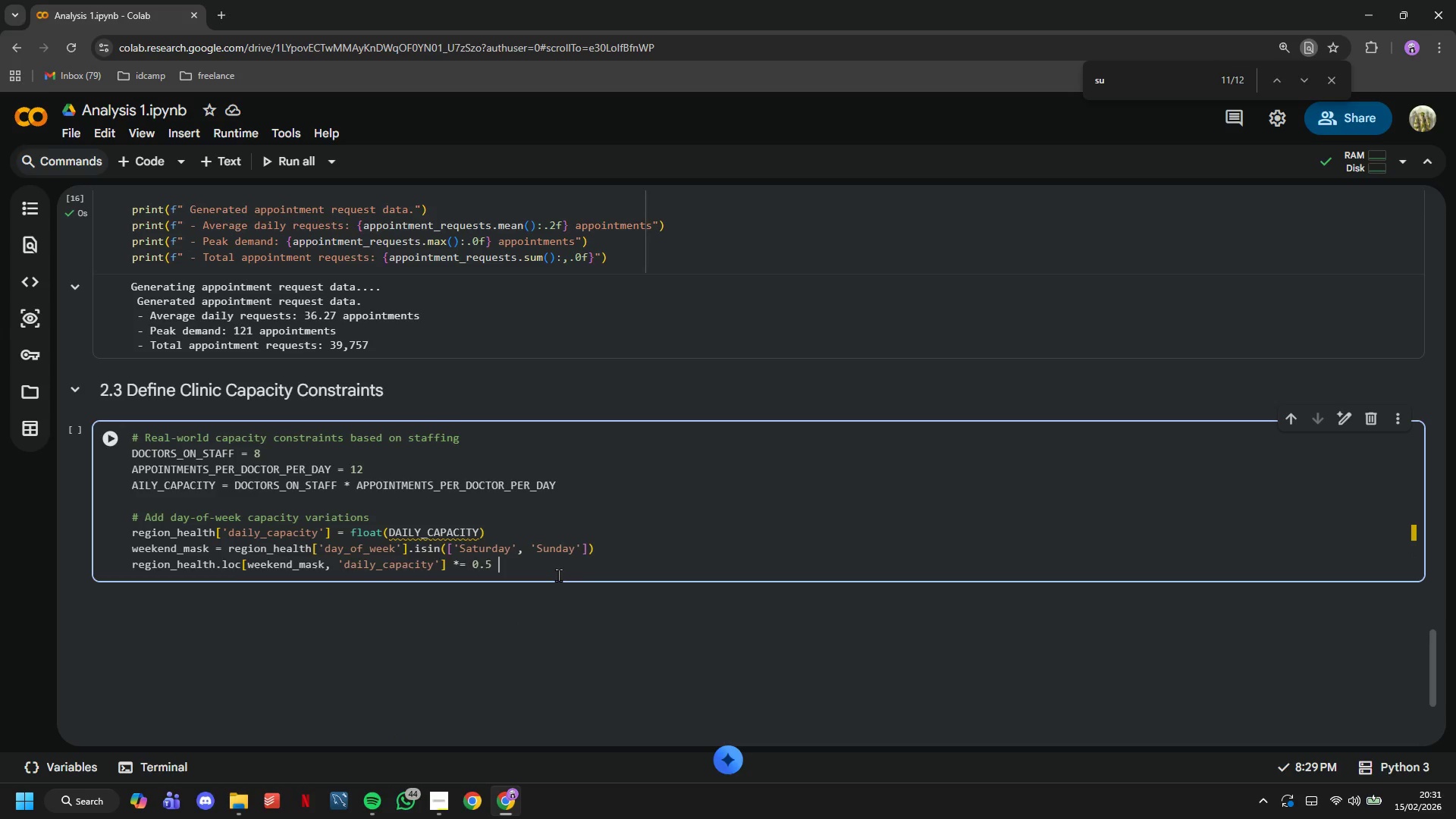 
key(ArrowLeft)
 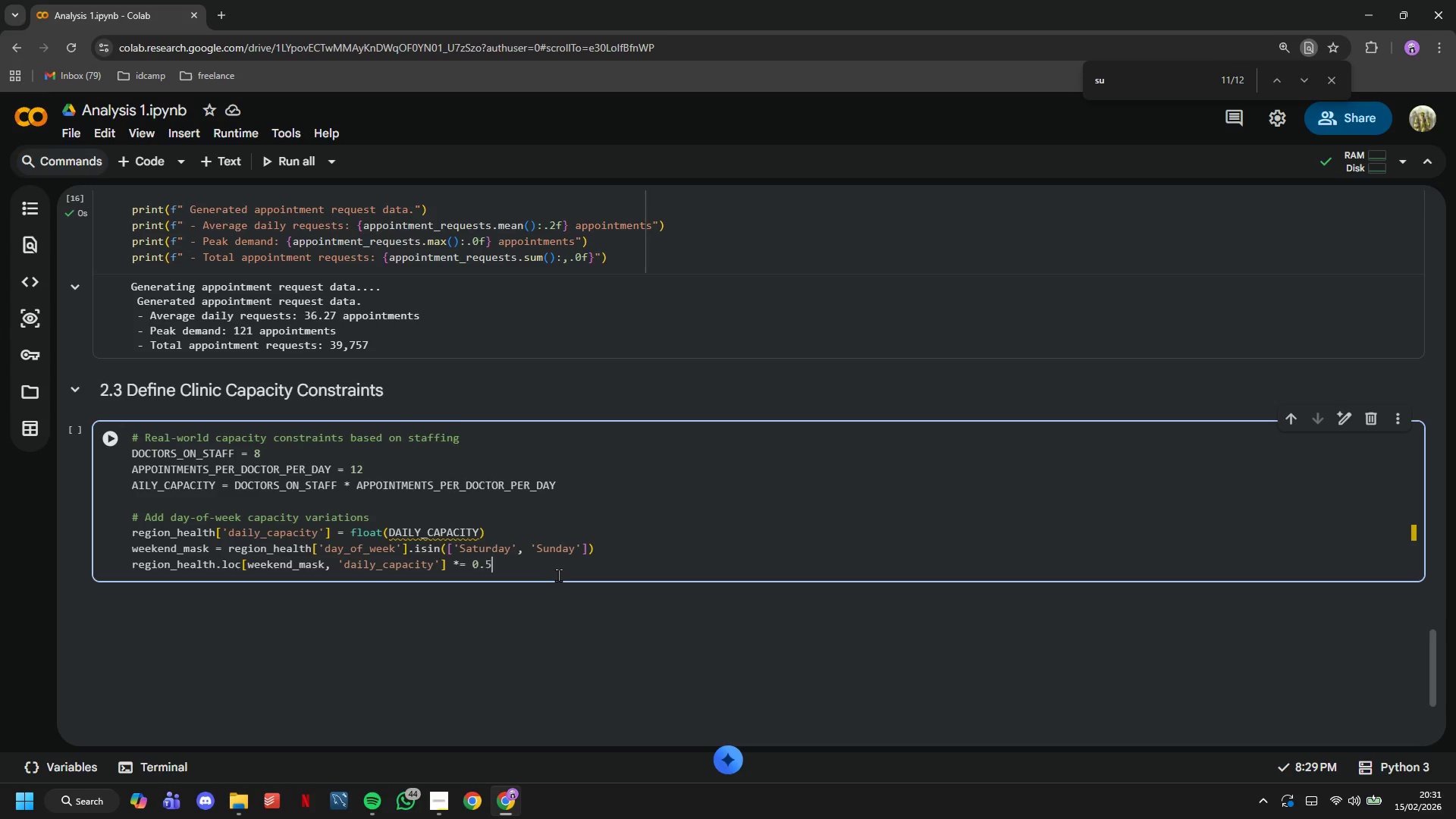 
key(ArrowLeft)
 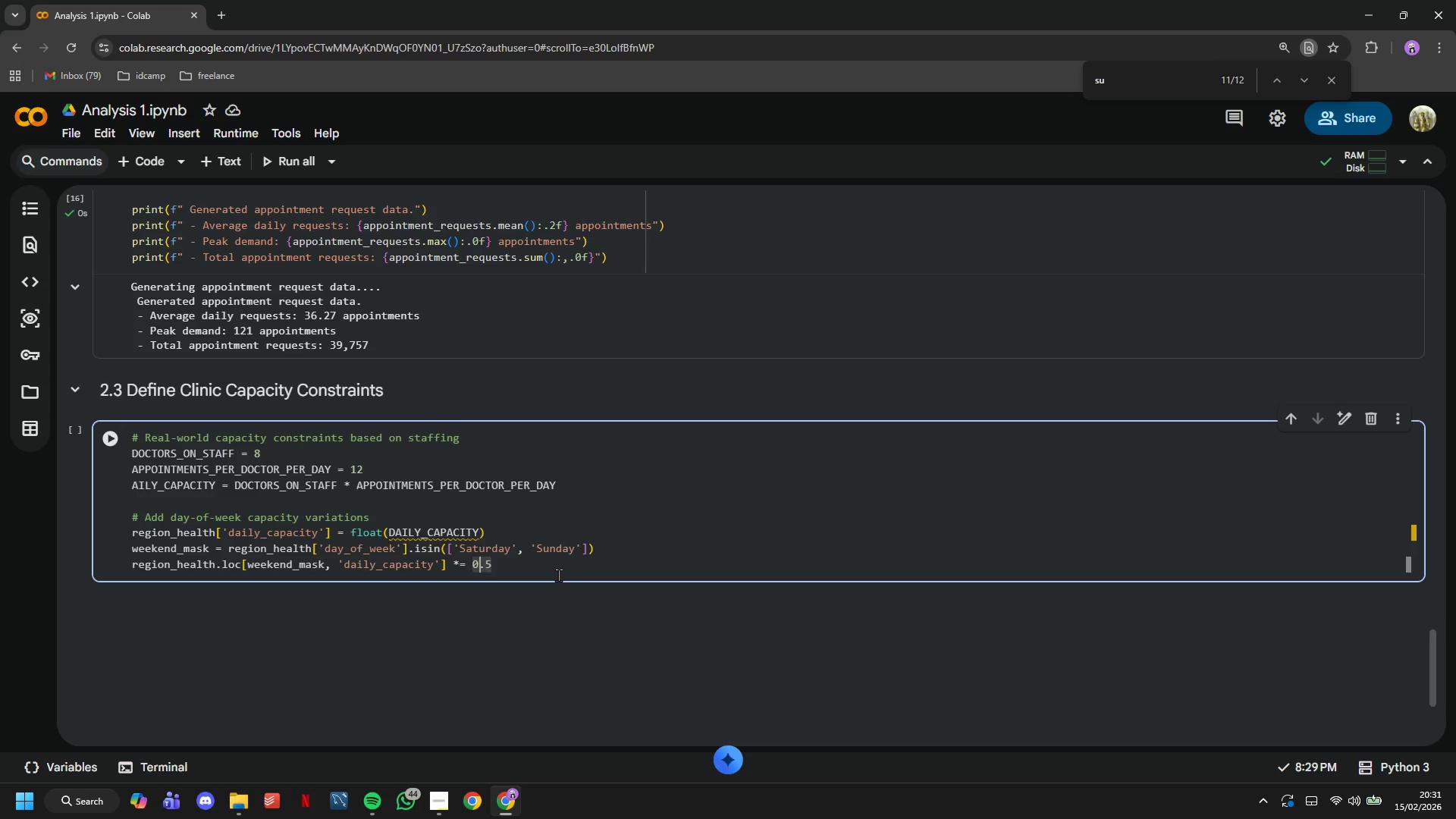 
key(ArrowLeft)
 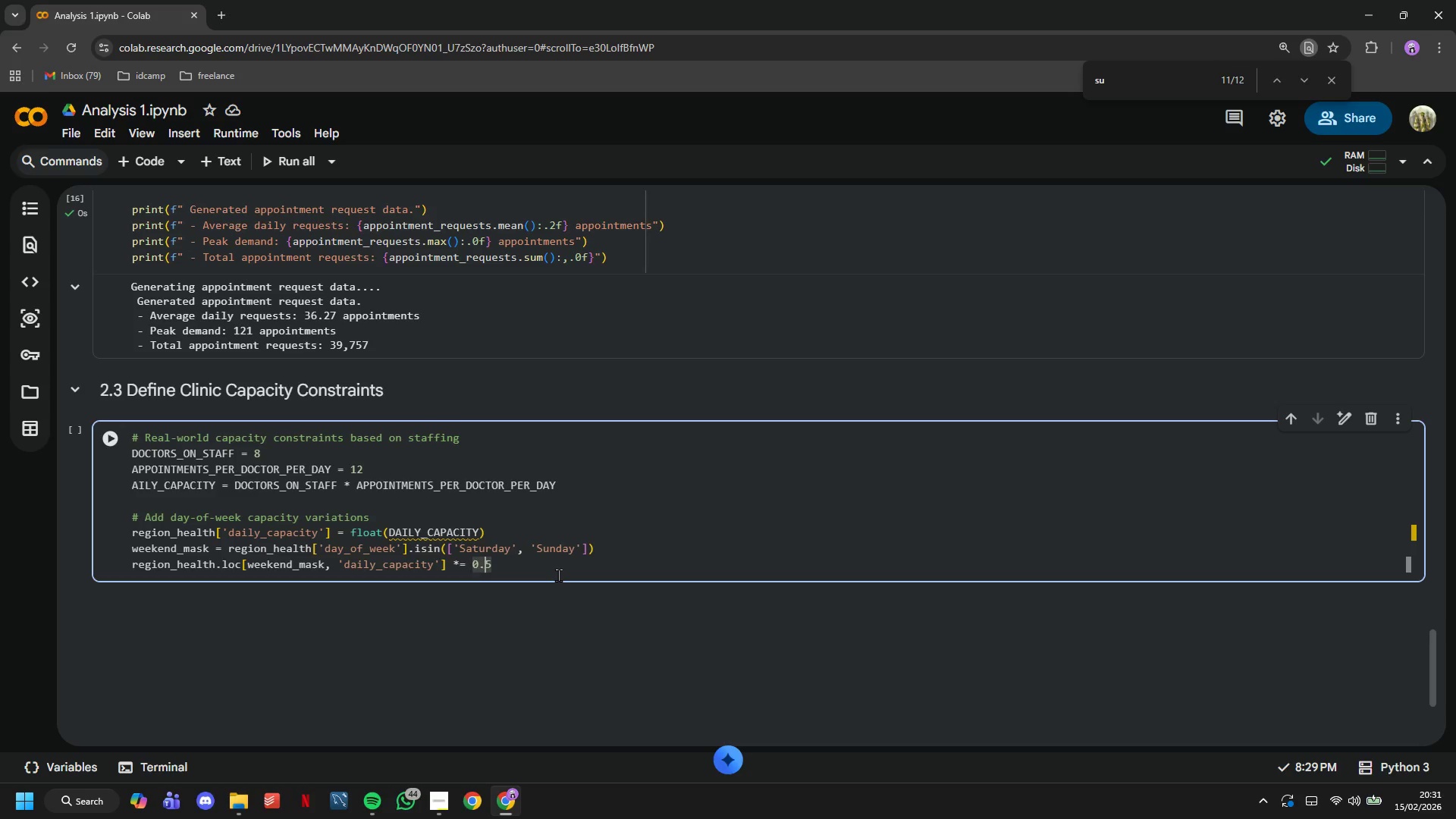 
key(ArrowRight)
 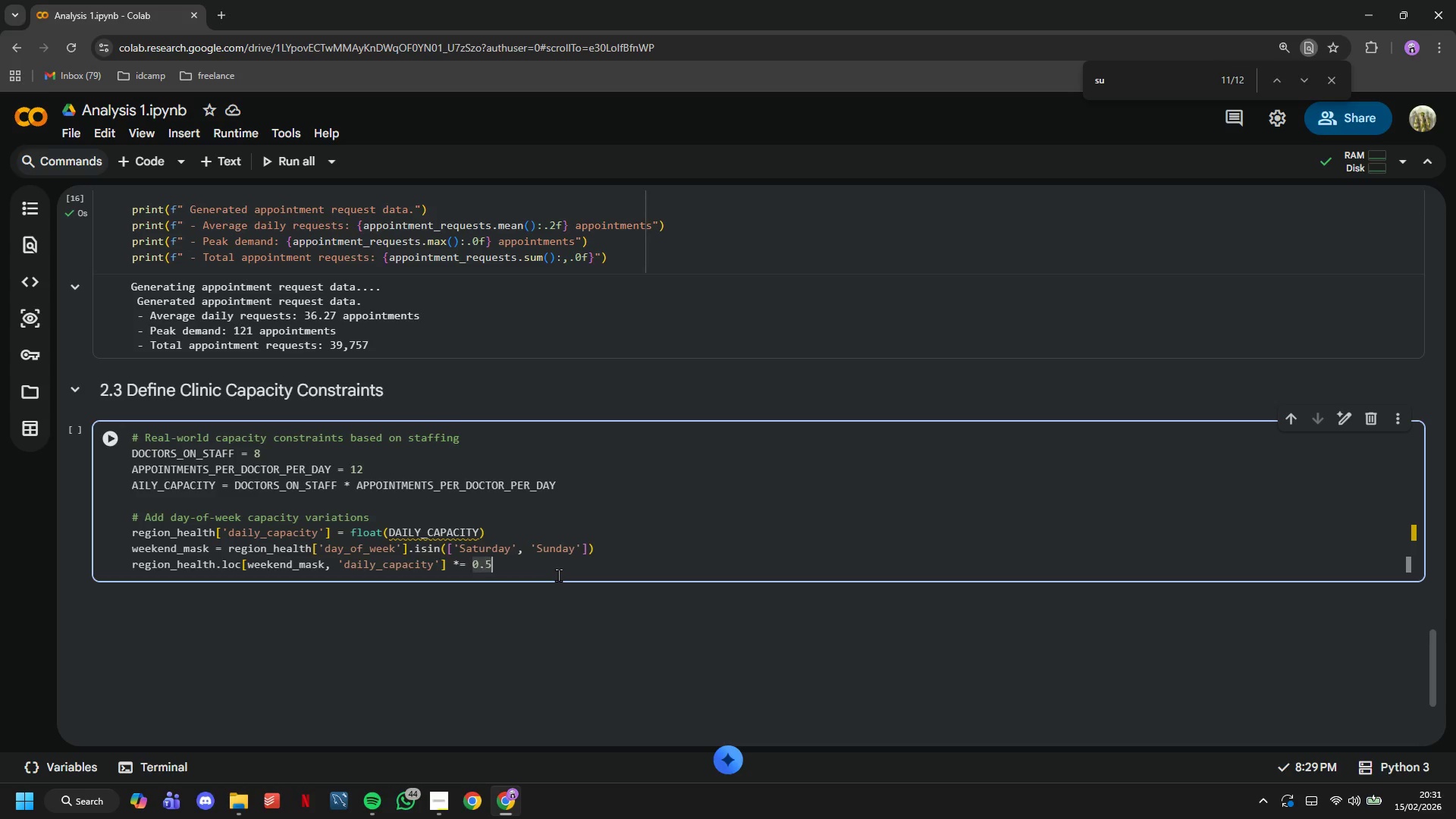 
key(ArrowRight)
 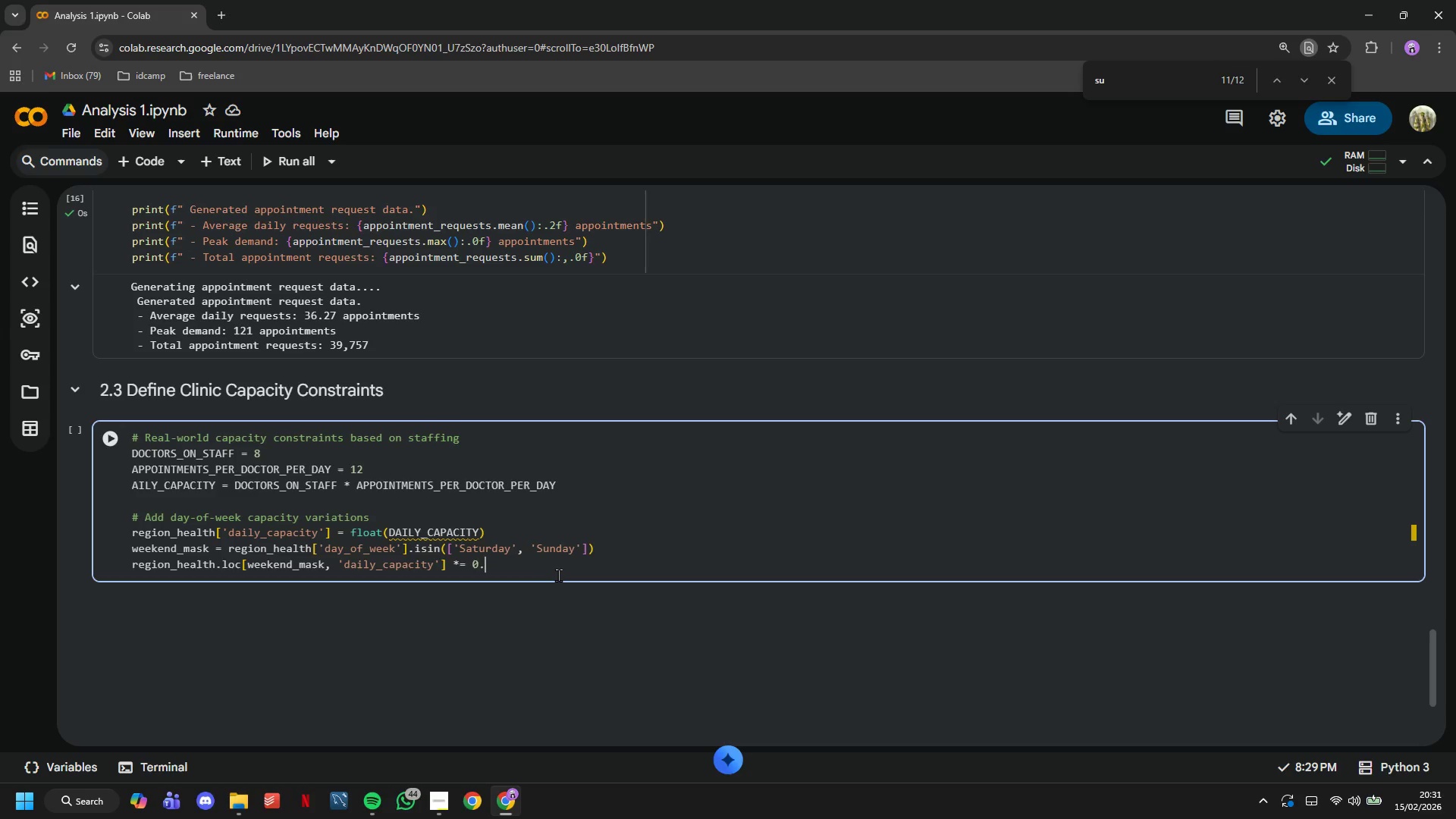 
key(Backspace)
key(Backspace)
key(Backspace)
key(Backspace)
type( DAIL)
key(Backspace)
key(Backspace)
key(Backspace)
key(Backspace)
key(Backspace)
key(Backspace)
key(Backspace)
type(= DAILY_)
key(Tab)
key(Tab)
key(Backspace)
type(5)
key(Backspace)
type(4 # Reduced weekend staff)
 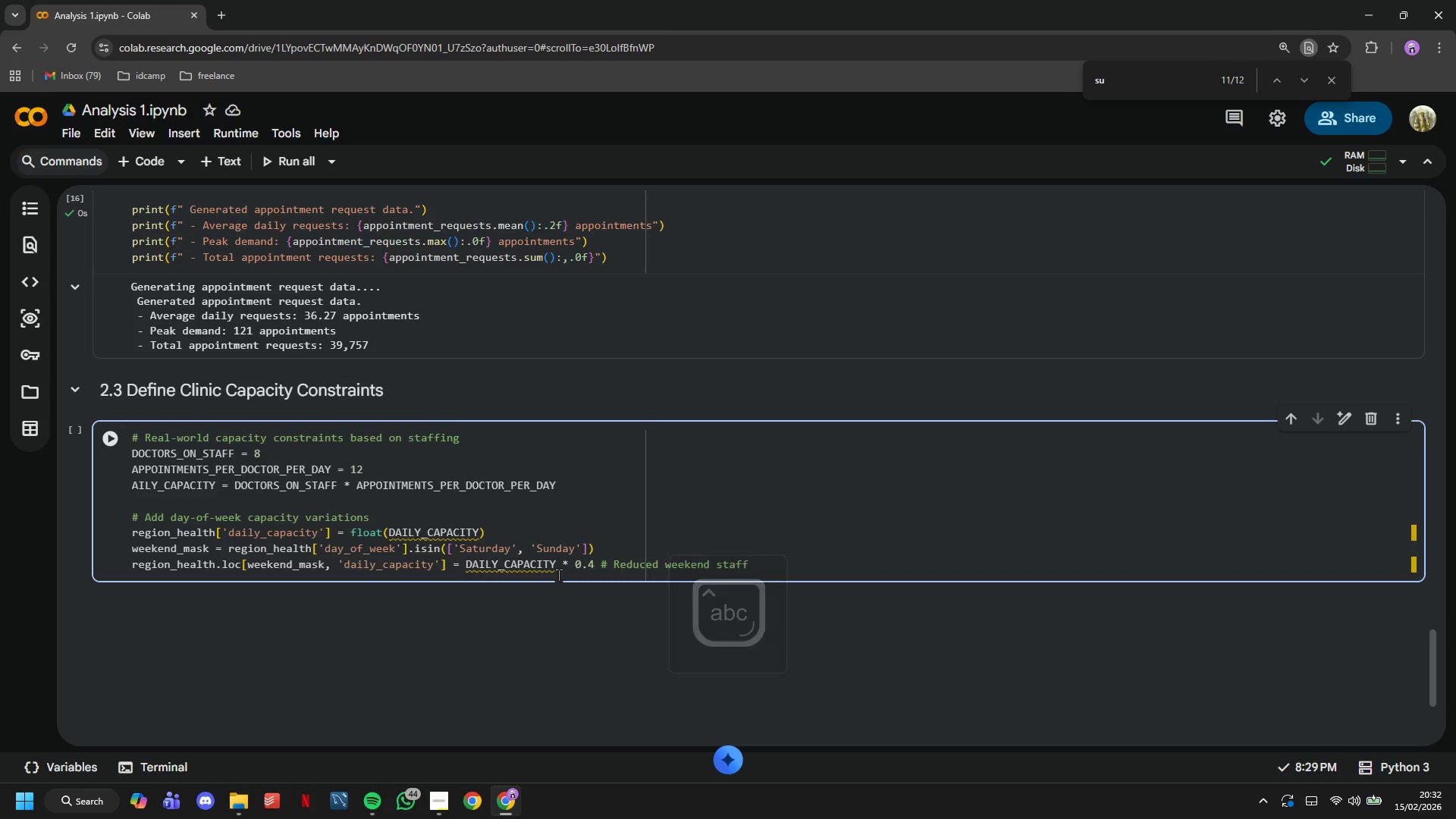 
key(Enter)
 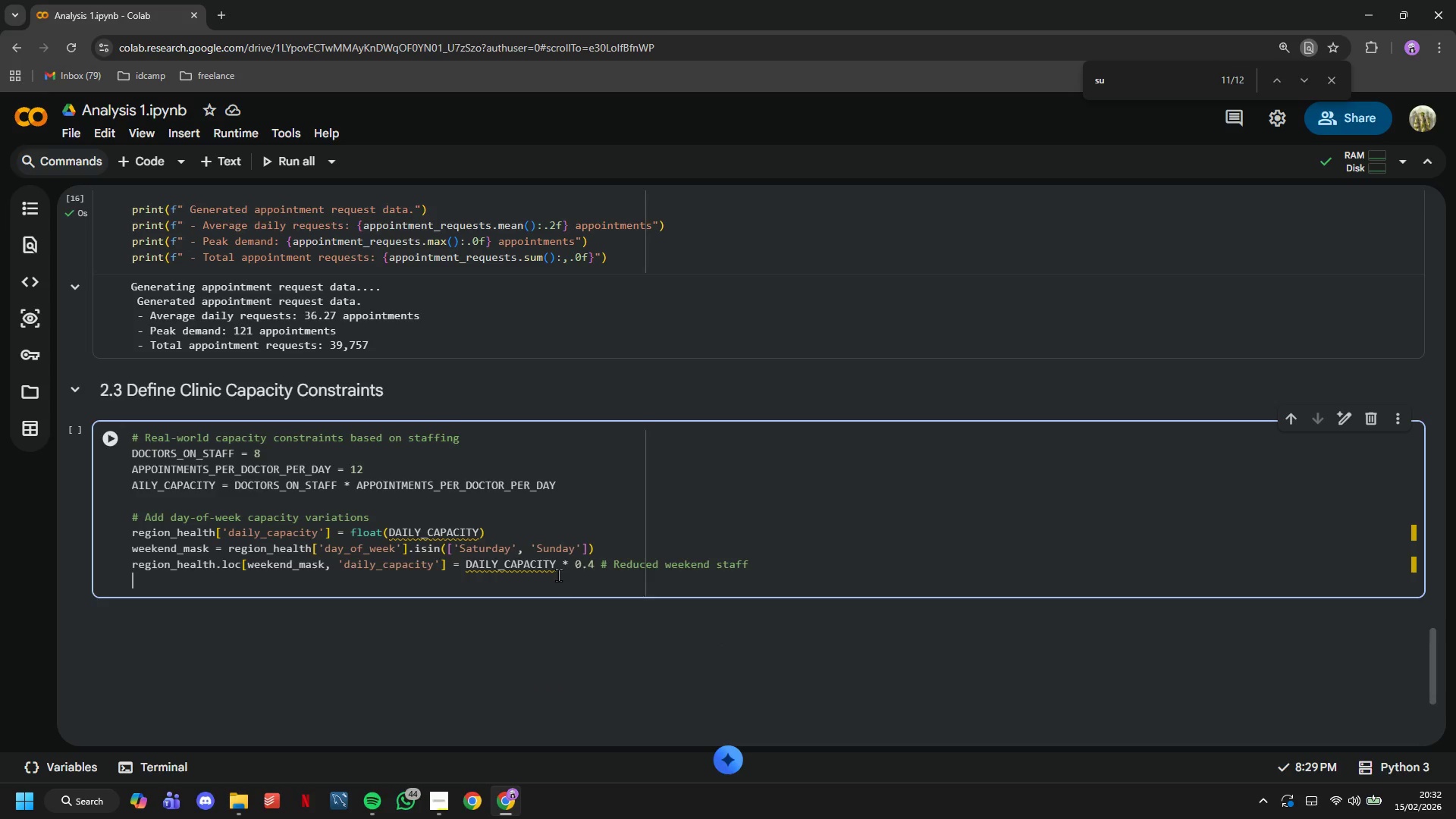 
key(Enter)
 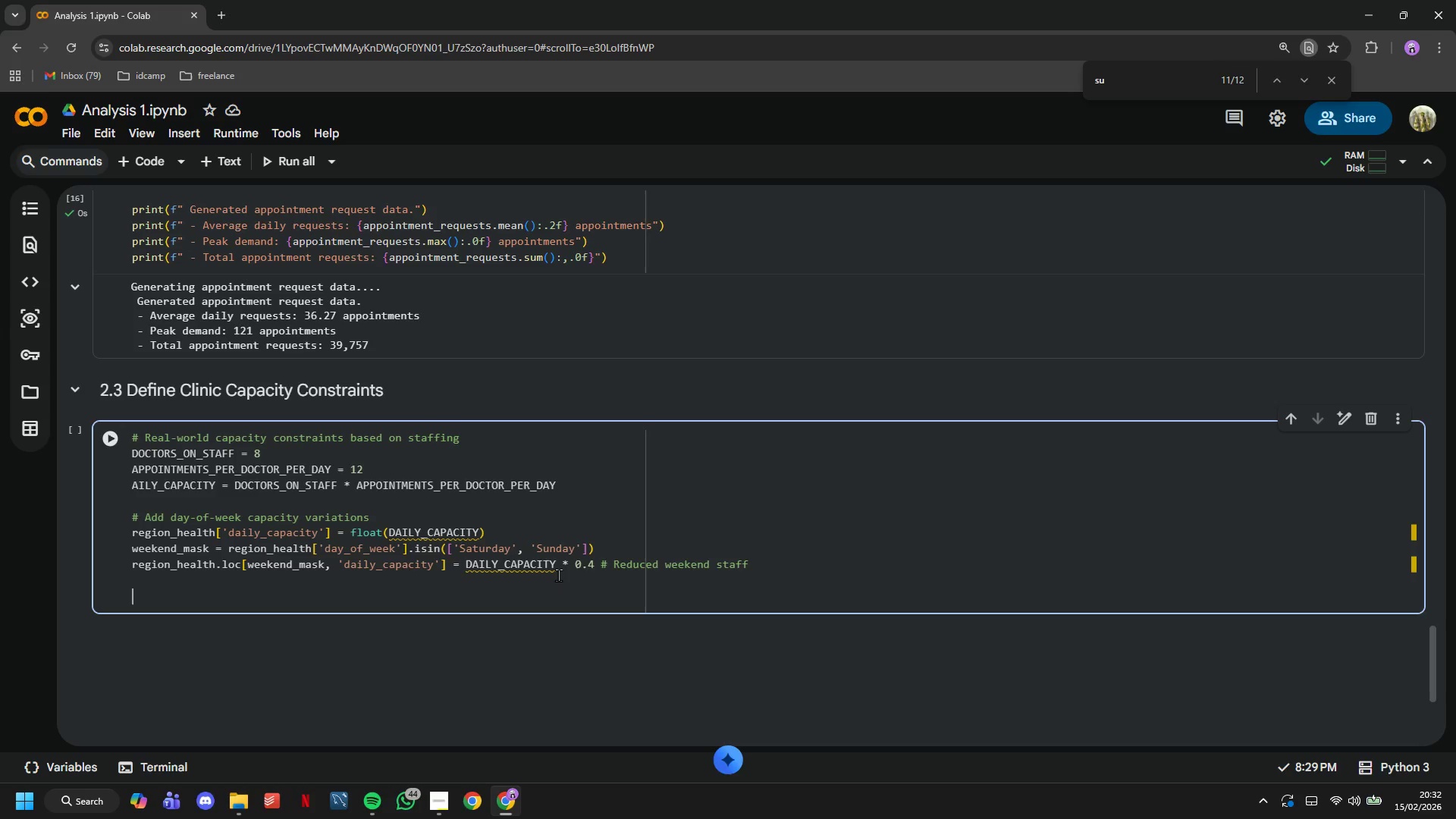 
wait(9.25)
 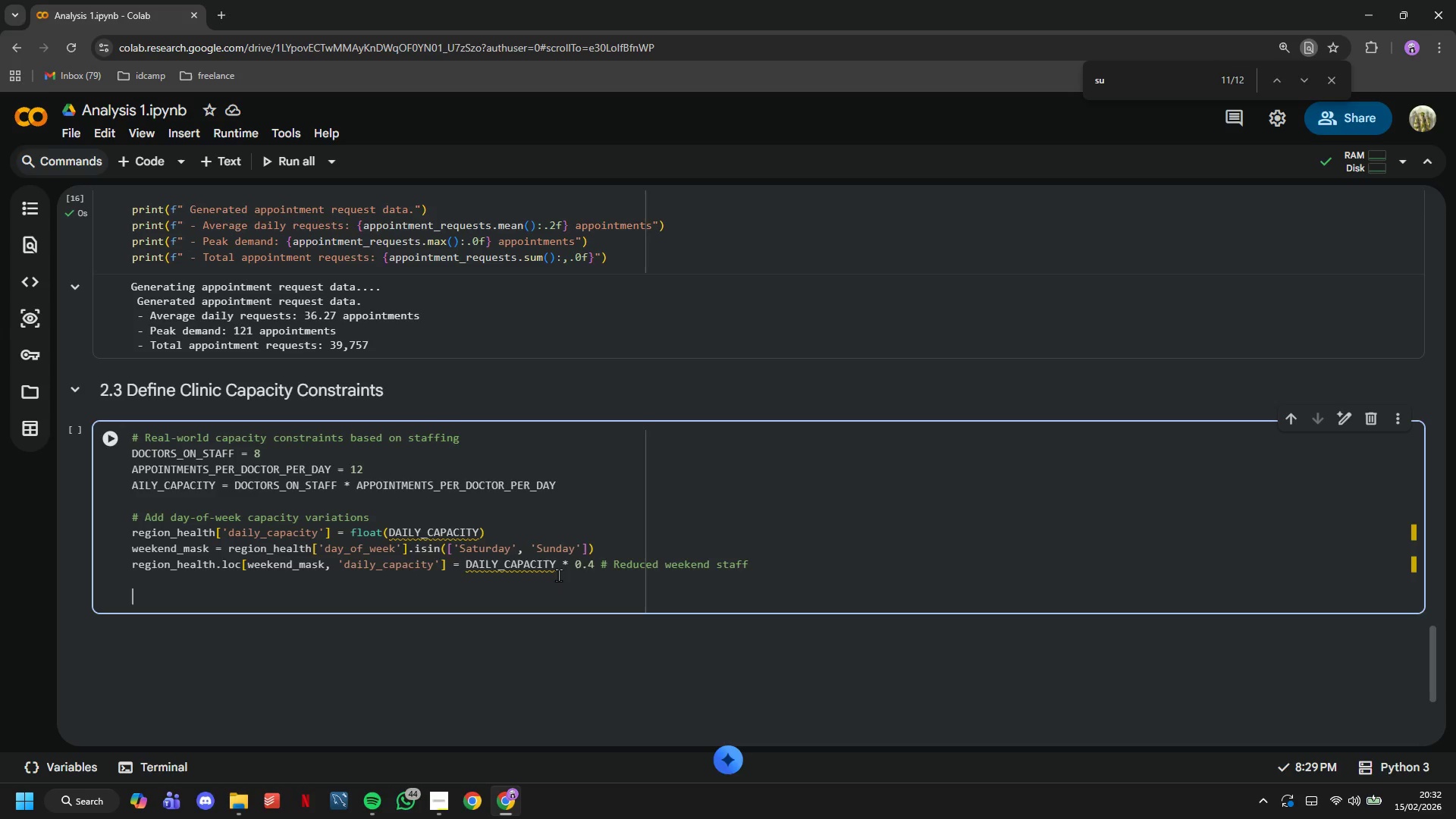 
type(print(" Clinic)
 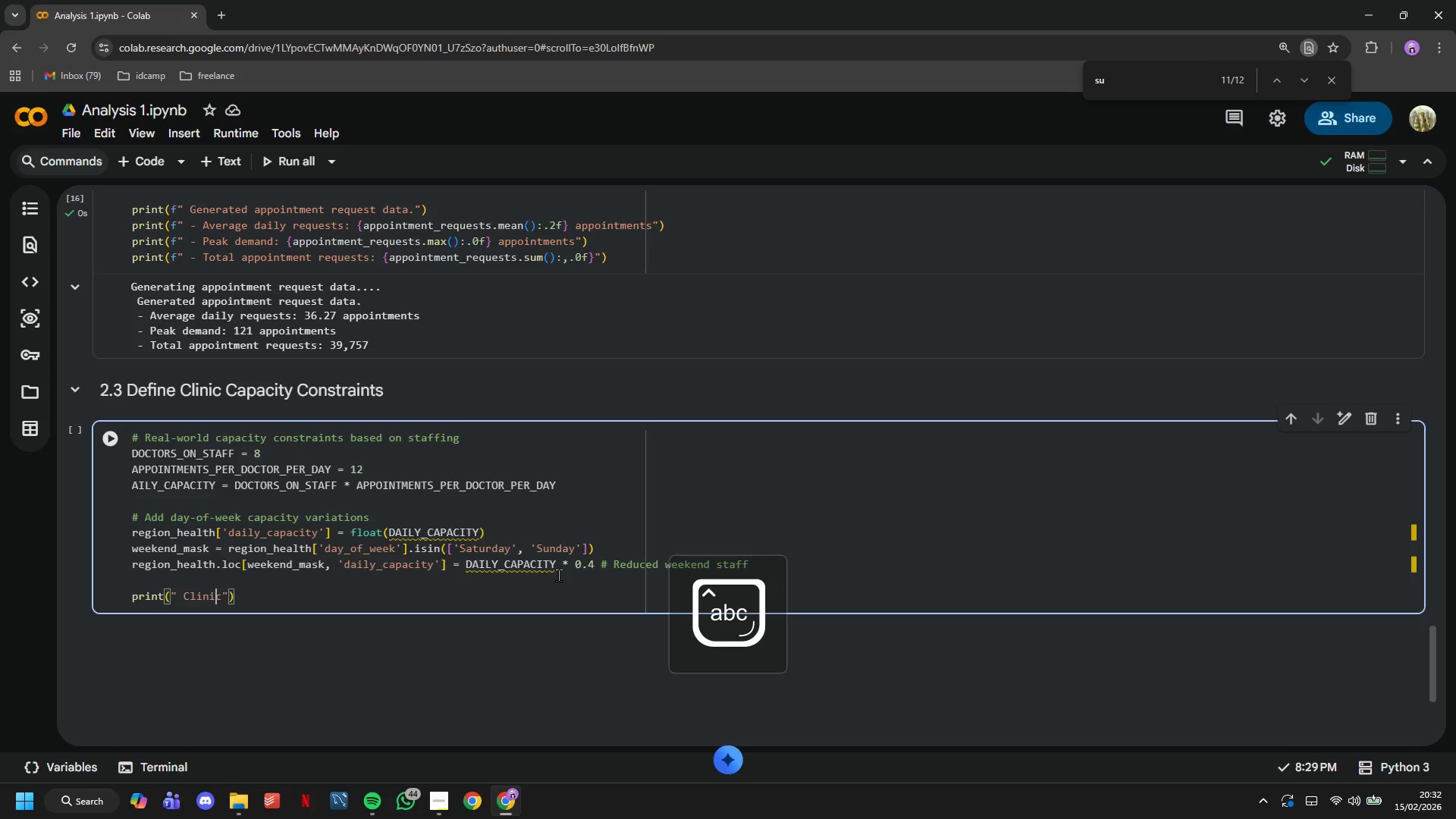 
 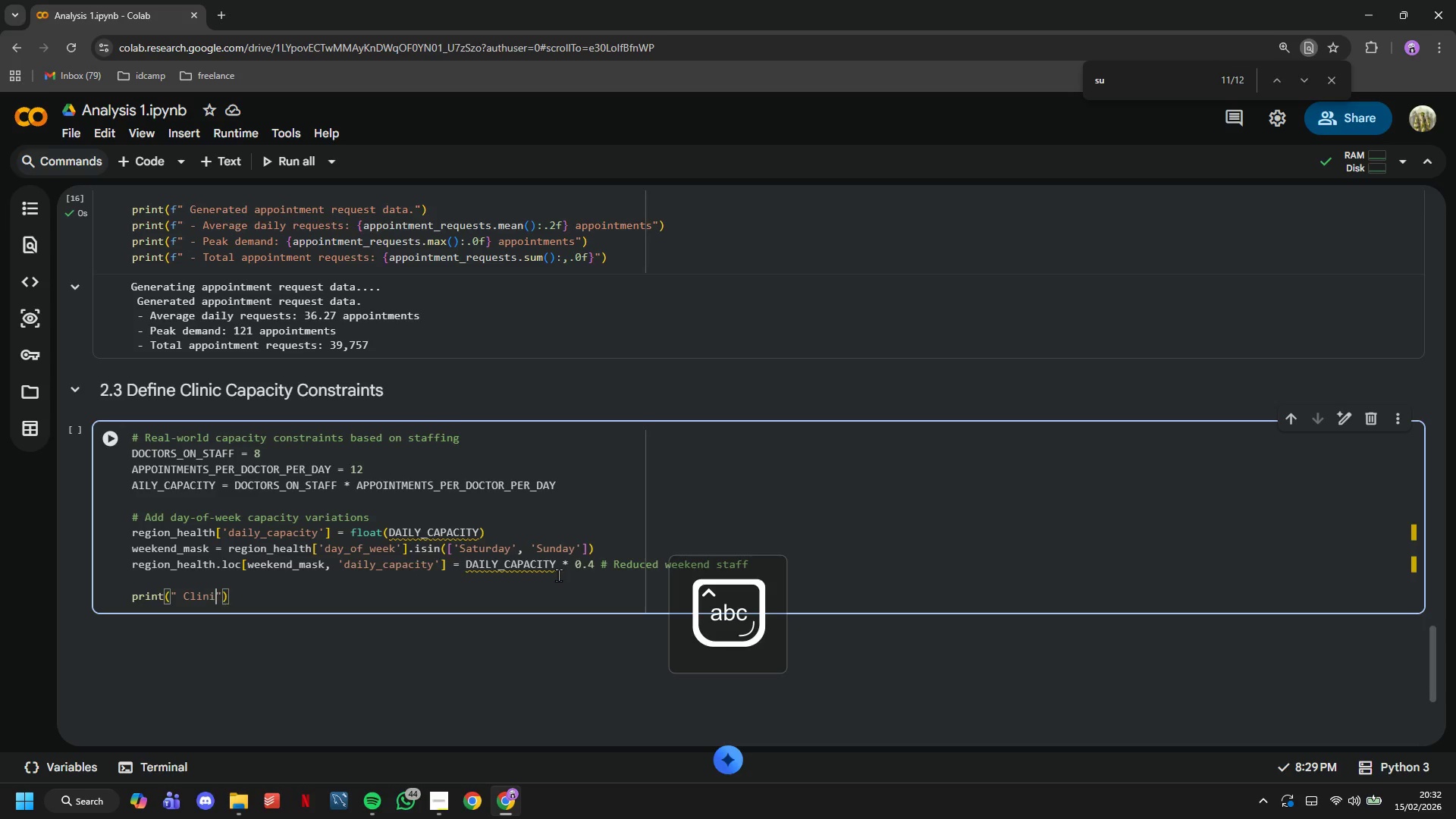 
key(ArrowLeft)
 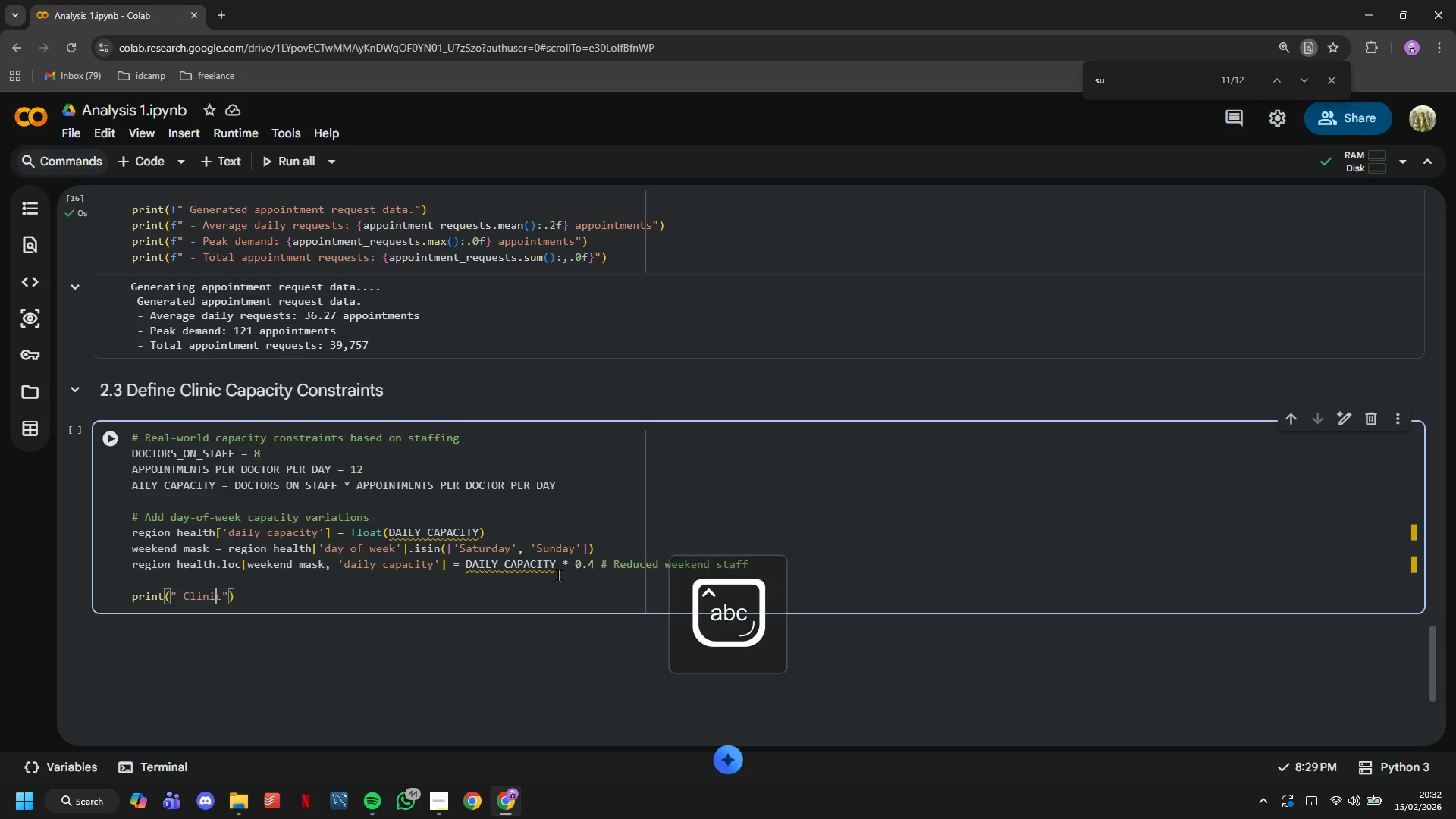 
key(ArrowLeft)
 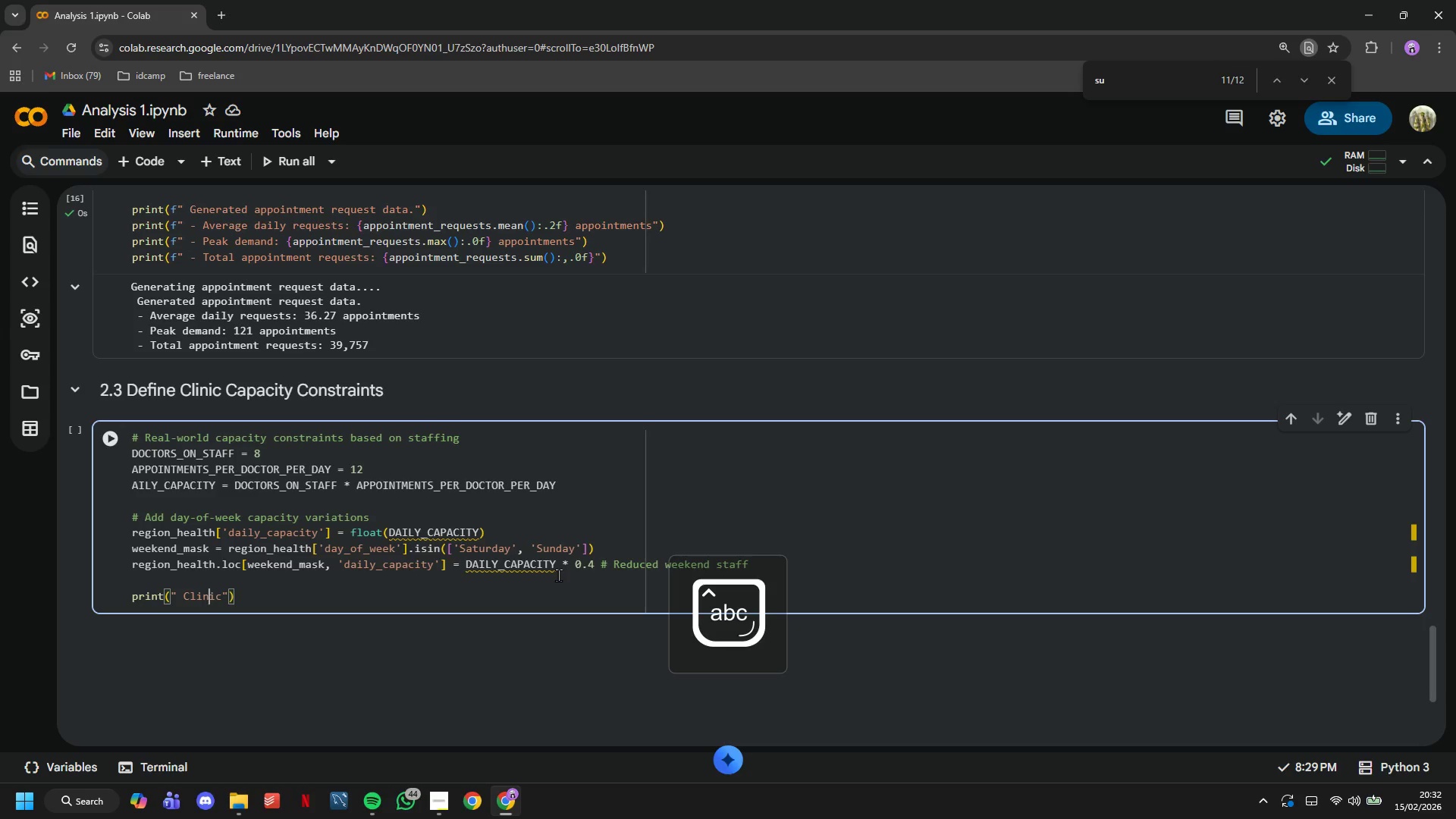 
key(ArrowLeft)
 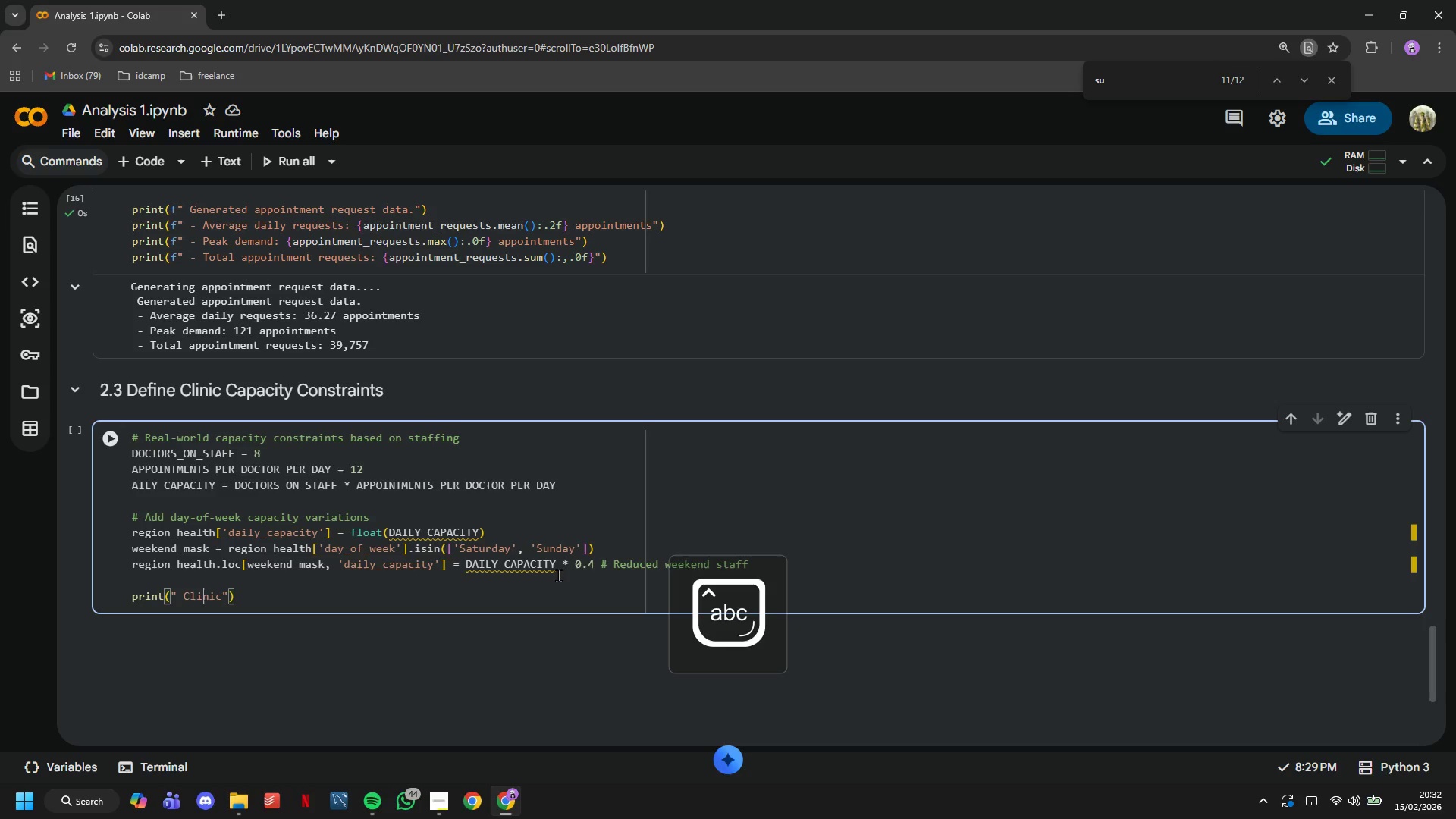 
key(ArrowLeft)
 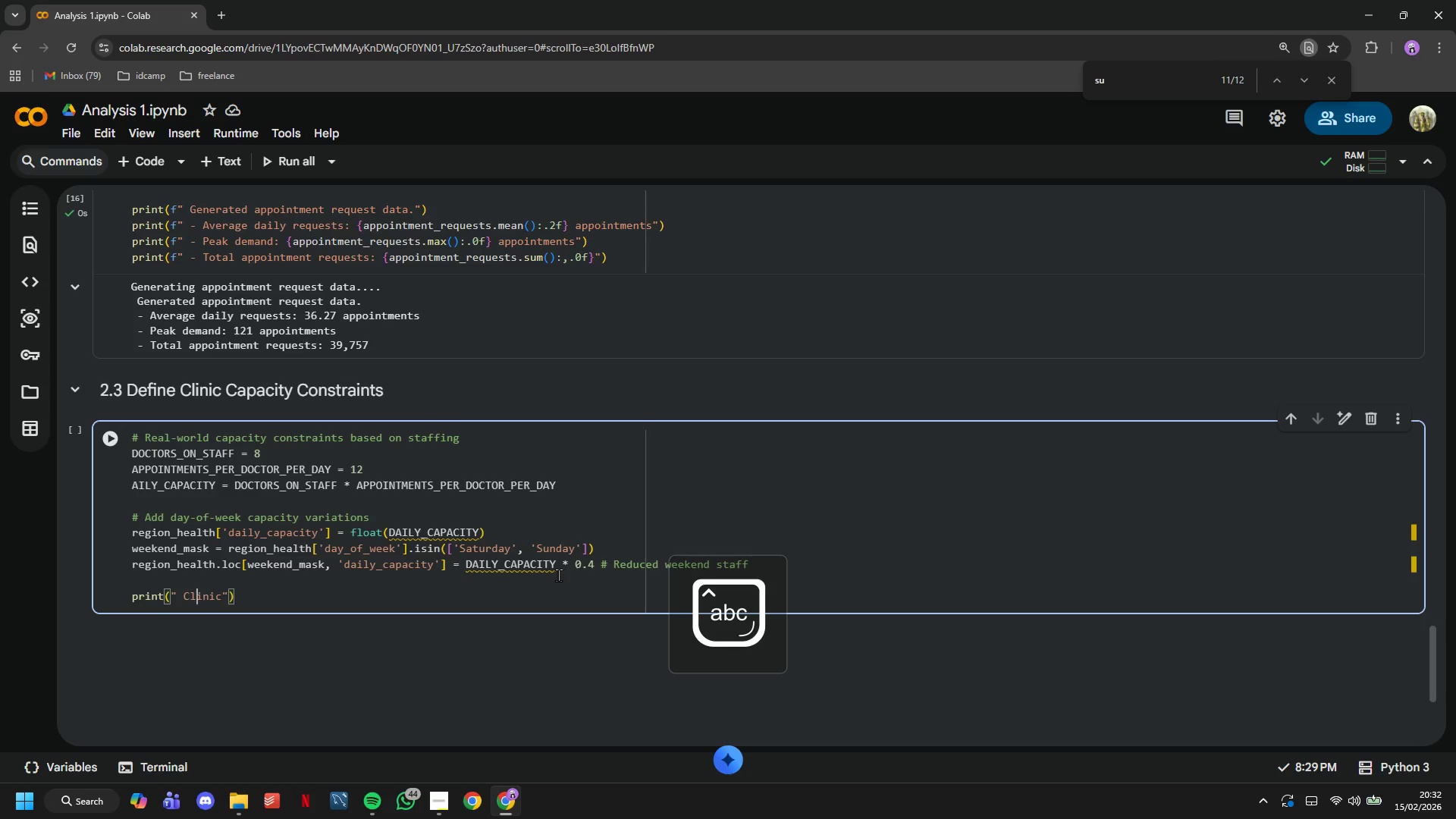 
key(ArrowLeft)
 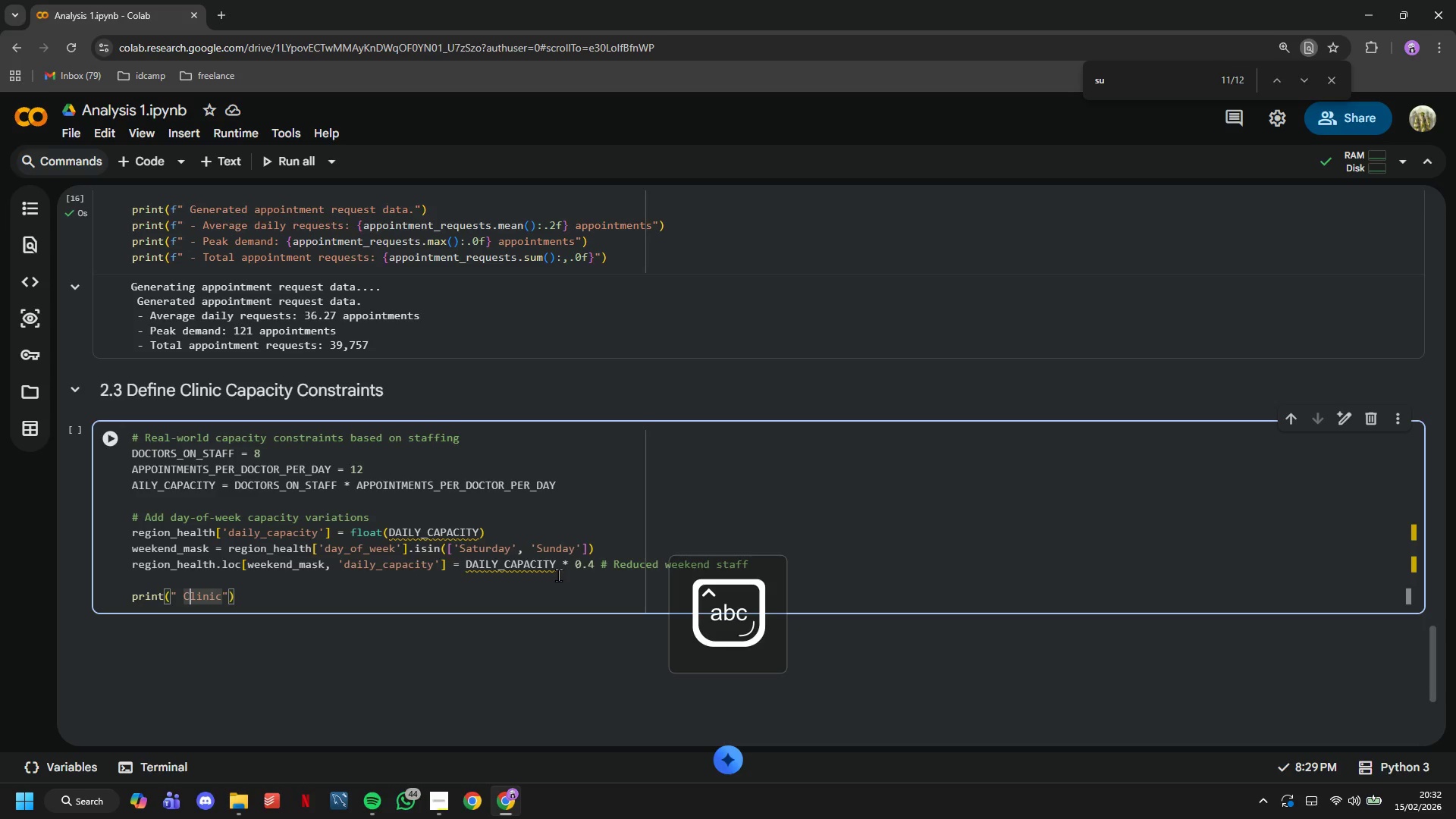 
key(ArrowLeft)
 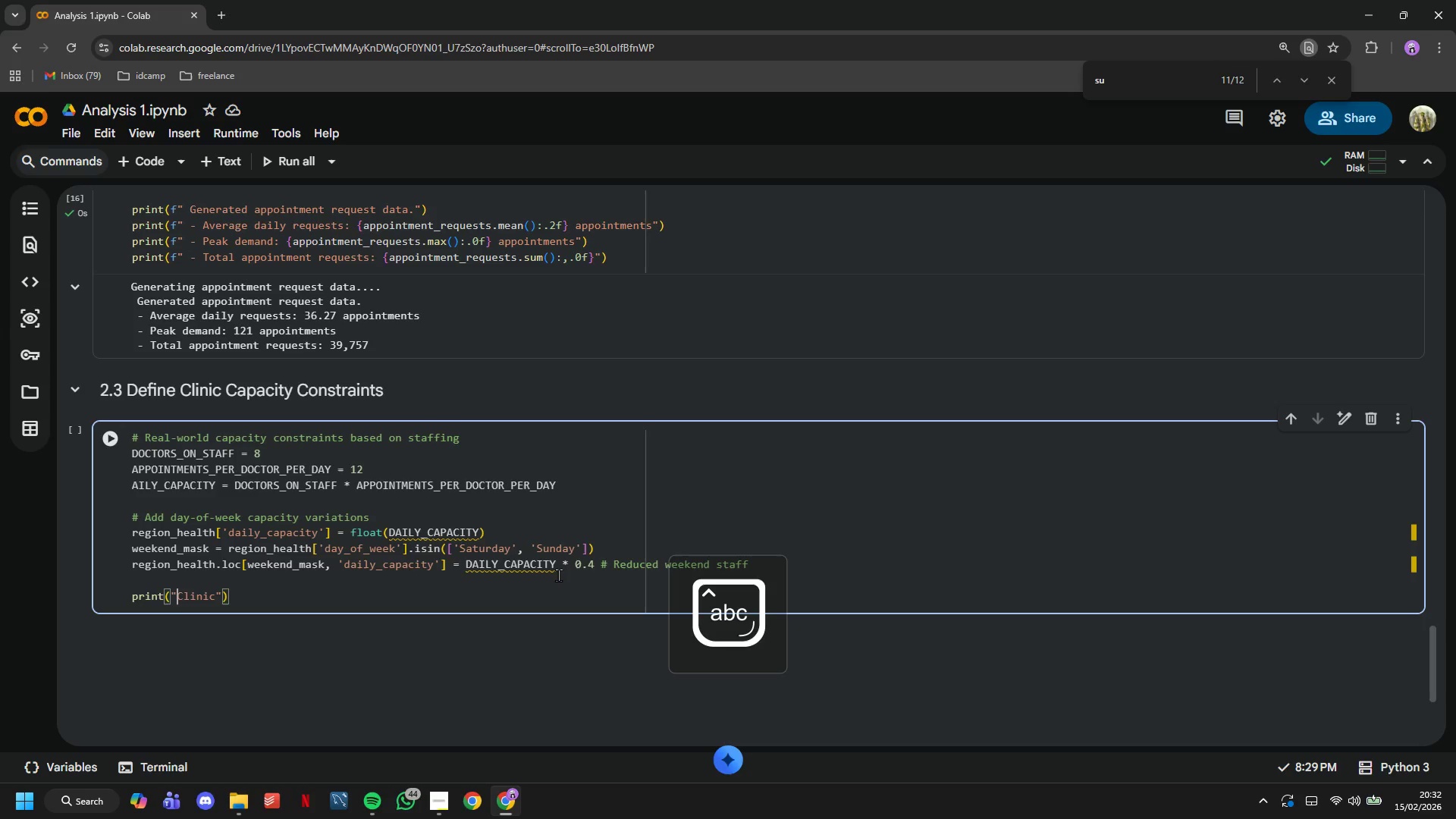 
key(Backspace)
 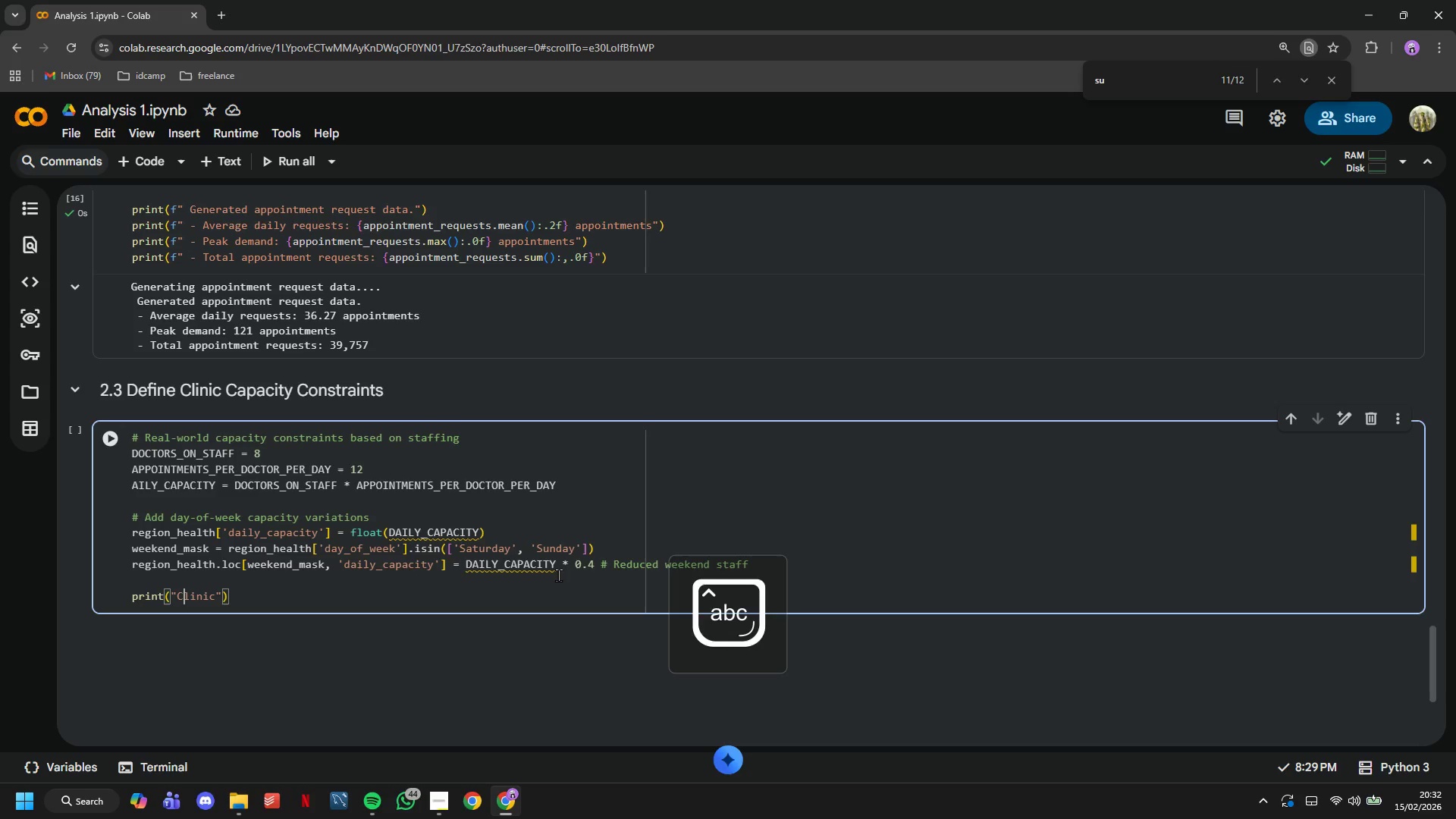 
key(ArrowRight)
 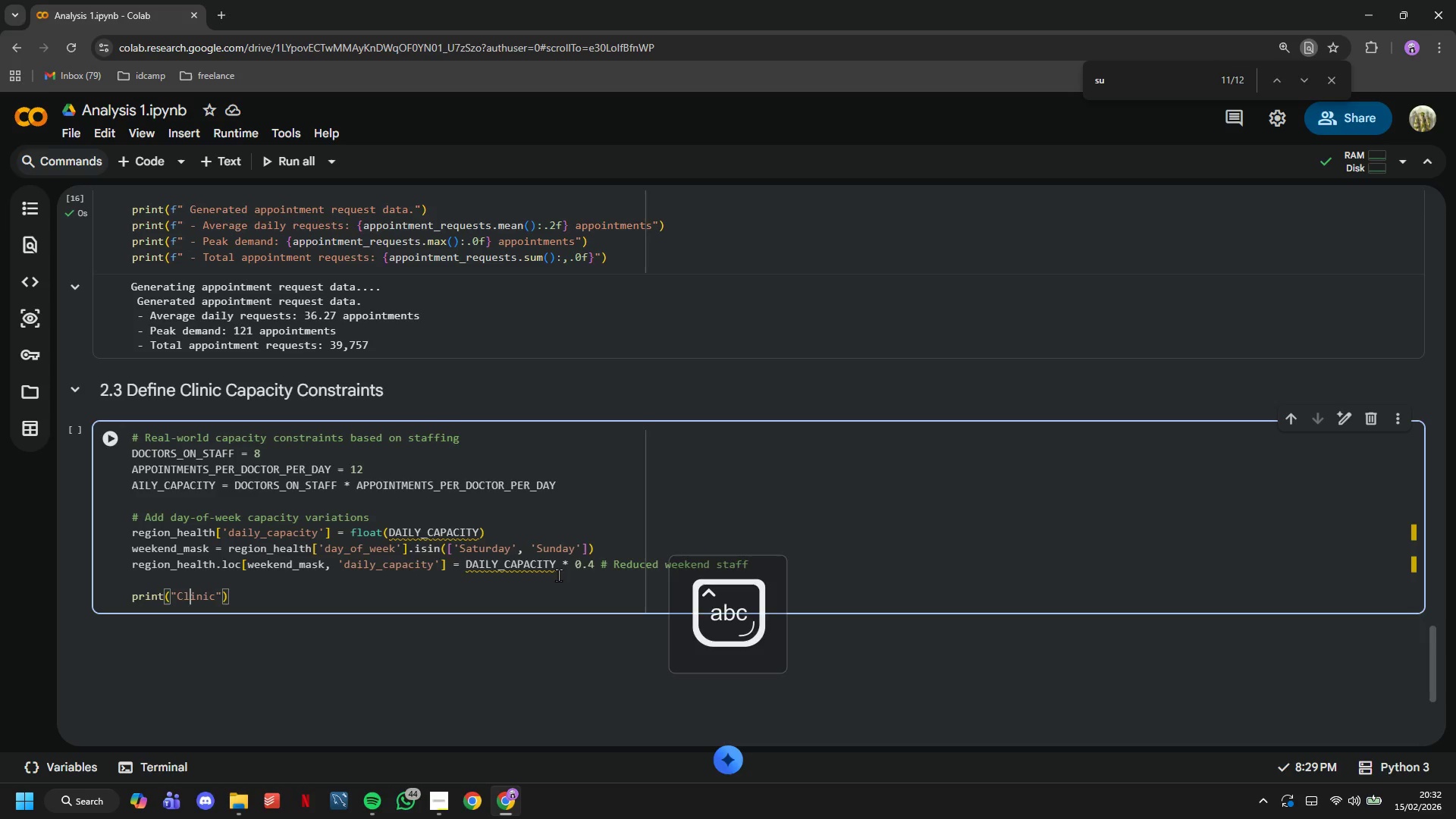 
key(ArrowRight)
 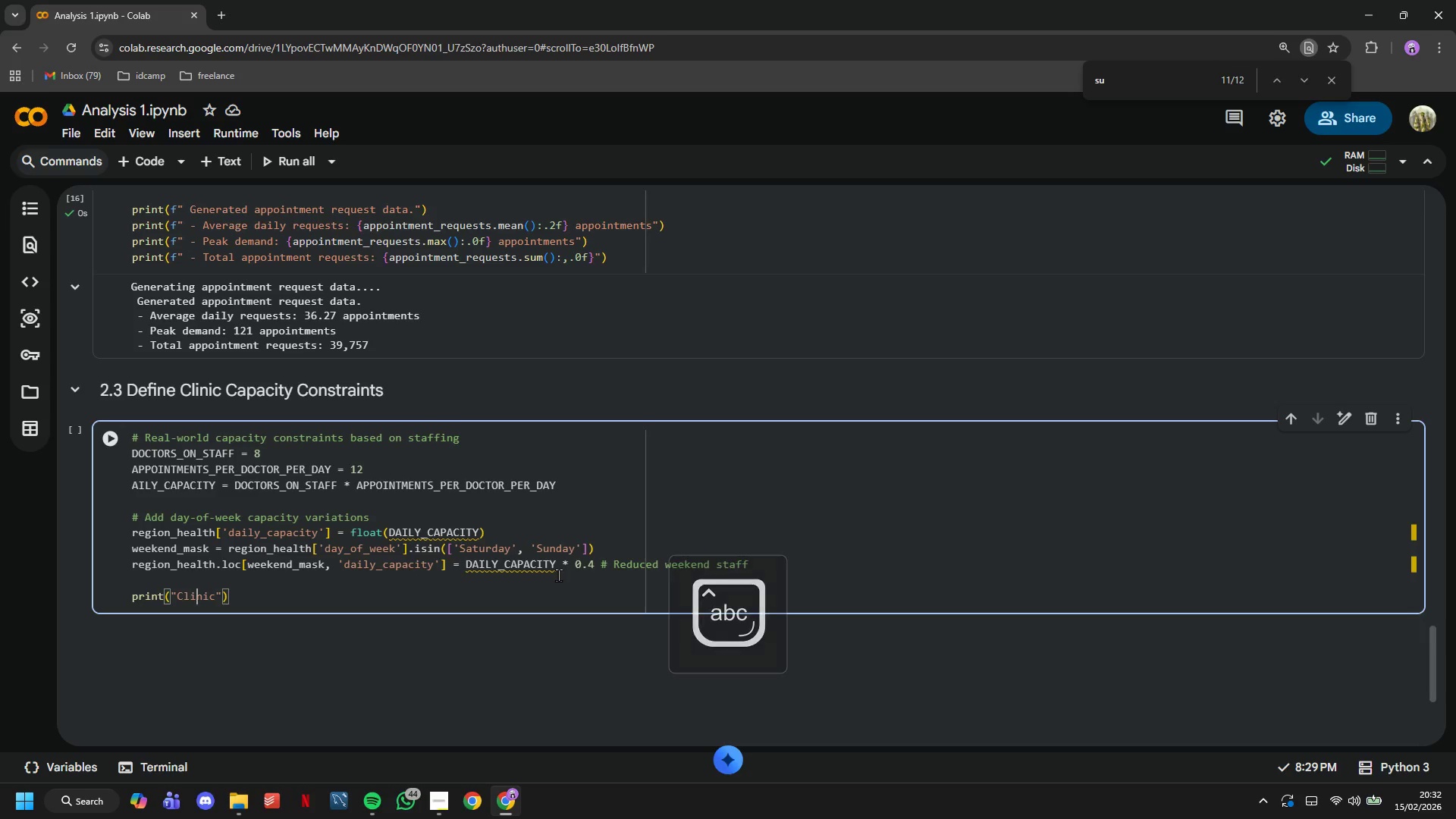 
key(ArrowRight)
 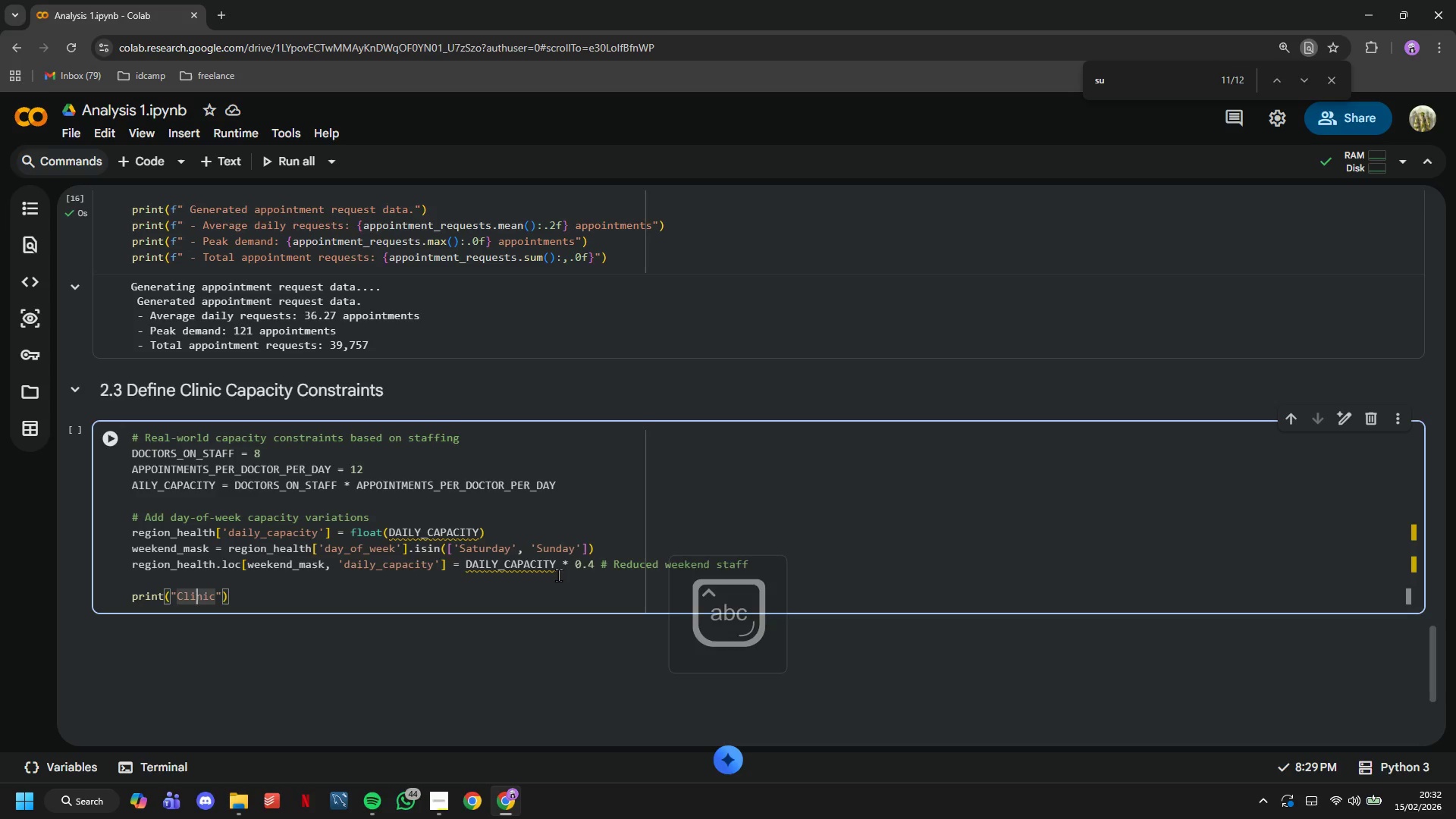 
key(ArrowRight)
 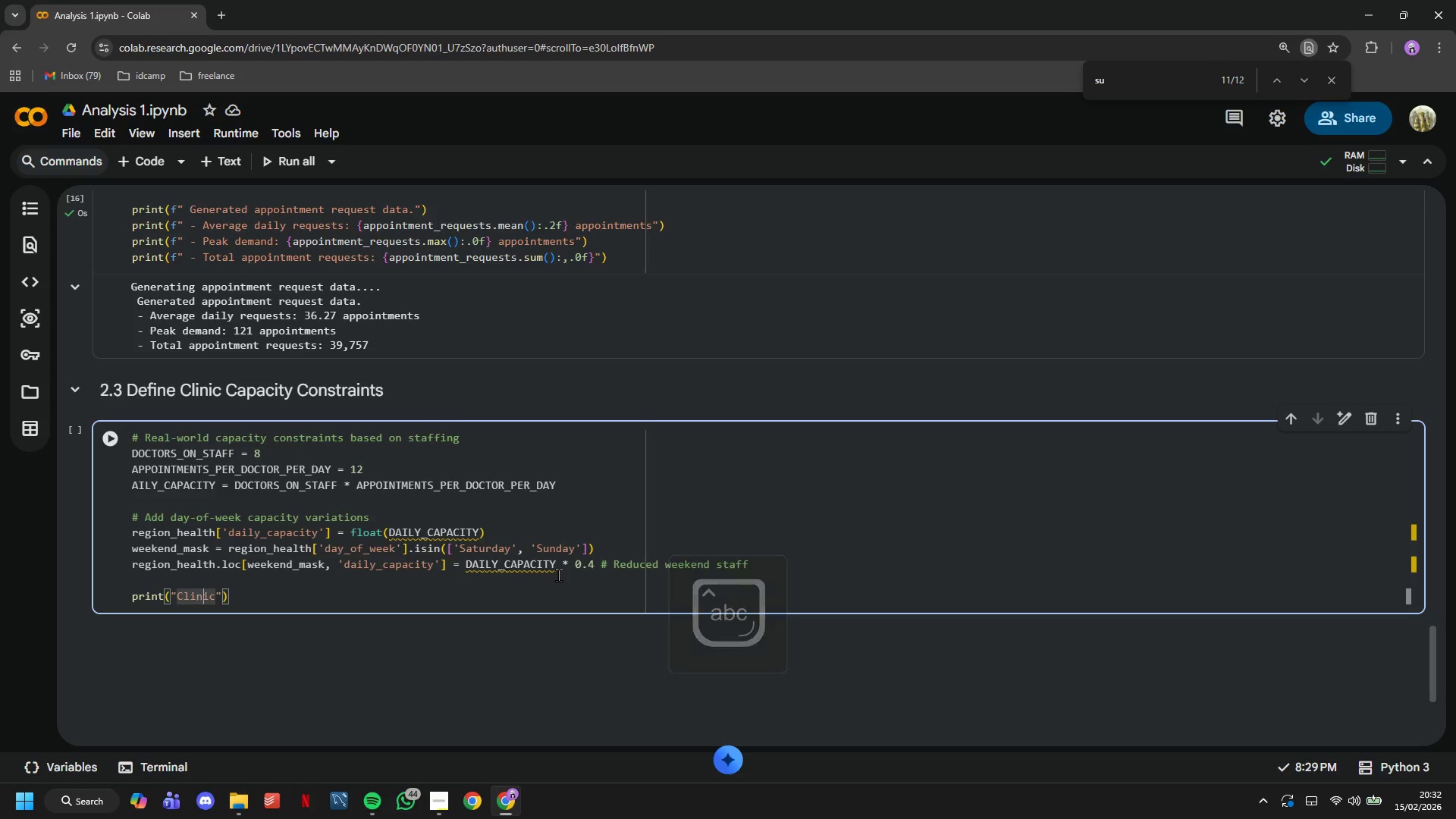 
key(ArrowRight)
 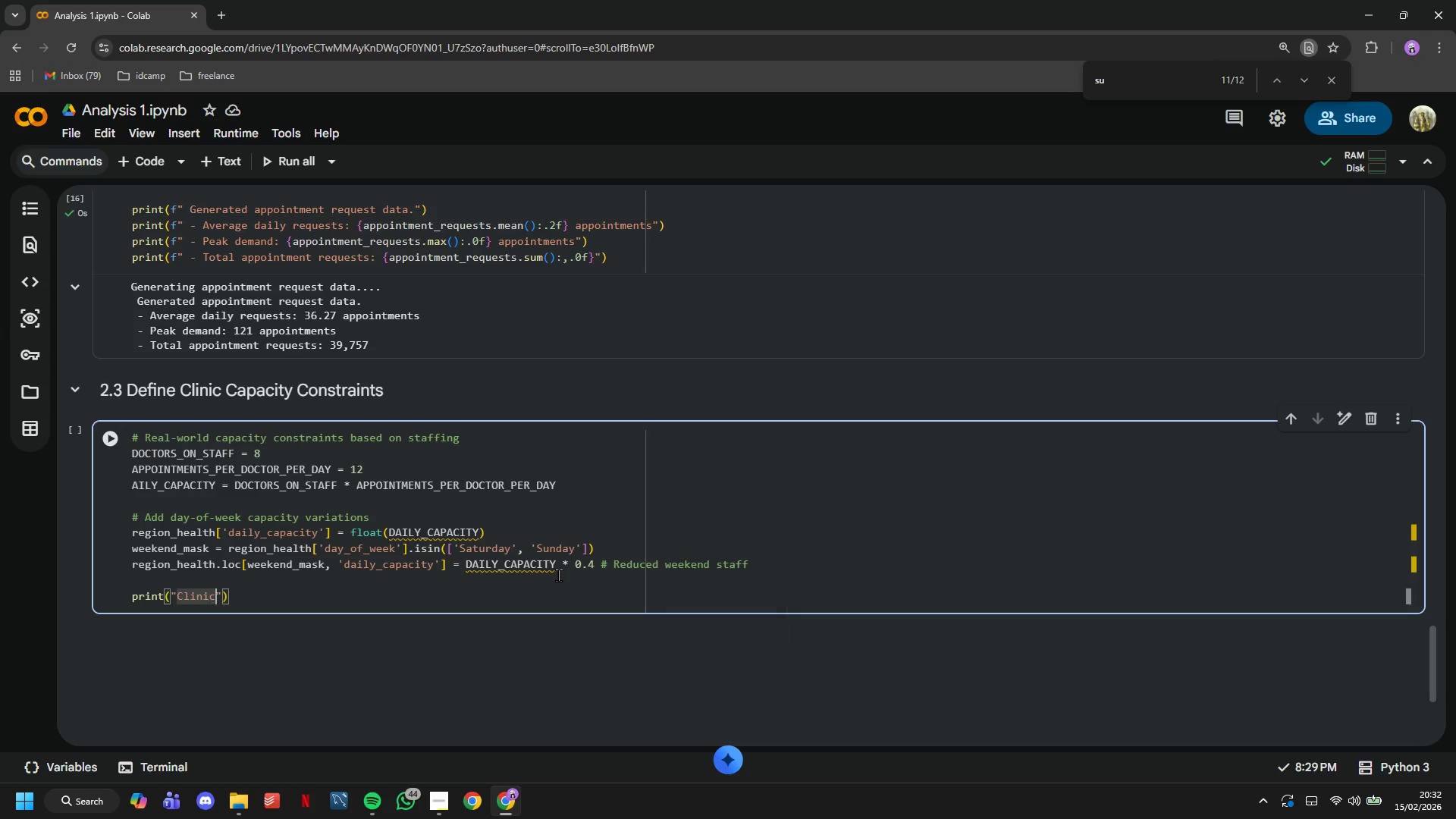 
key(ArrowRight)
 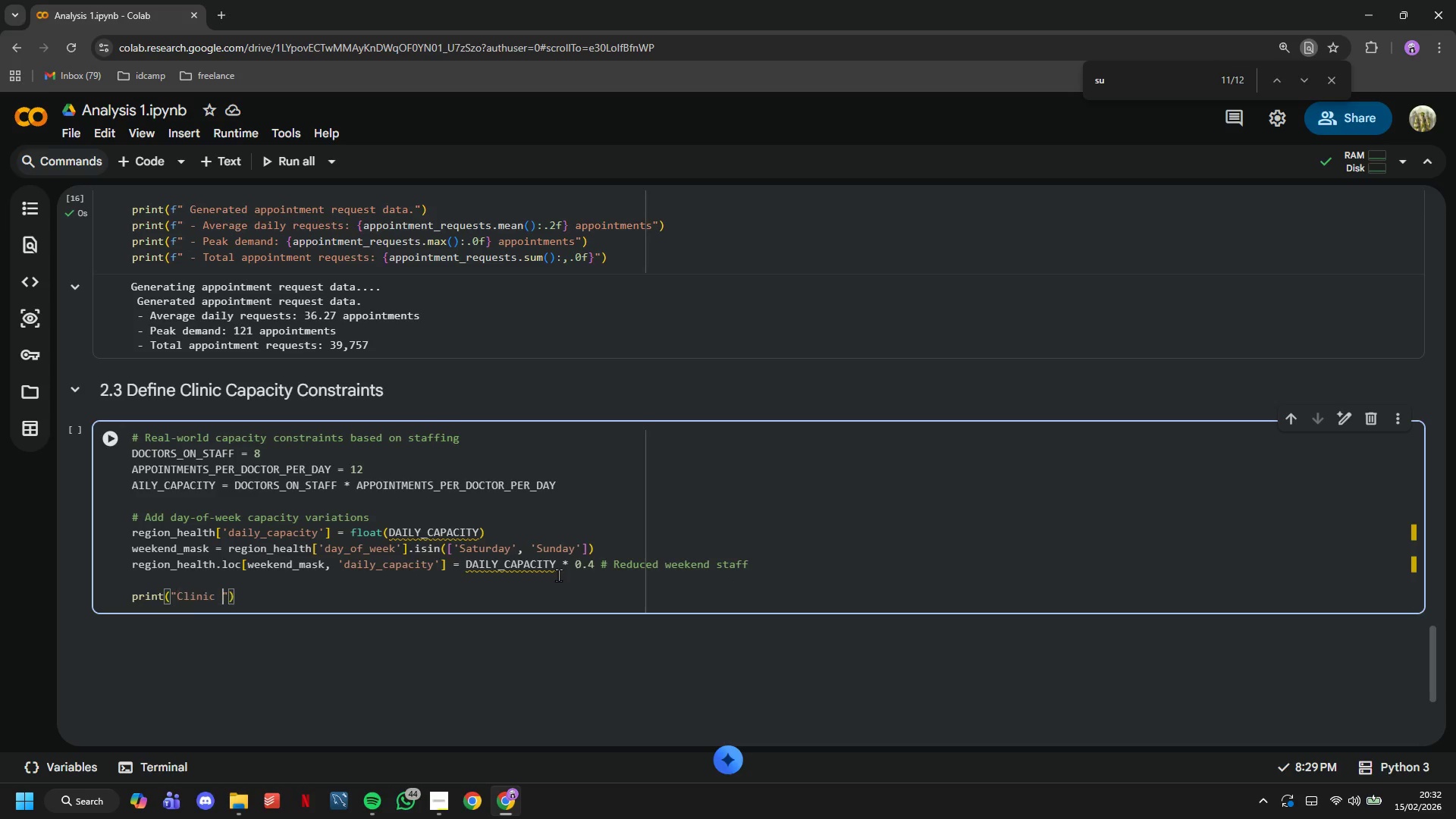 
type( Capacity defined)
 